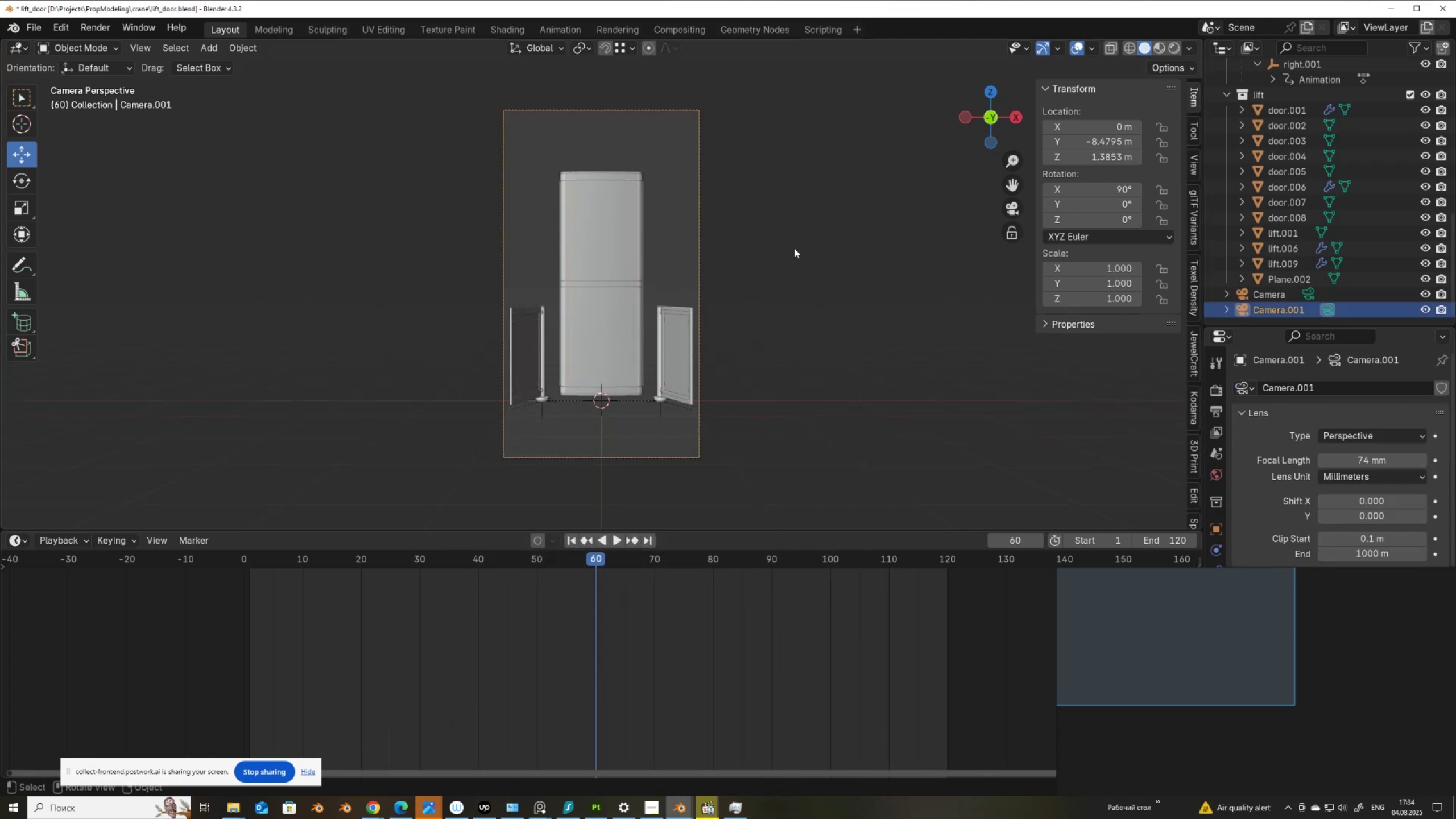 
key(Shift+D)
 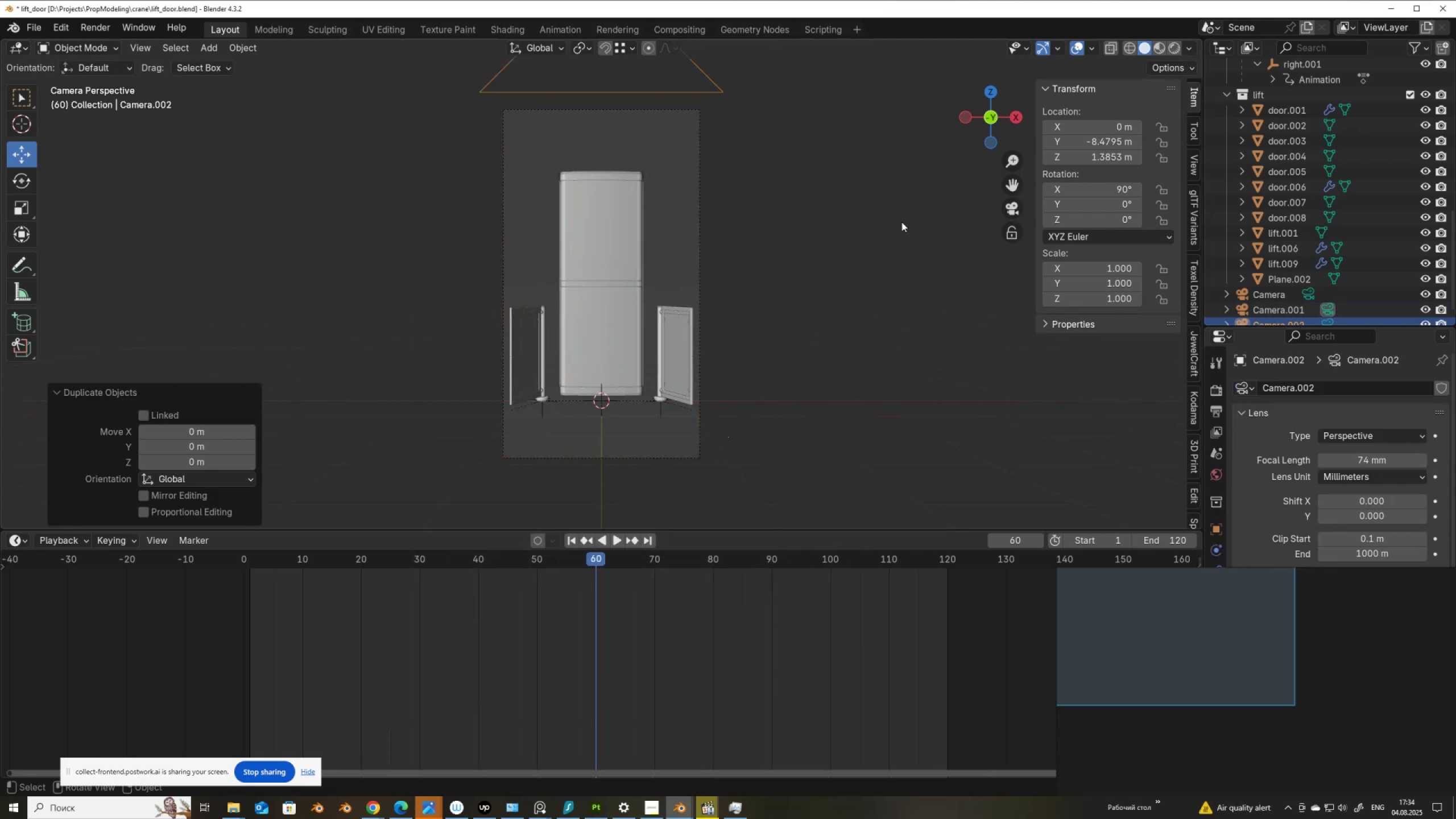 
scroll: coordinate [1322, 217], scroll_direction: down, amount: 3.0
 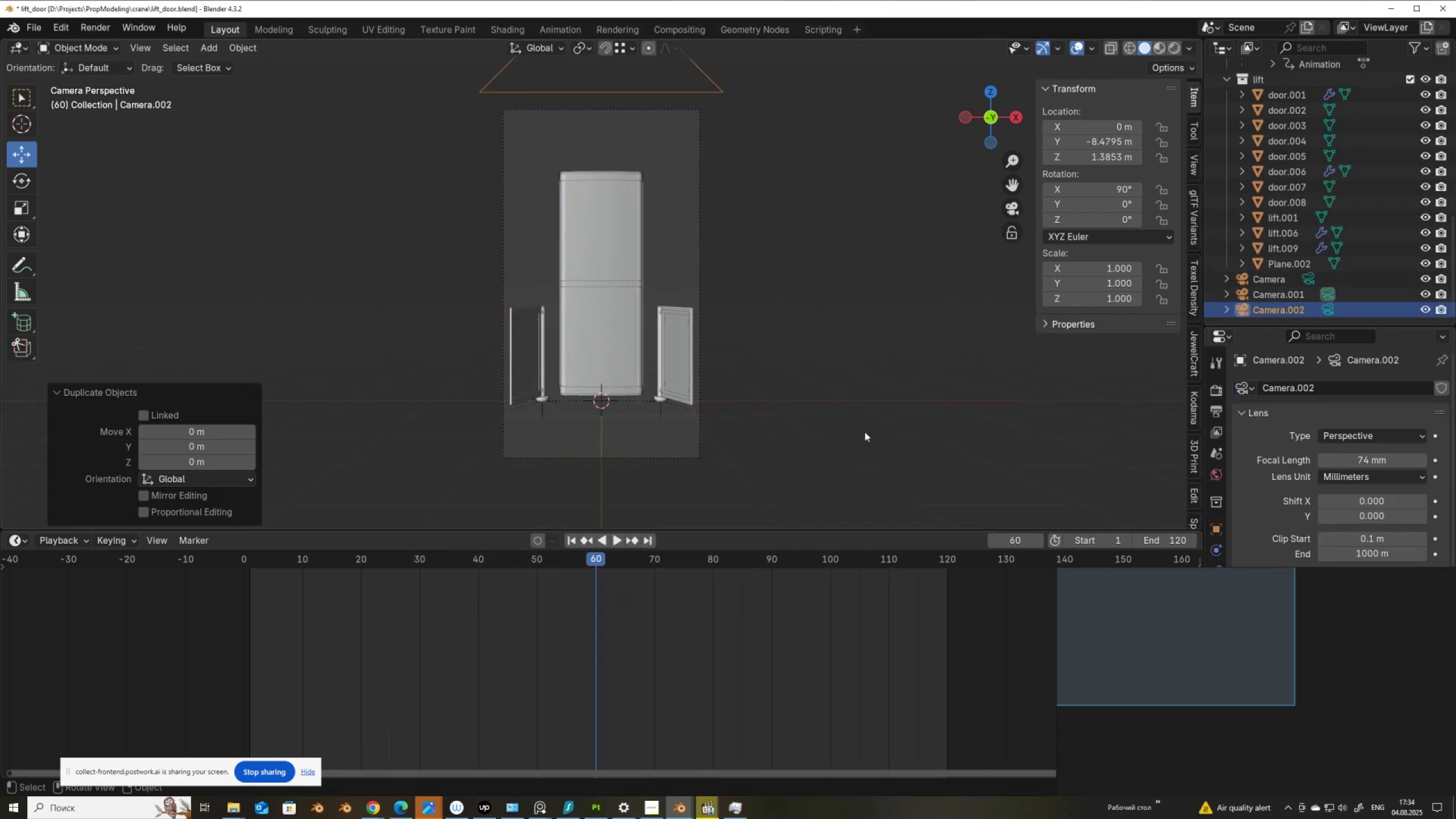 
type(fgg)
 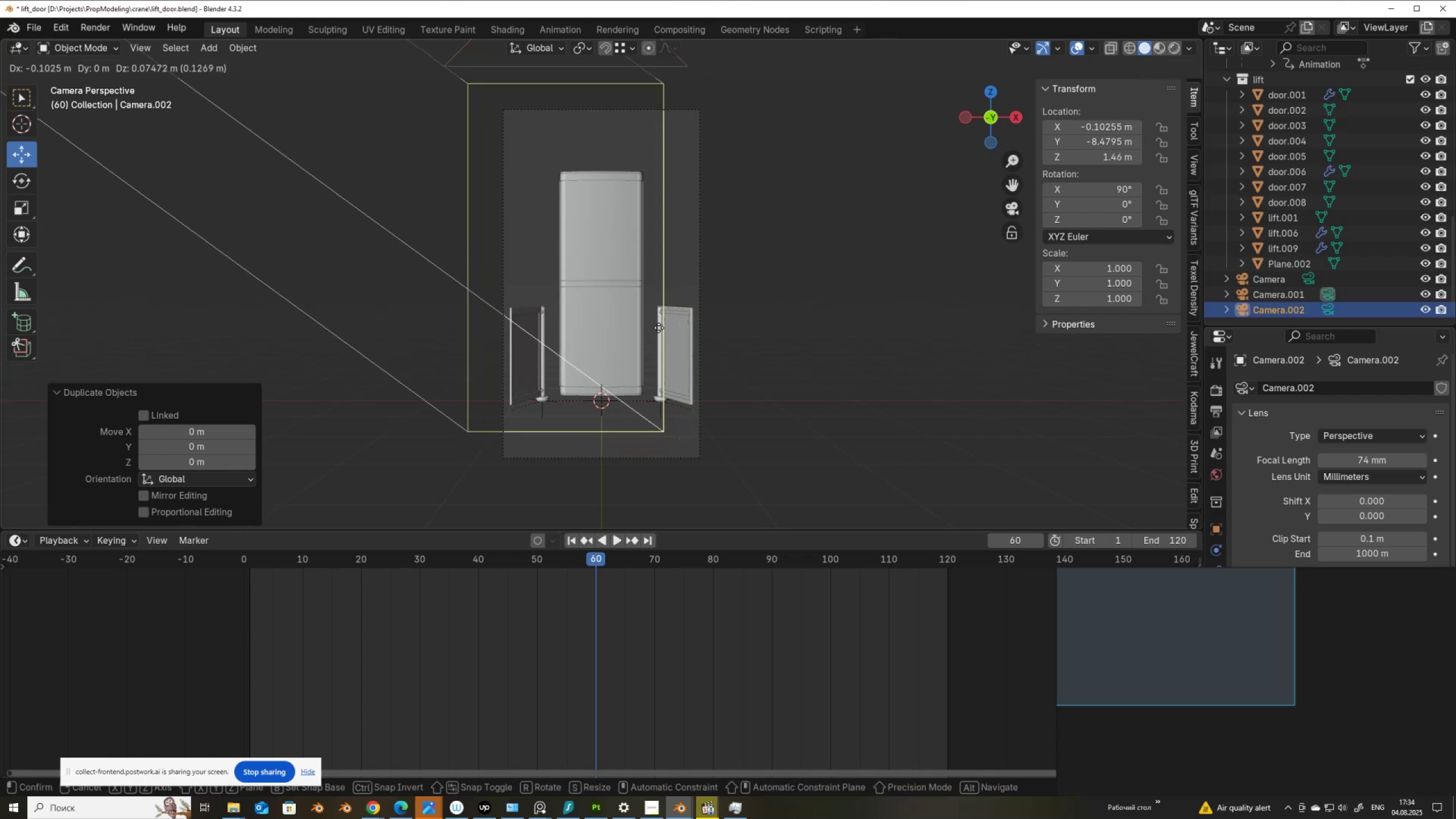 
right_click([659, 328])
 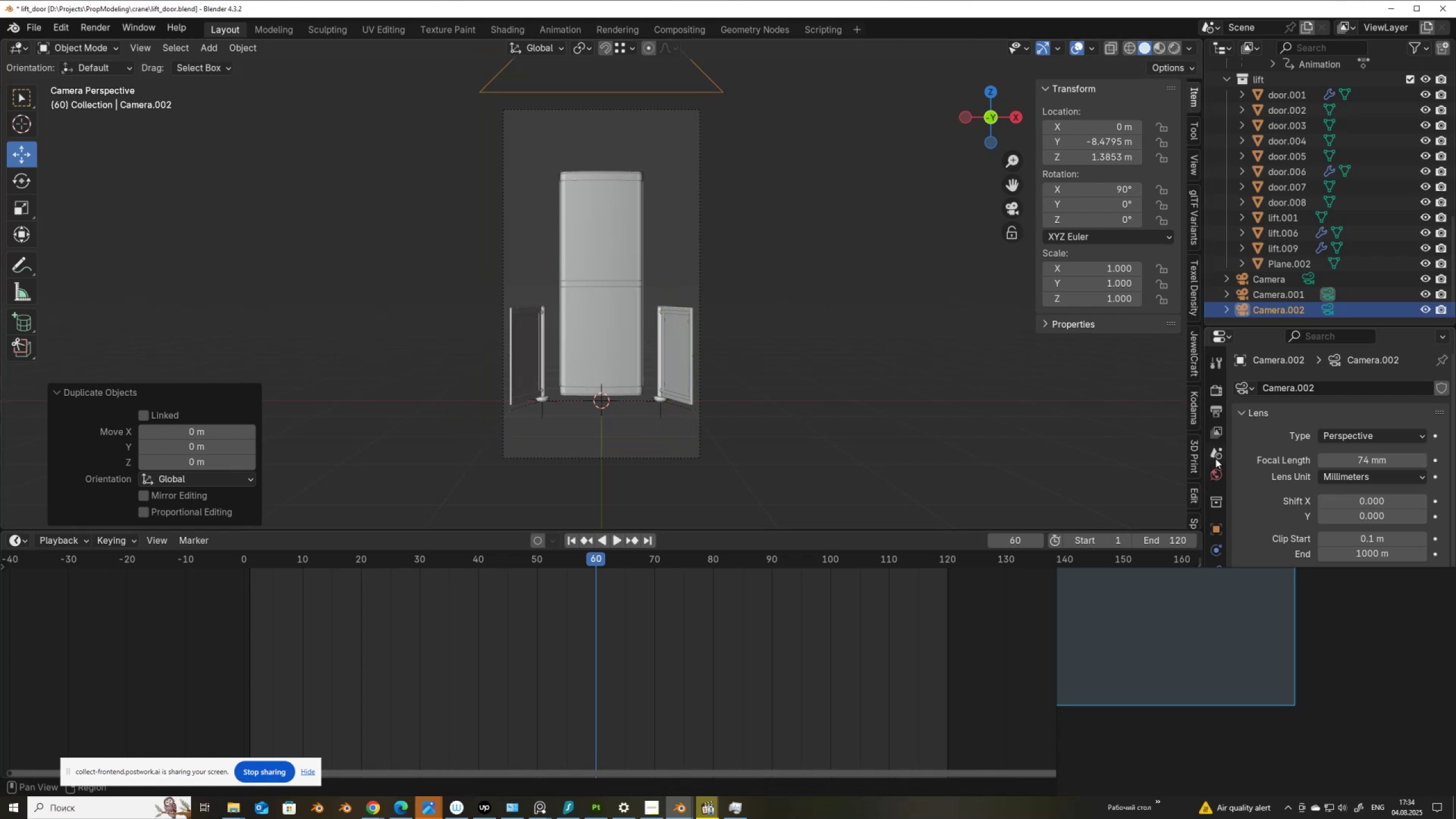 
left_click([1217, 457])
 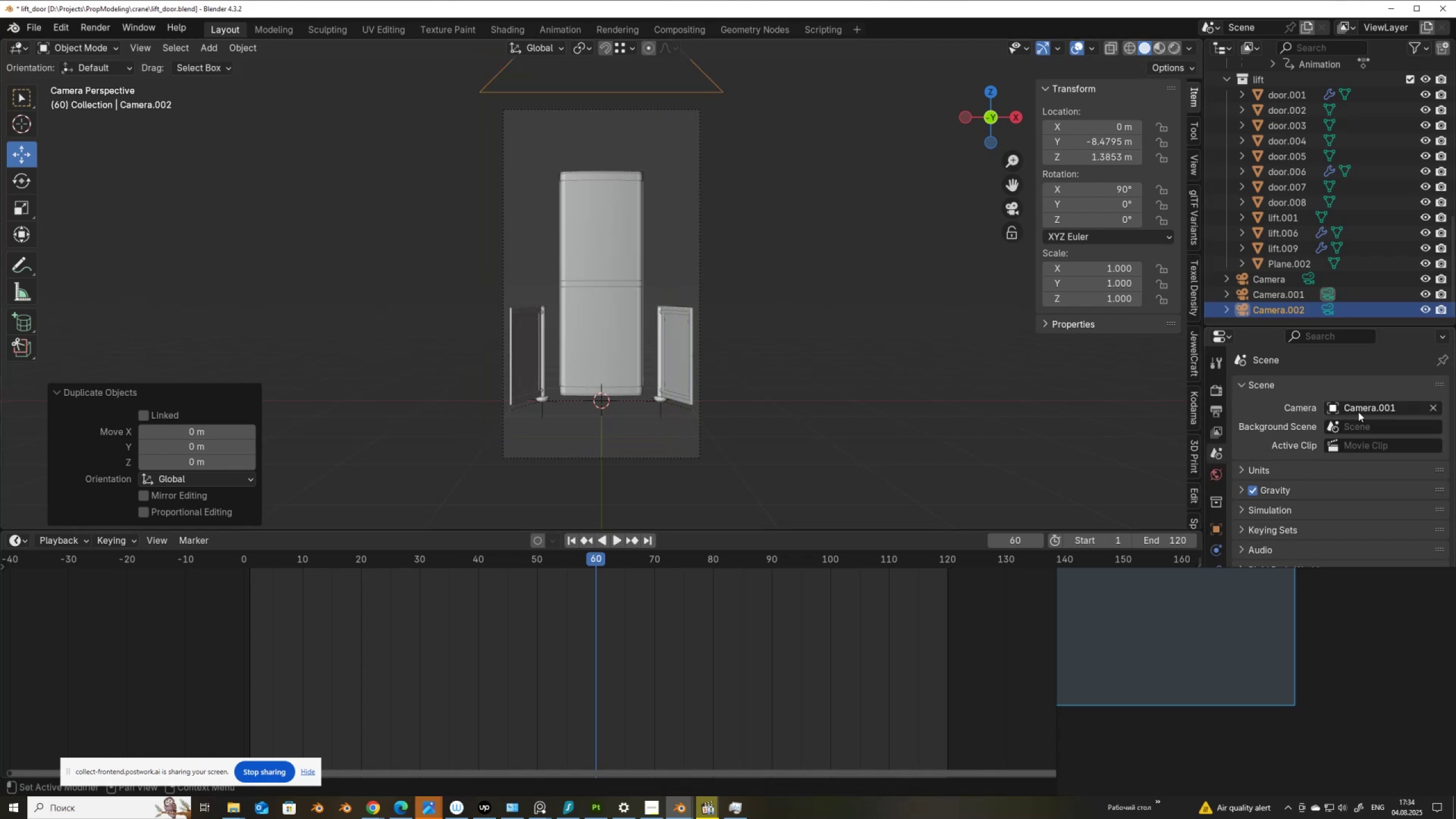 
left_click([1362, 404])
 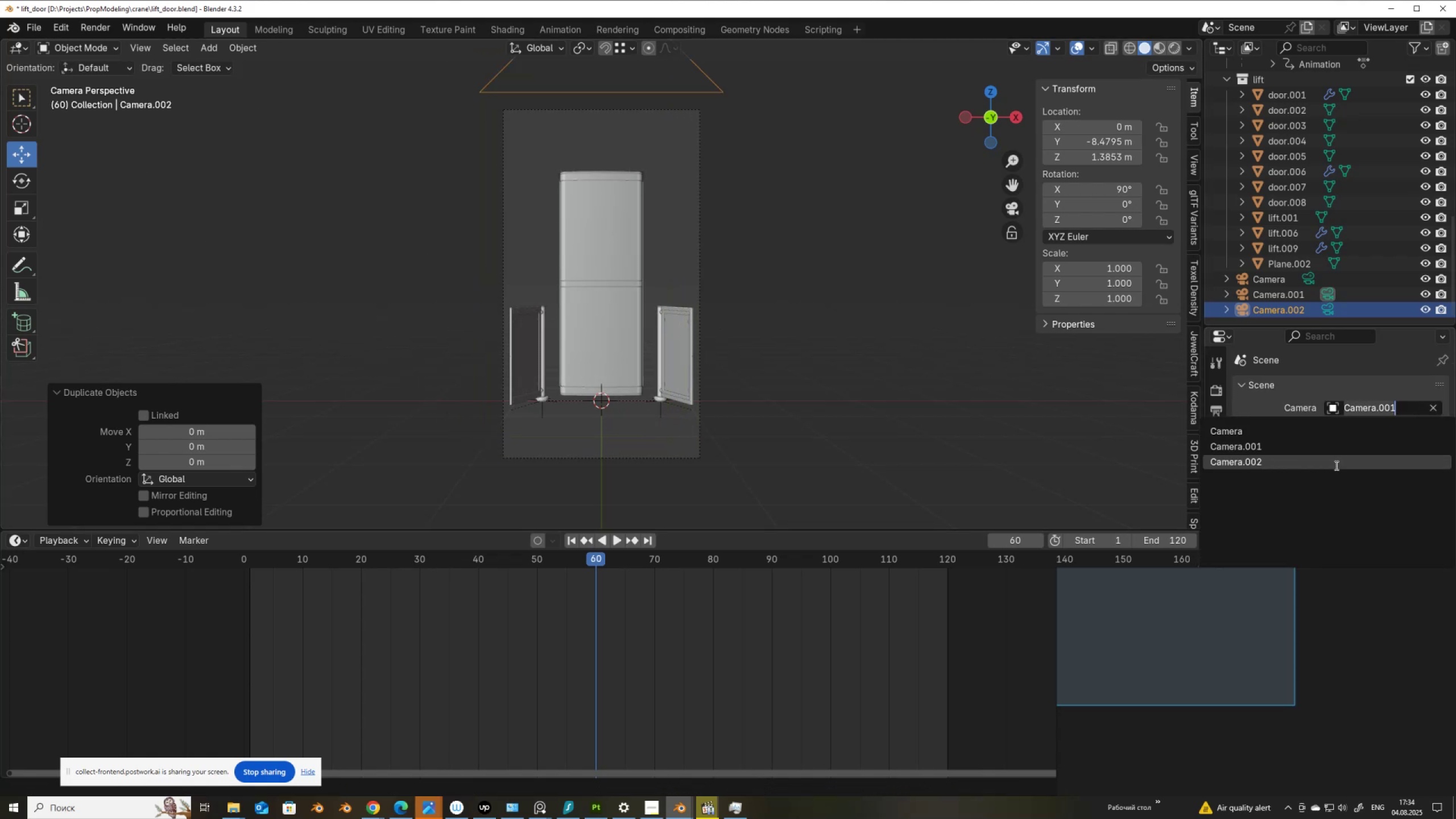 
left_click([1335, 465])
 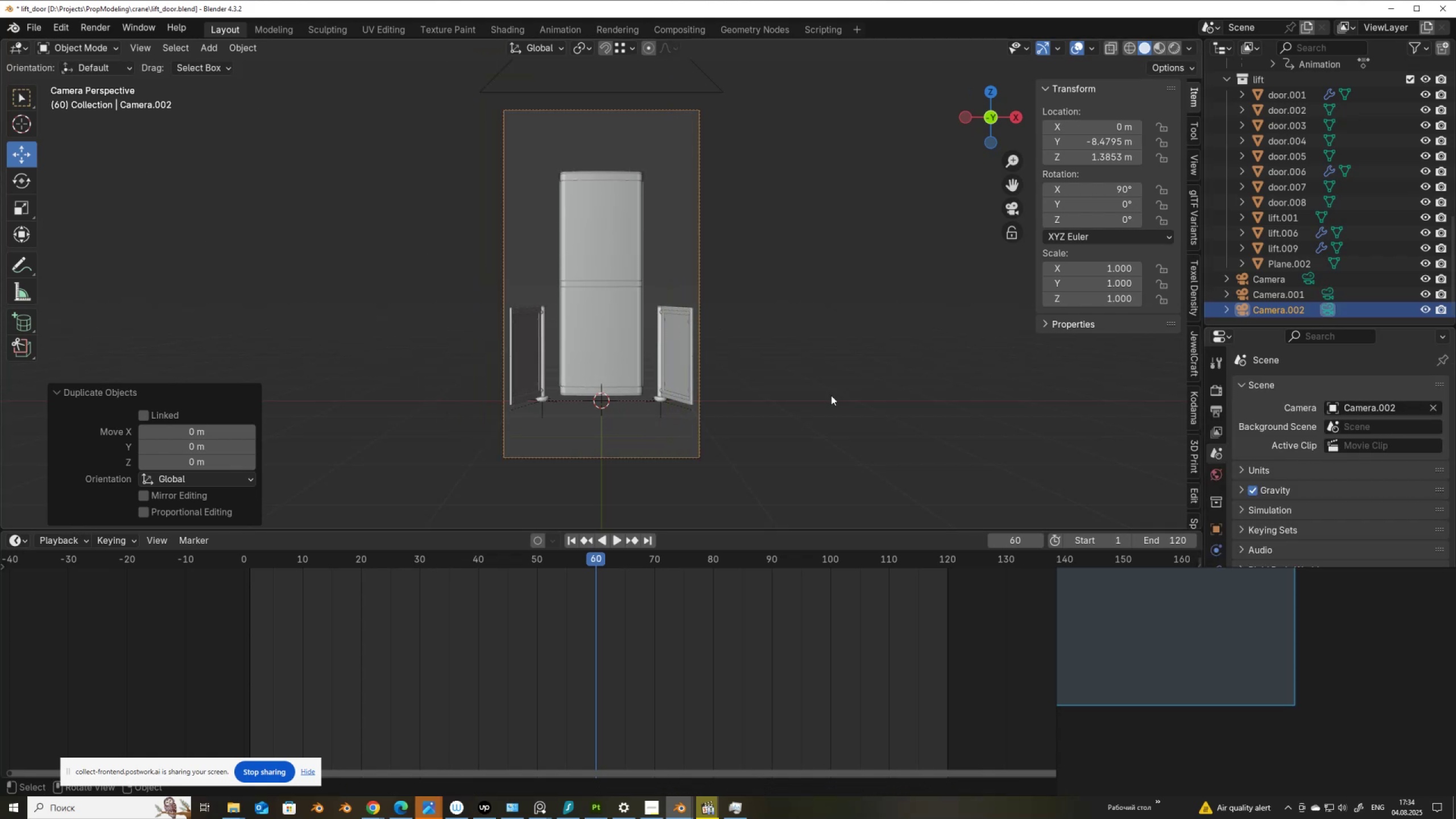 
type(gg)
 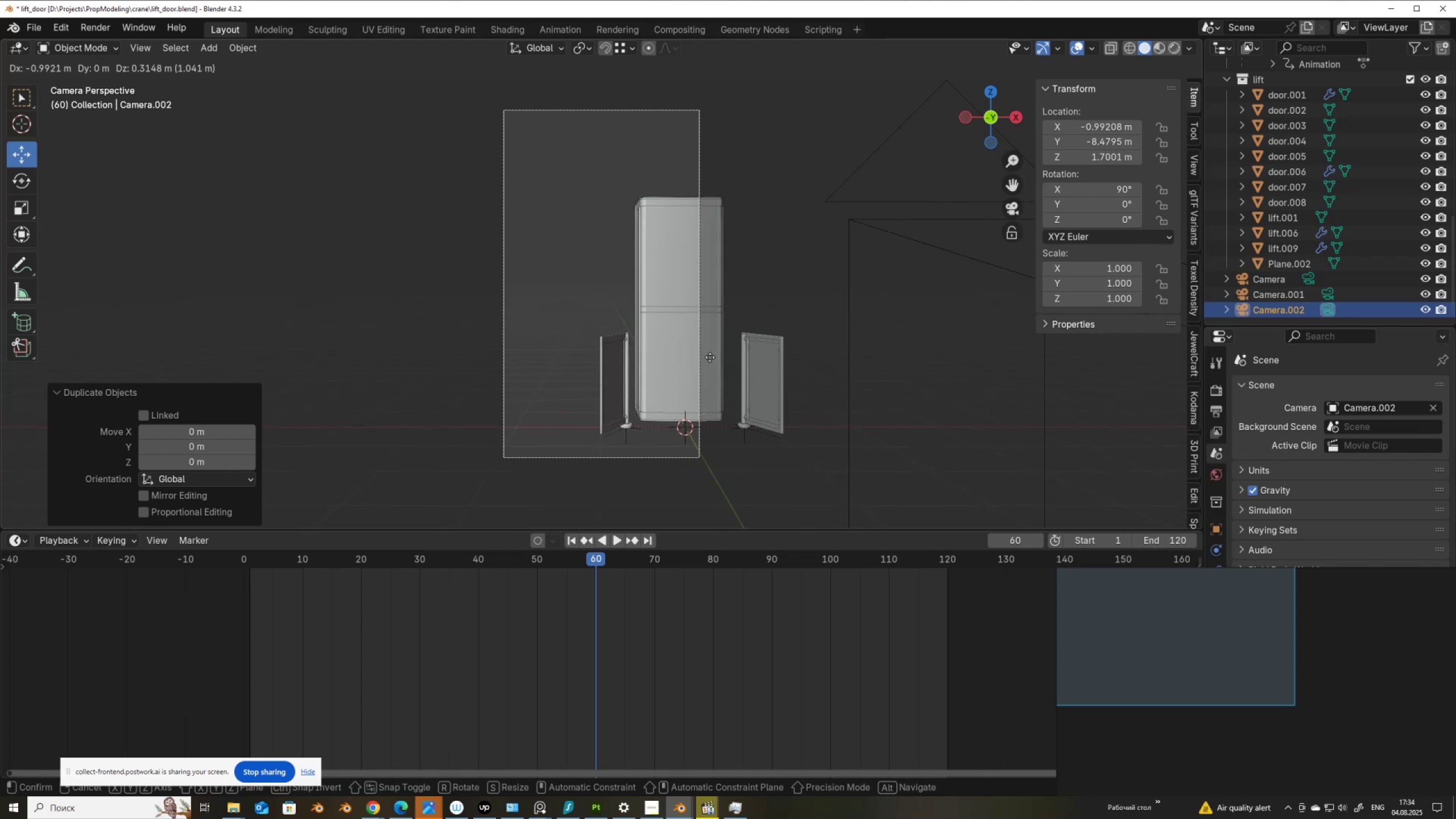 
left_click([667, 344])
 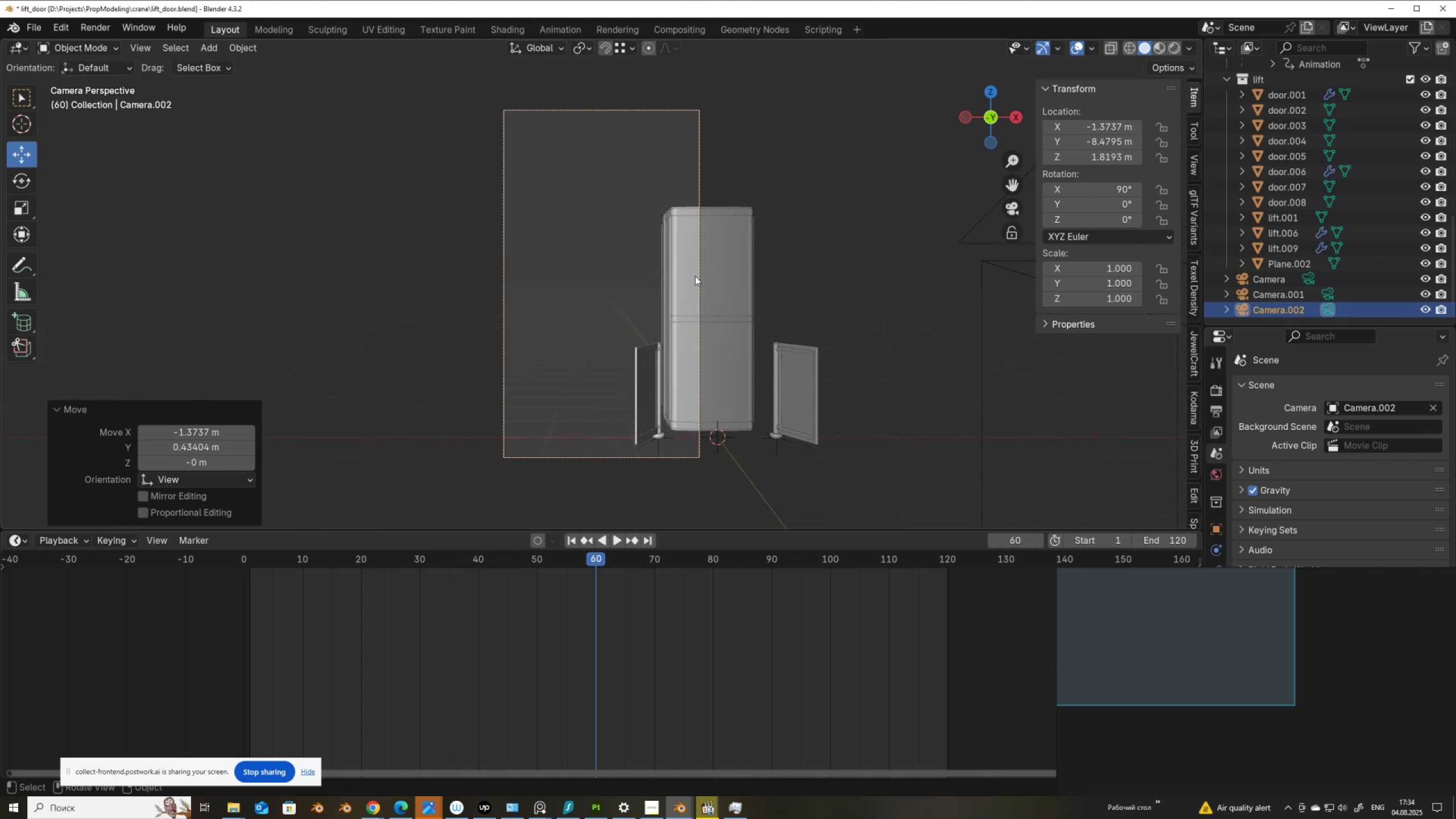 
type(rr)
 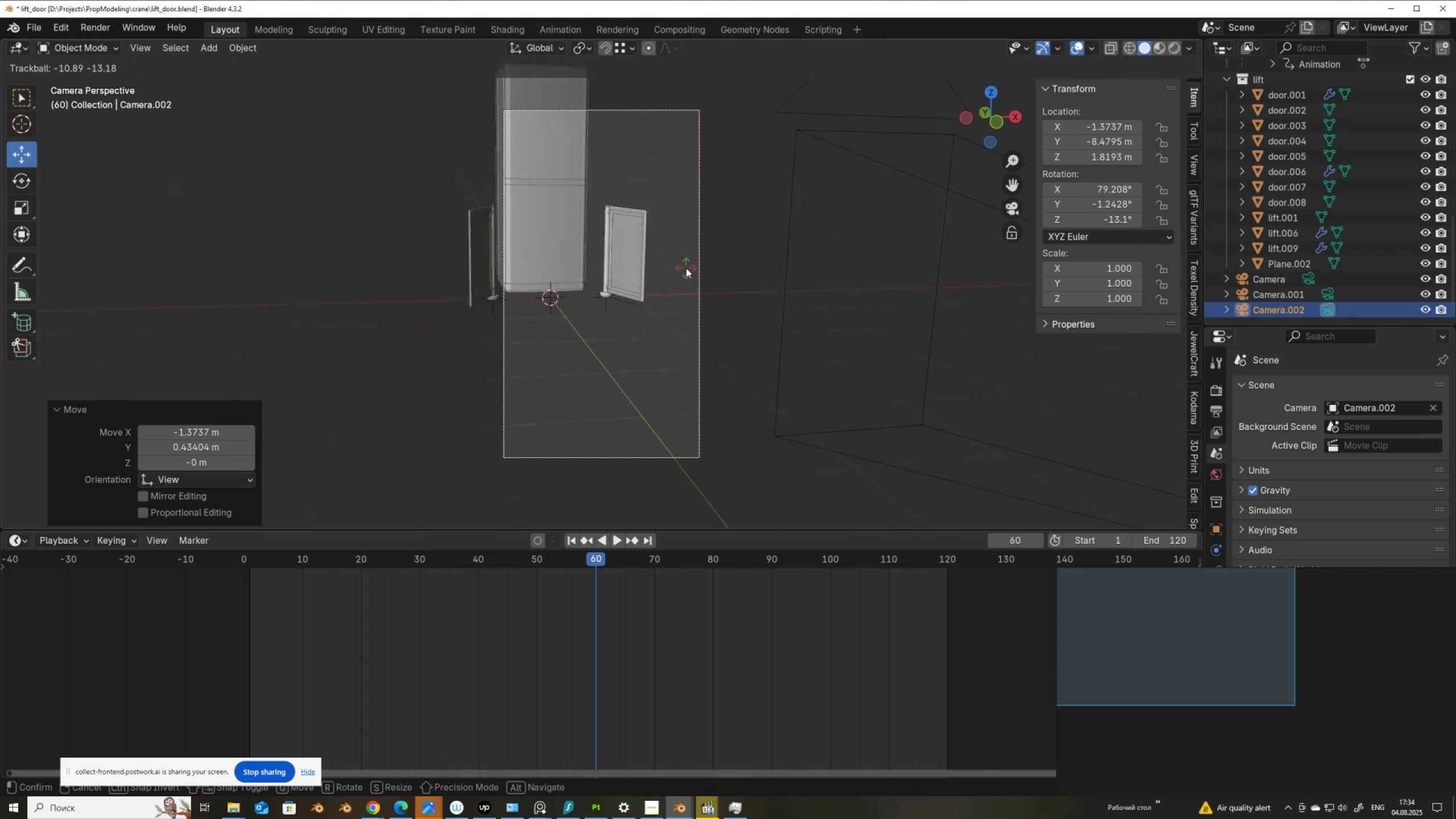 
left_click([682, 264])
 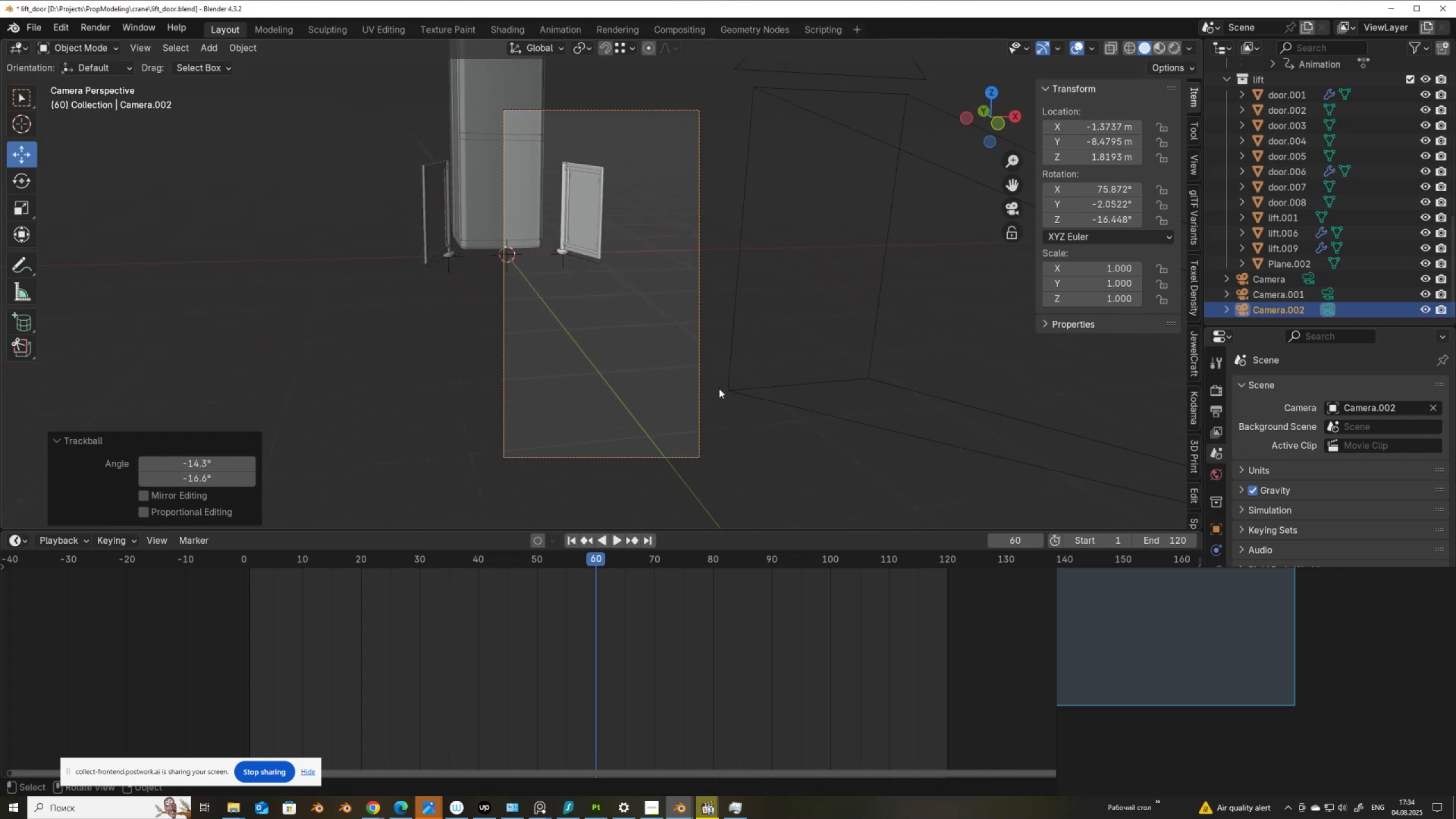 
type(gg)
 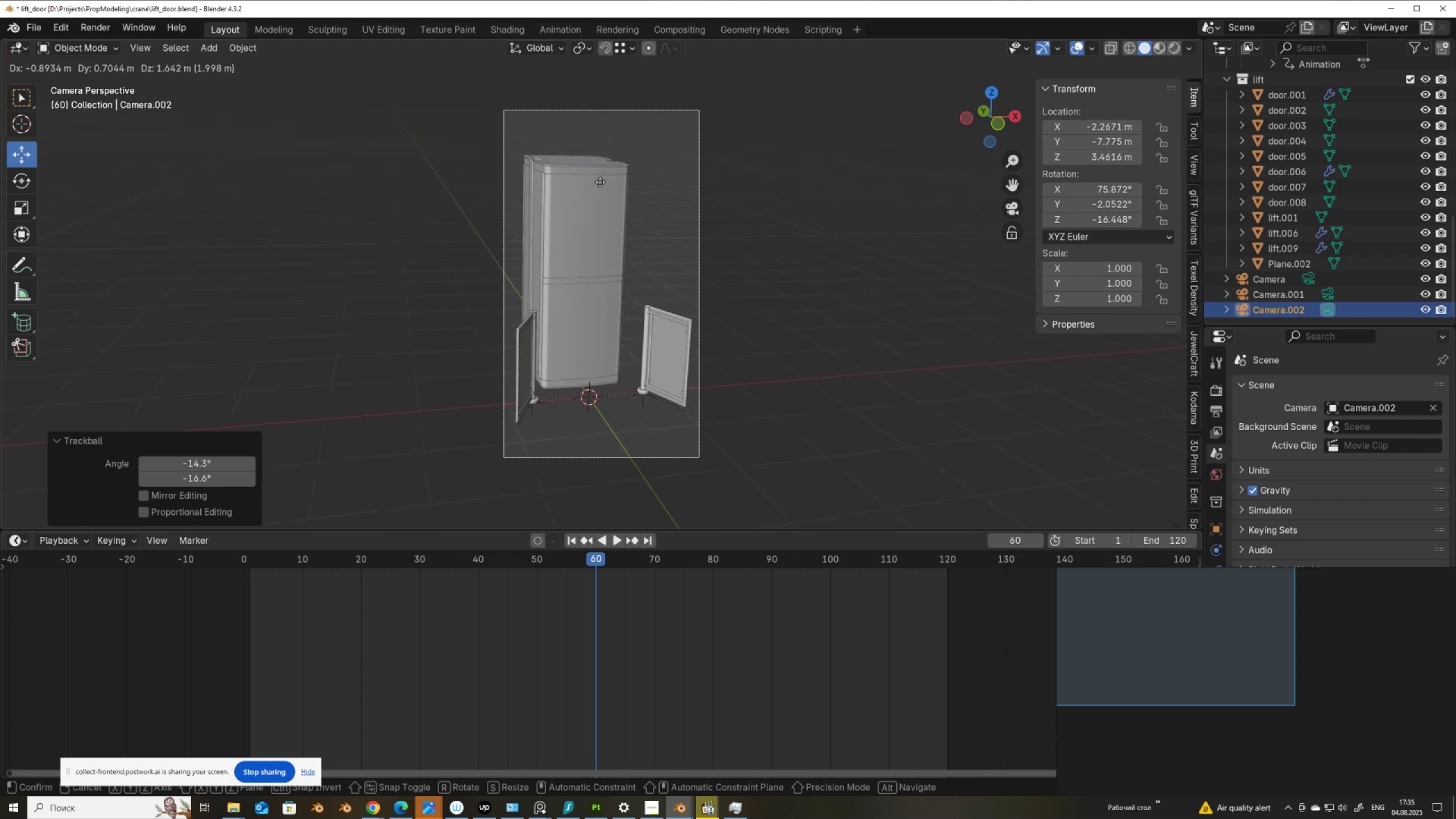 
wait(6.3)
 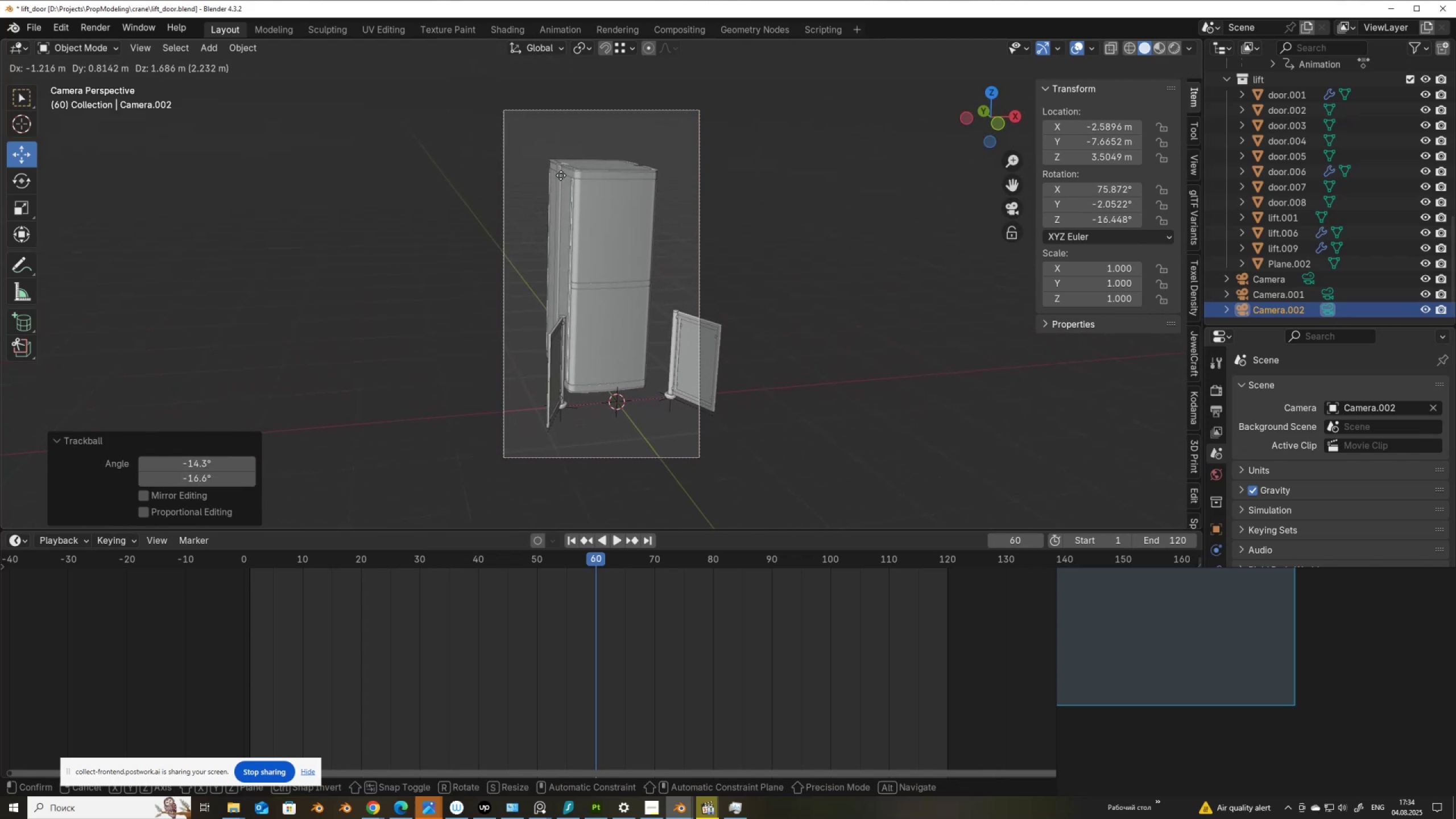 
left_click([600, 182])
 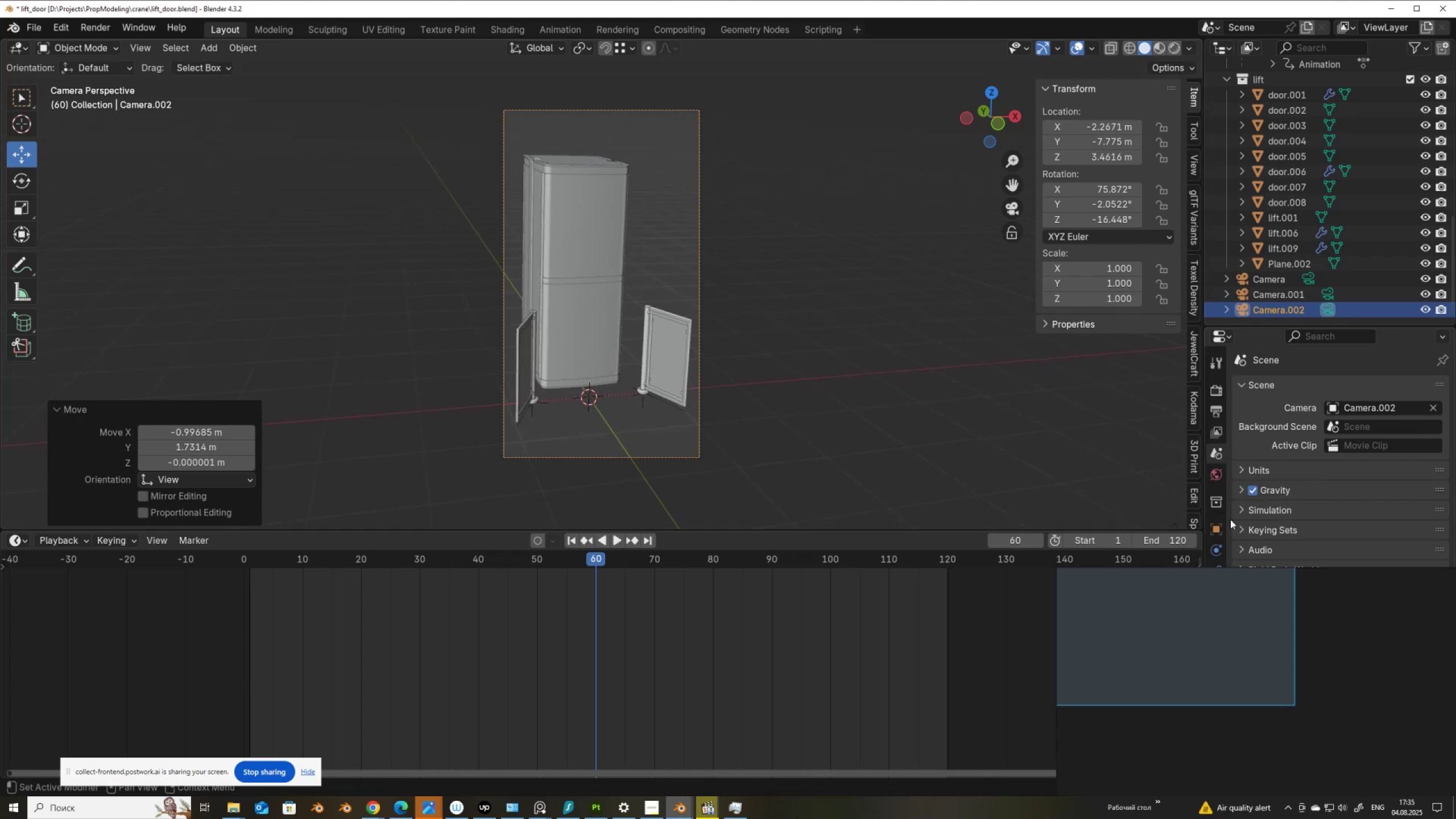 
scroll: coordinate [1214, 526], scroll_direction: down, amount: 2.0
 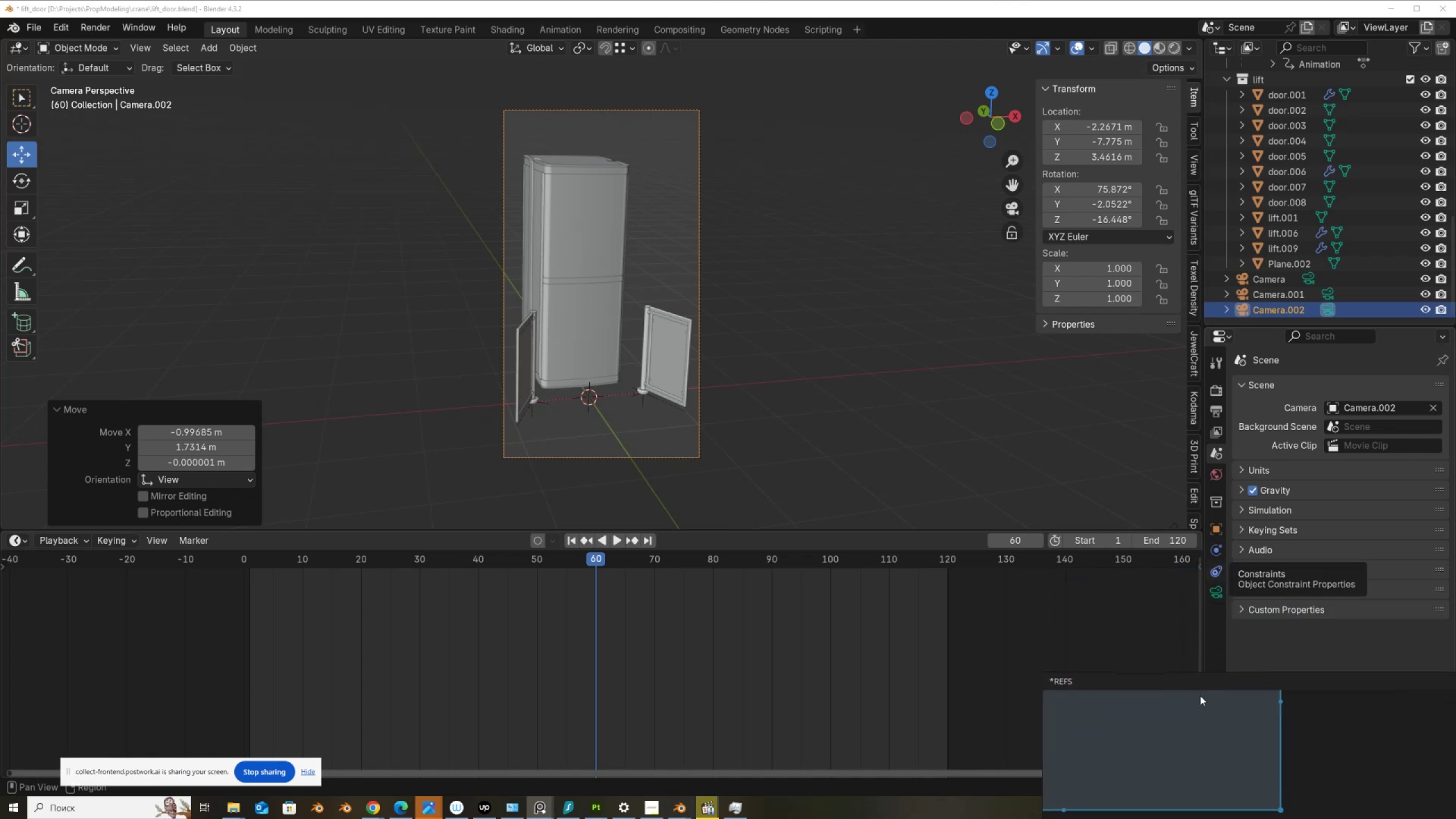 
left_click([1219, 597])
 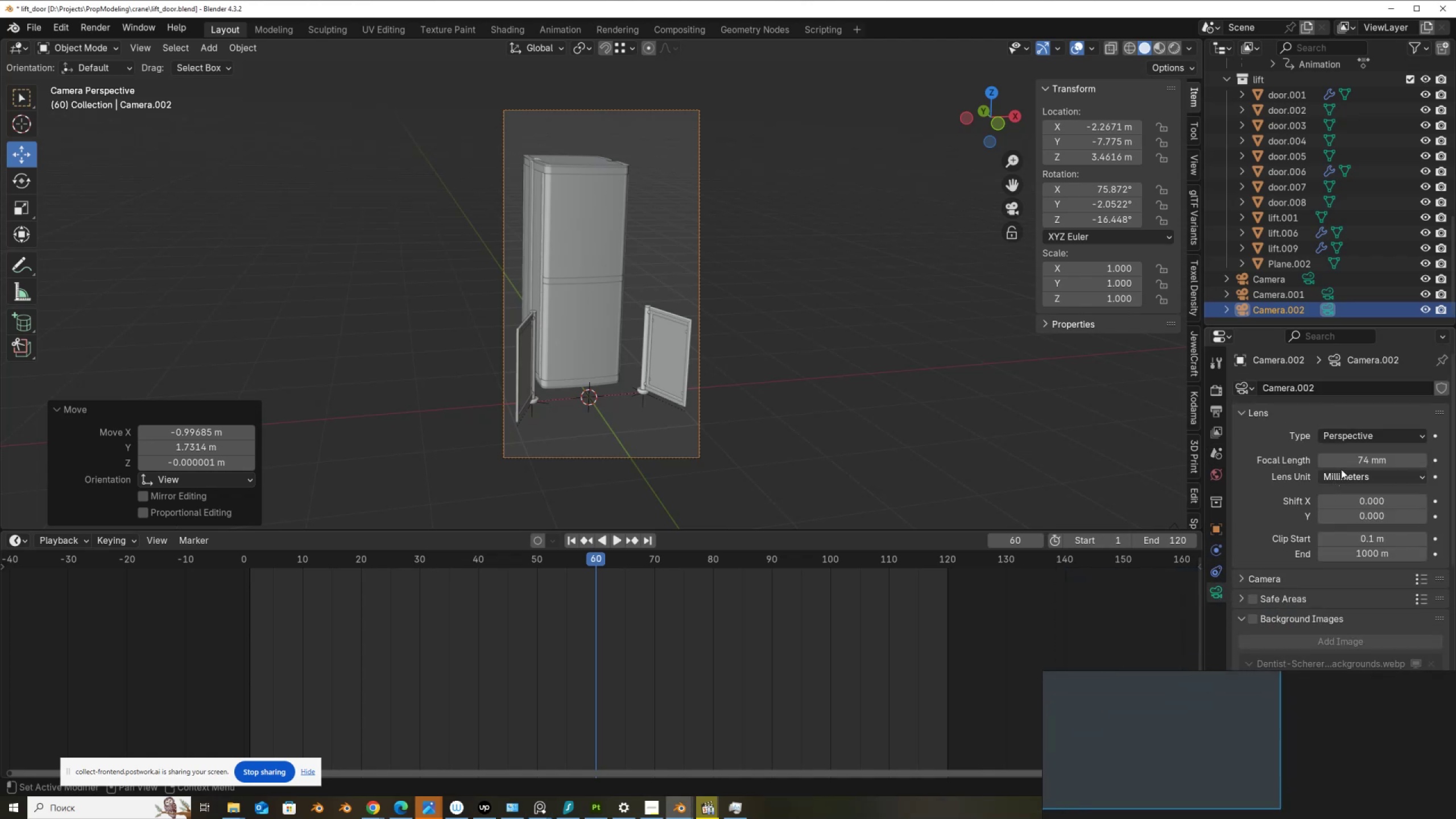 
left_click([1353, 456])
 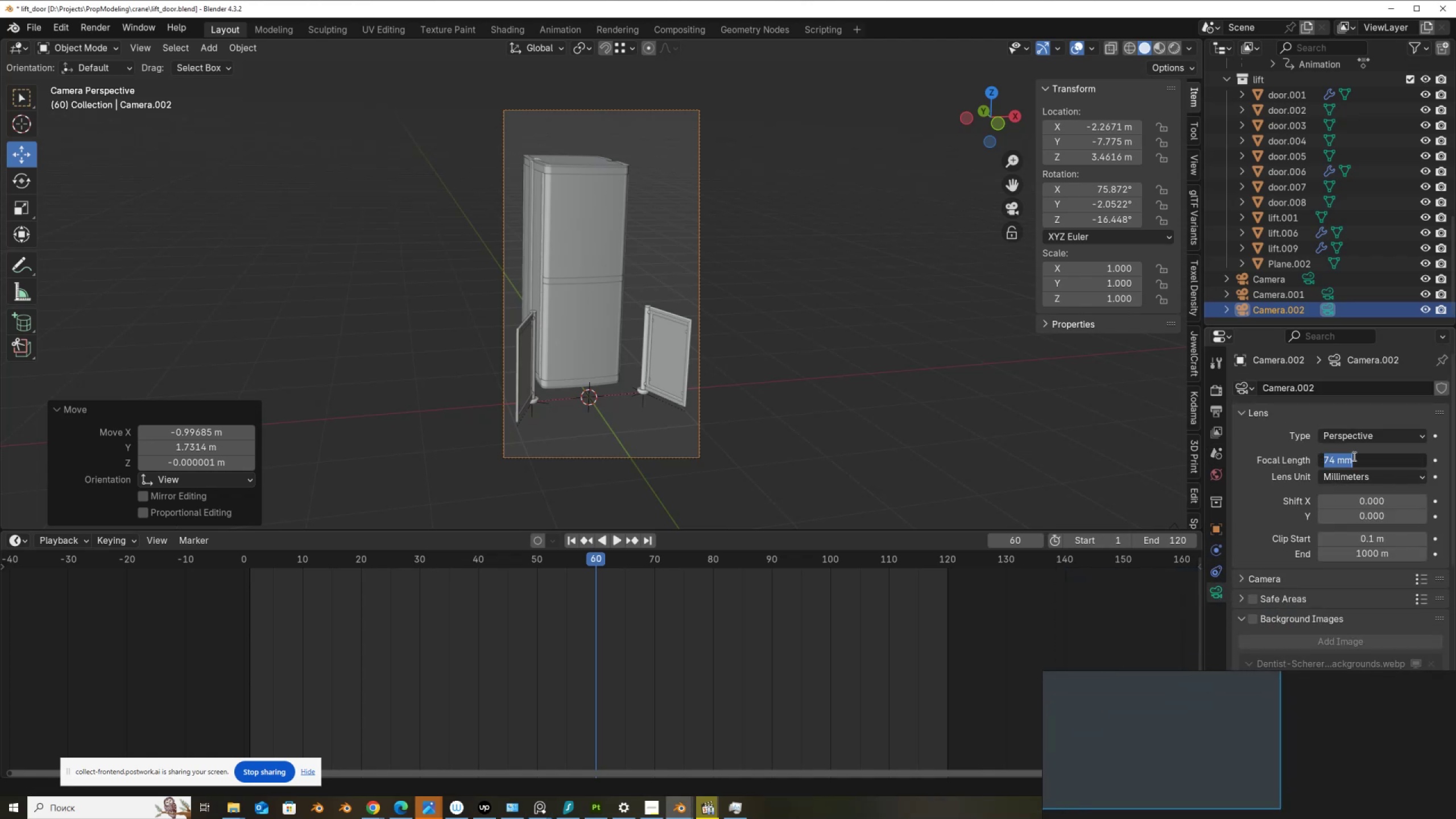 
key(Numpad3)
 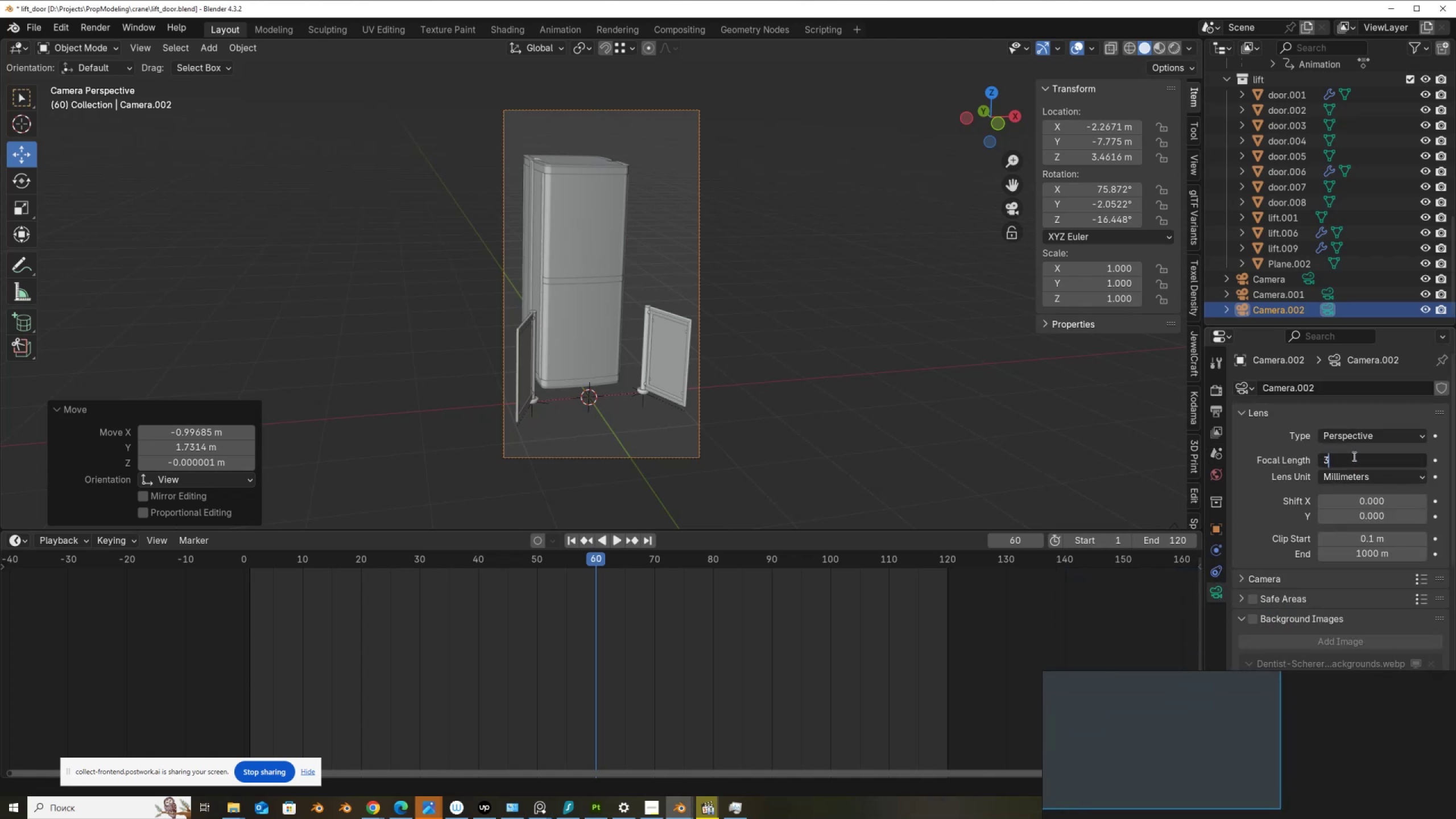 
key(Numpad0)
 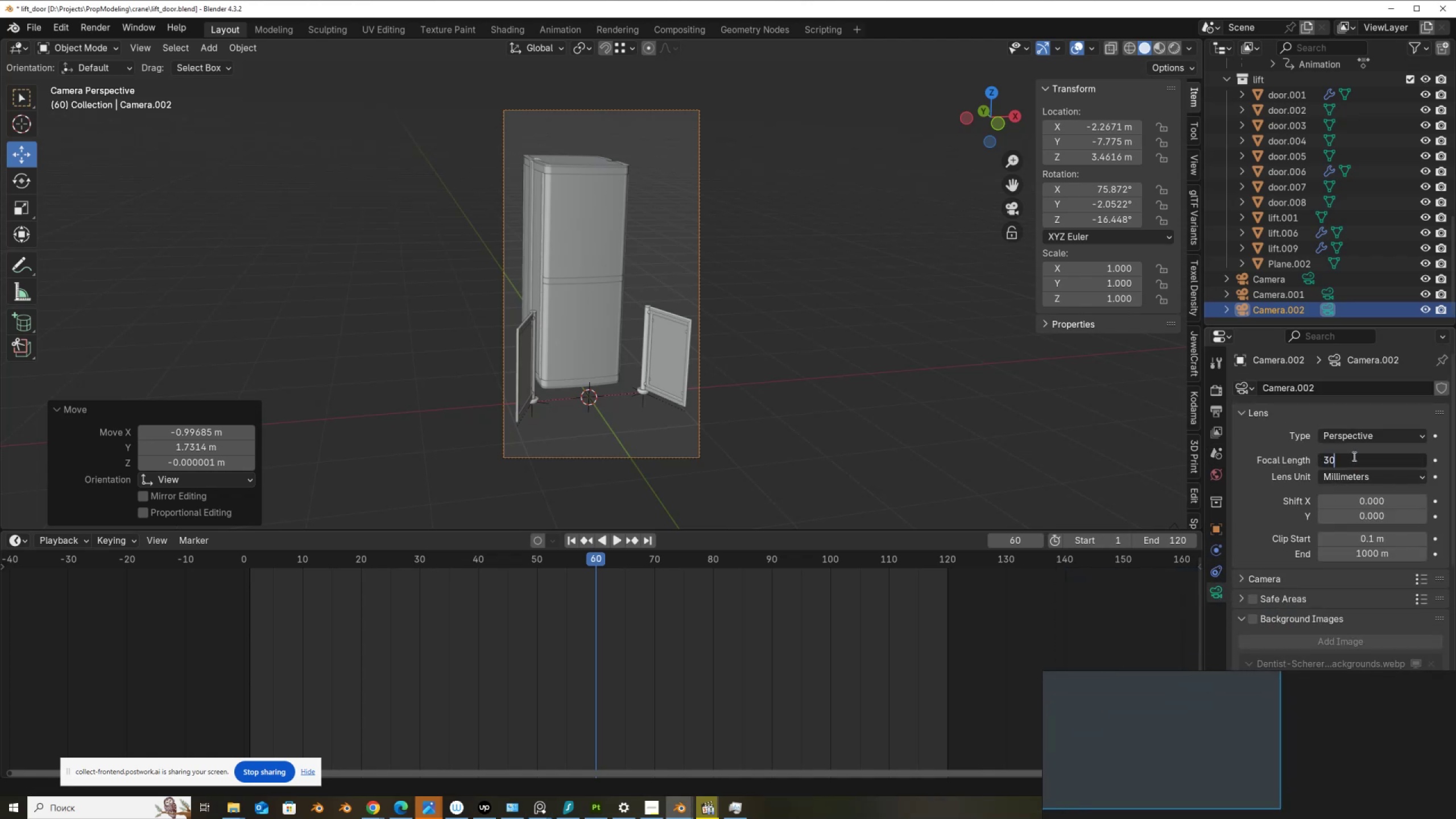 
key(NumpadEnter)
 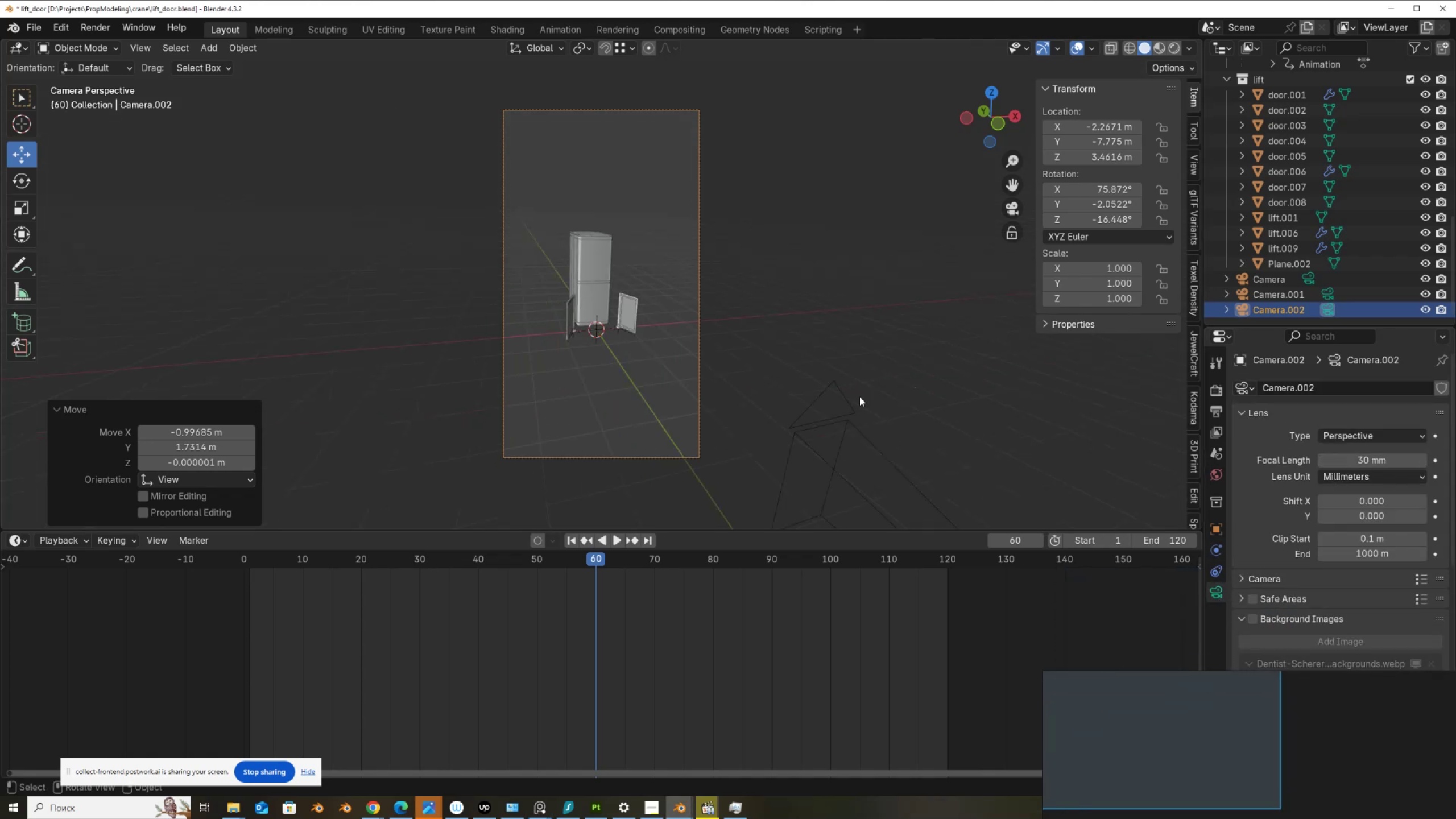 
scroll: coordinate [595, 287], scroll_direction: up, amount: 7.0
 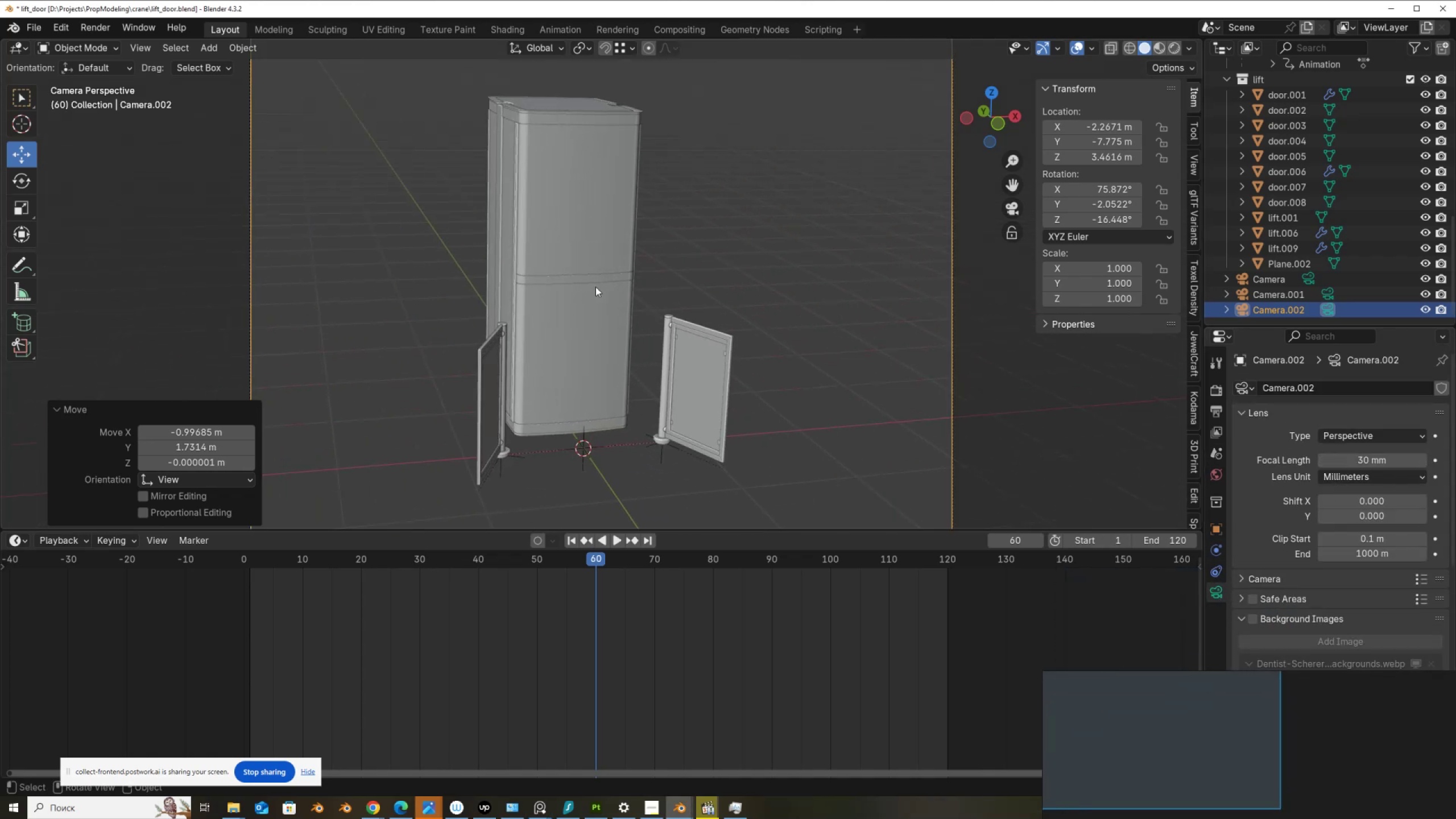 
scroll: coordinate [595, 287], scroll_direction: down, amount: 5.0
 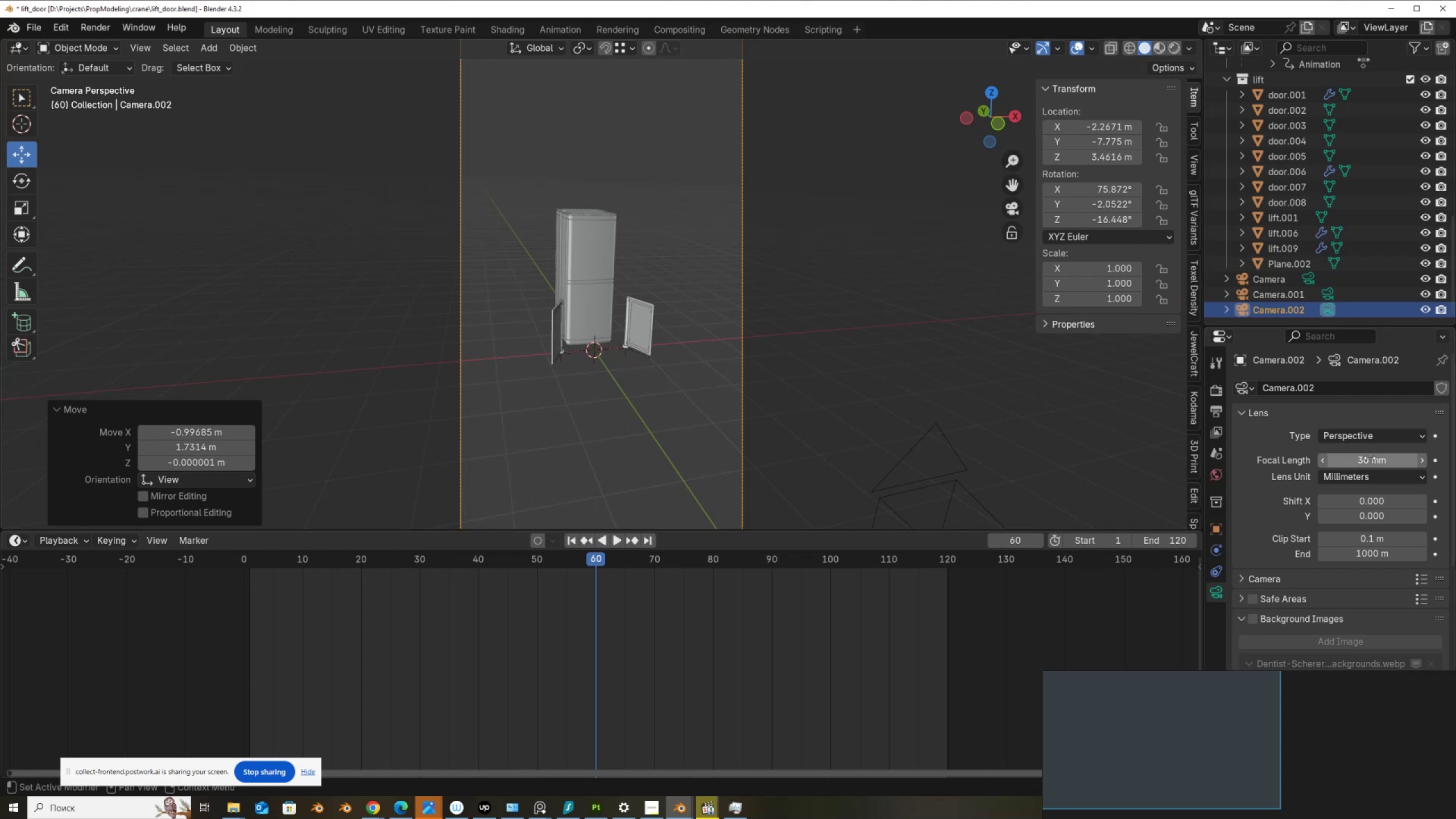 
left_click([1371, 460])
 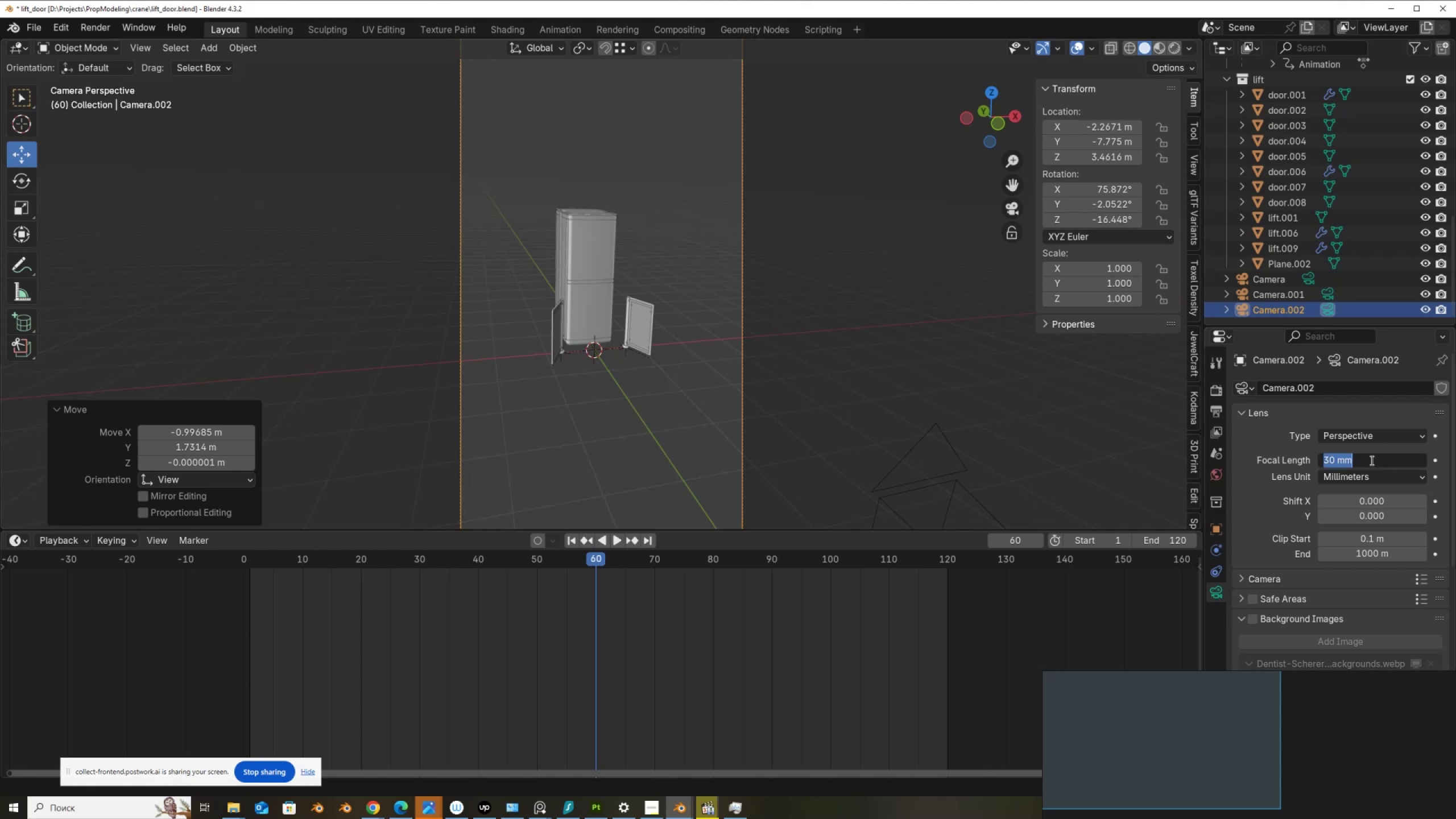 
key(Numpad1)
 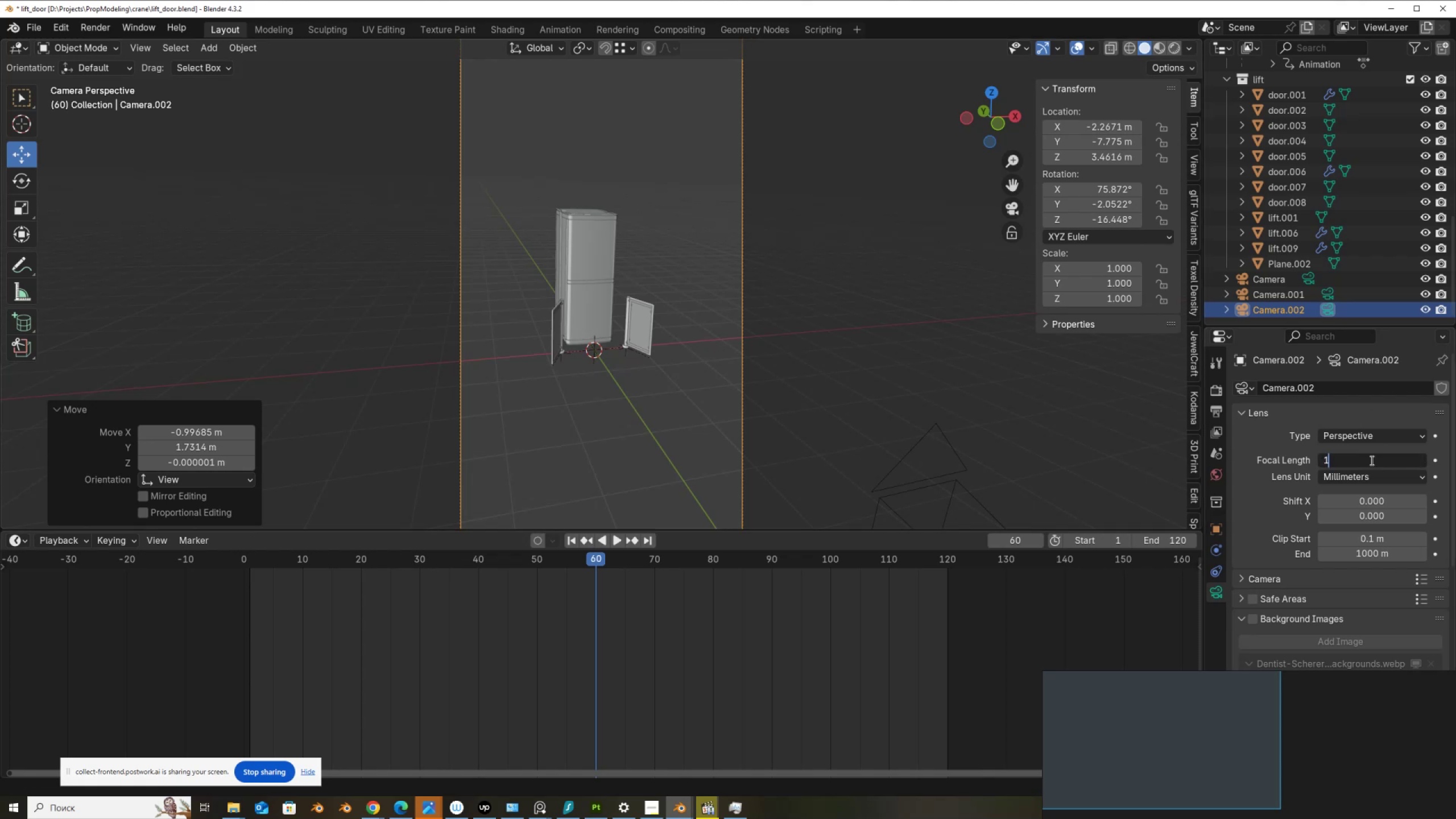 
key(Numpad2)
 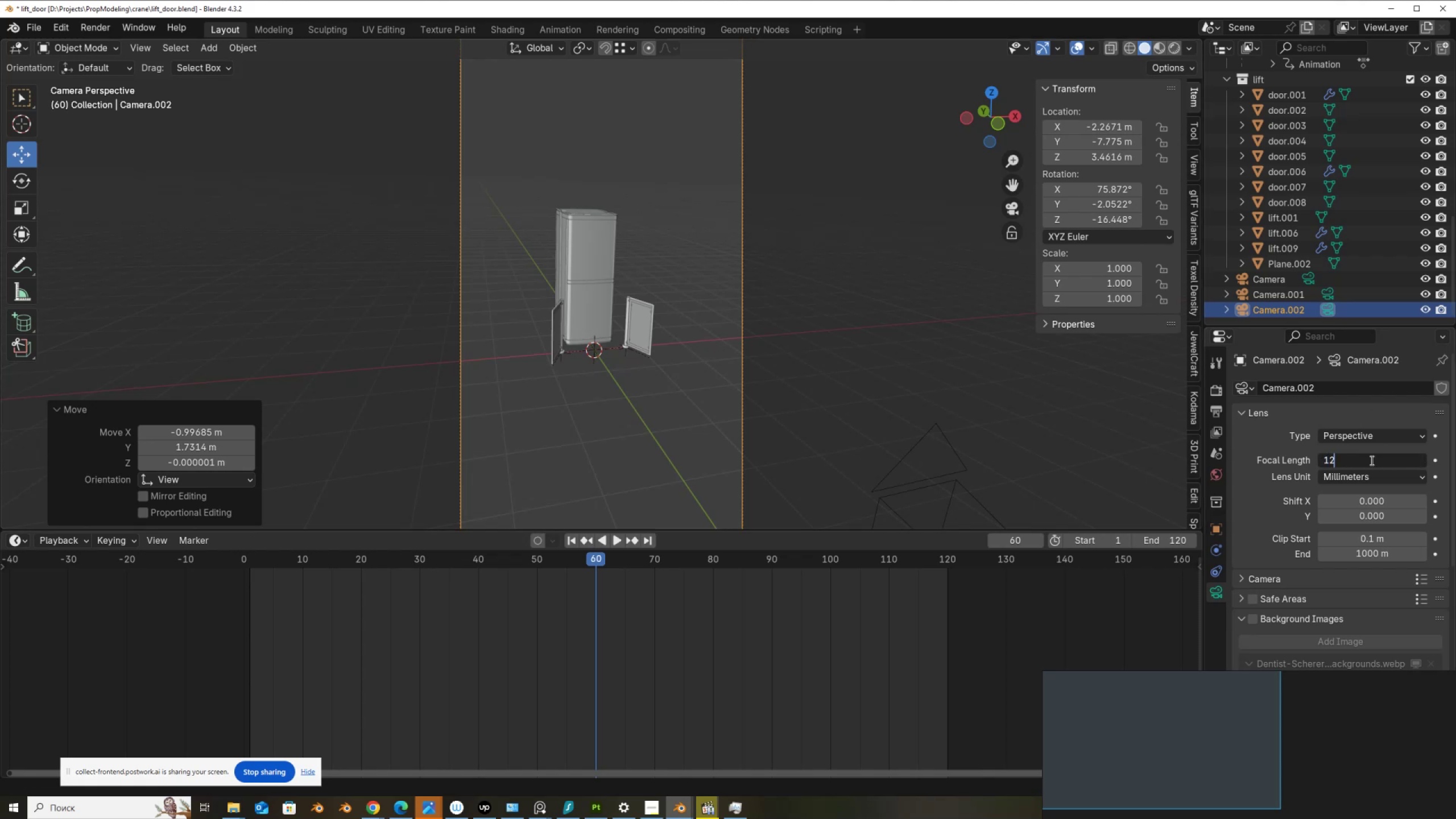 
key(Numpad0)
 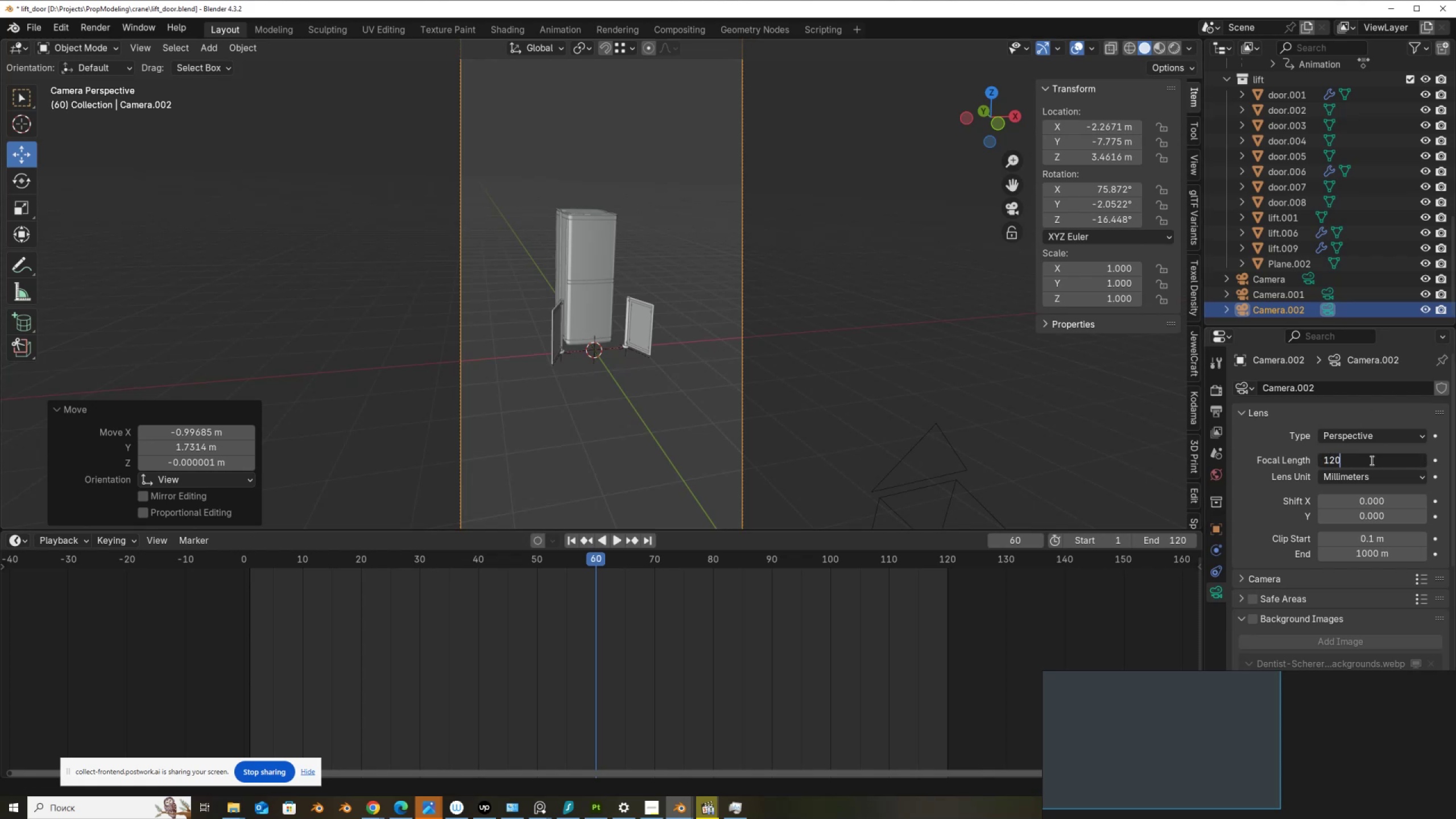 
key(NumpadEnter)
 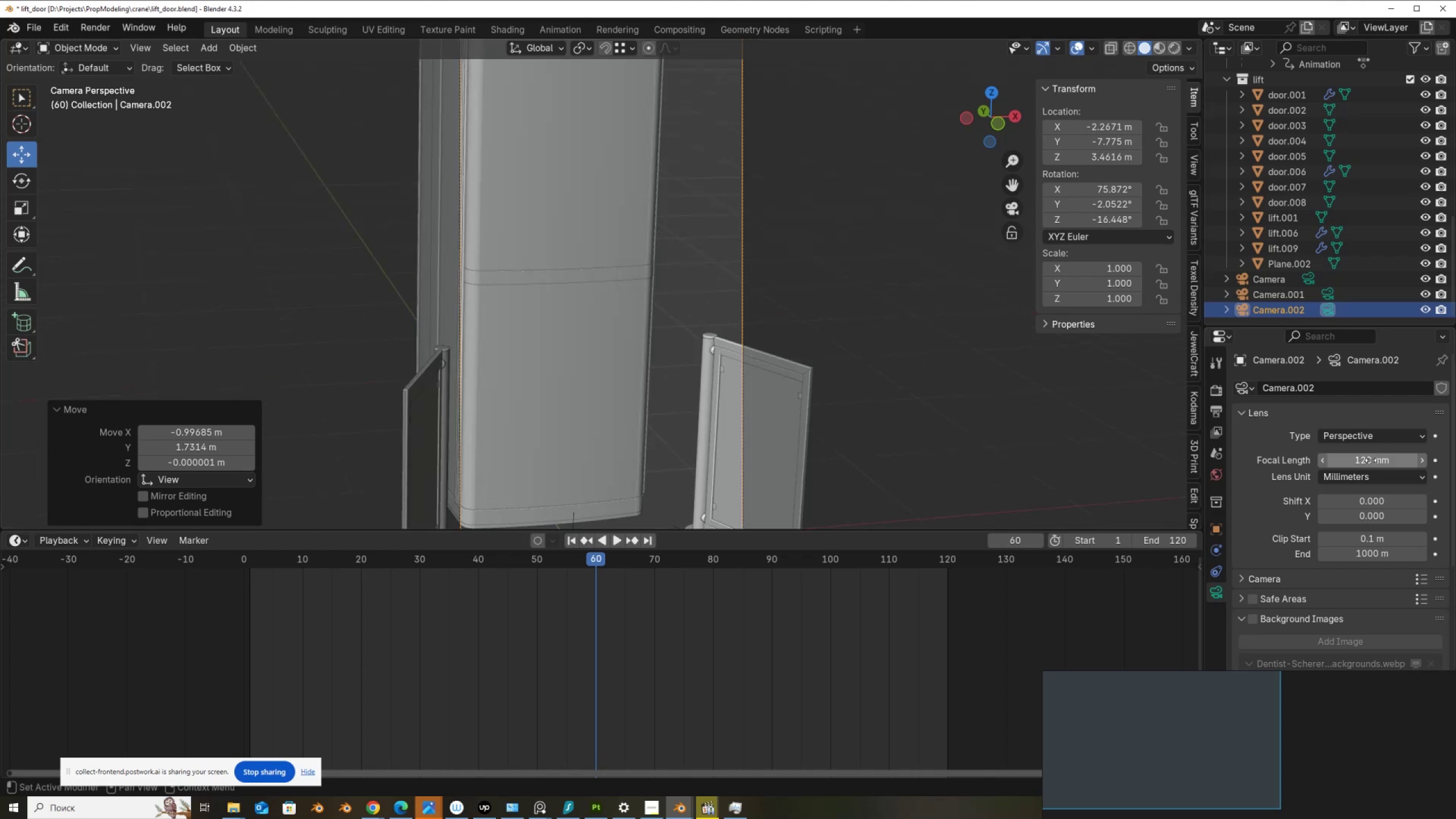 
scroll: coordinate [646, 328], scroll_direction: down, amount: 4.0
 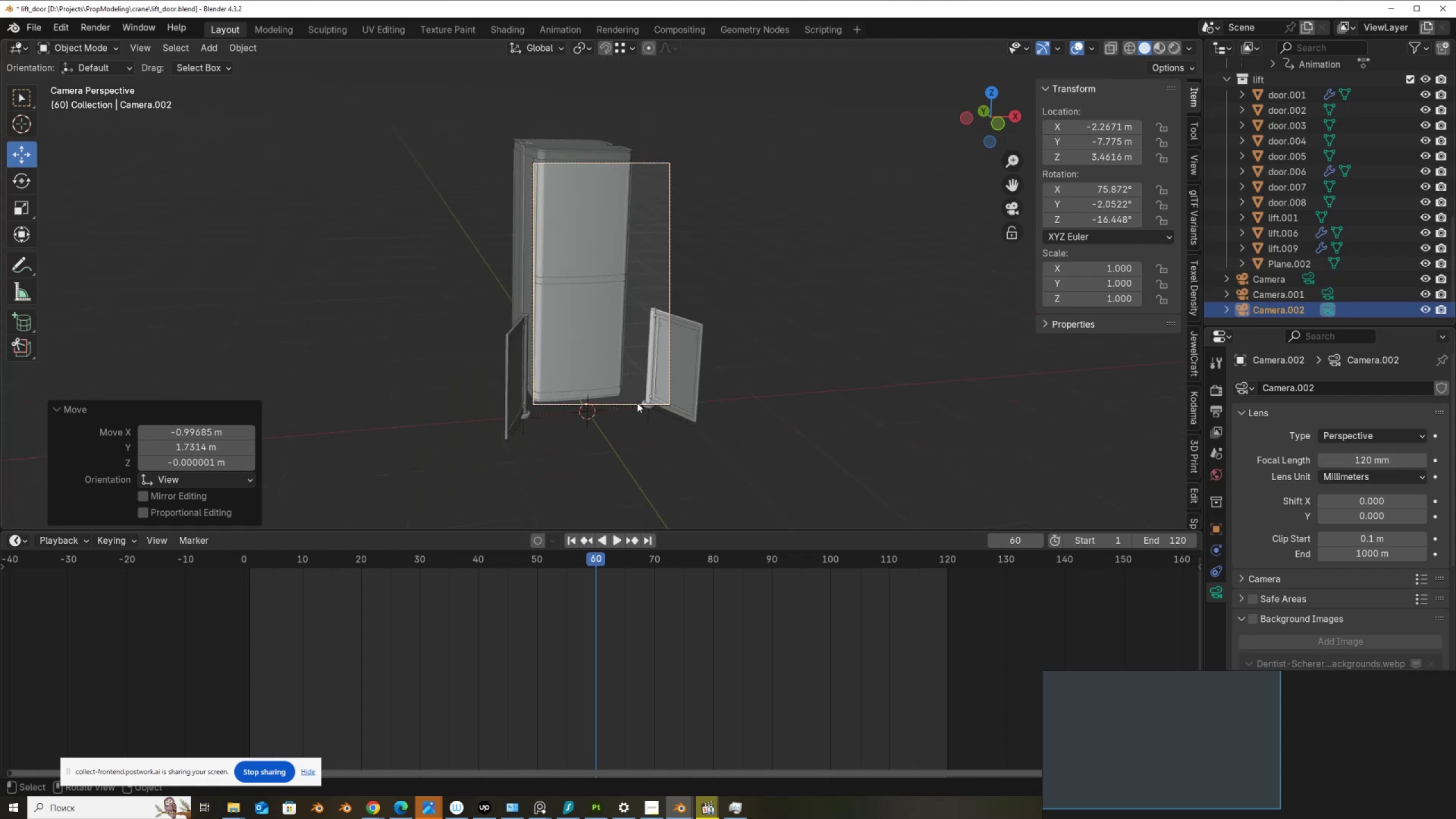 
wait(5.04)
 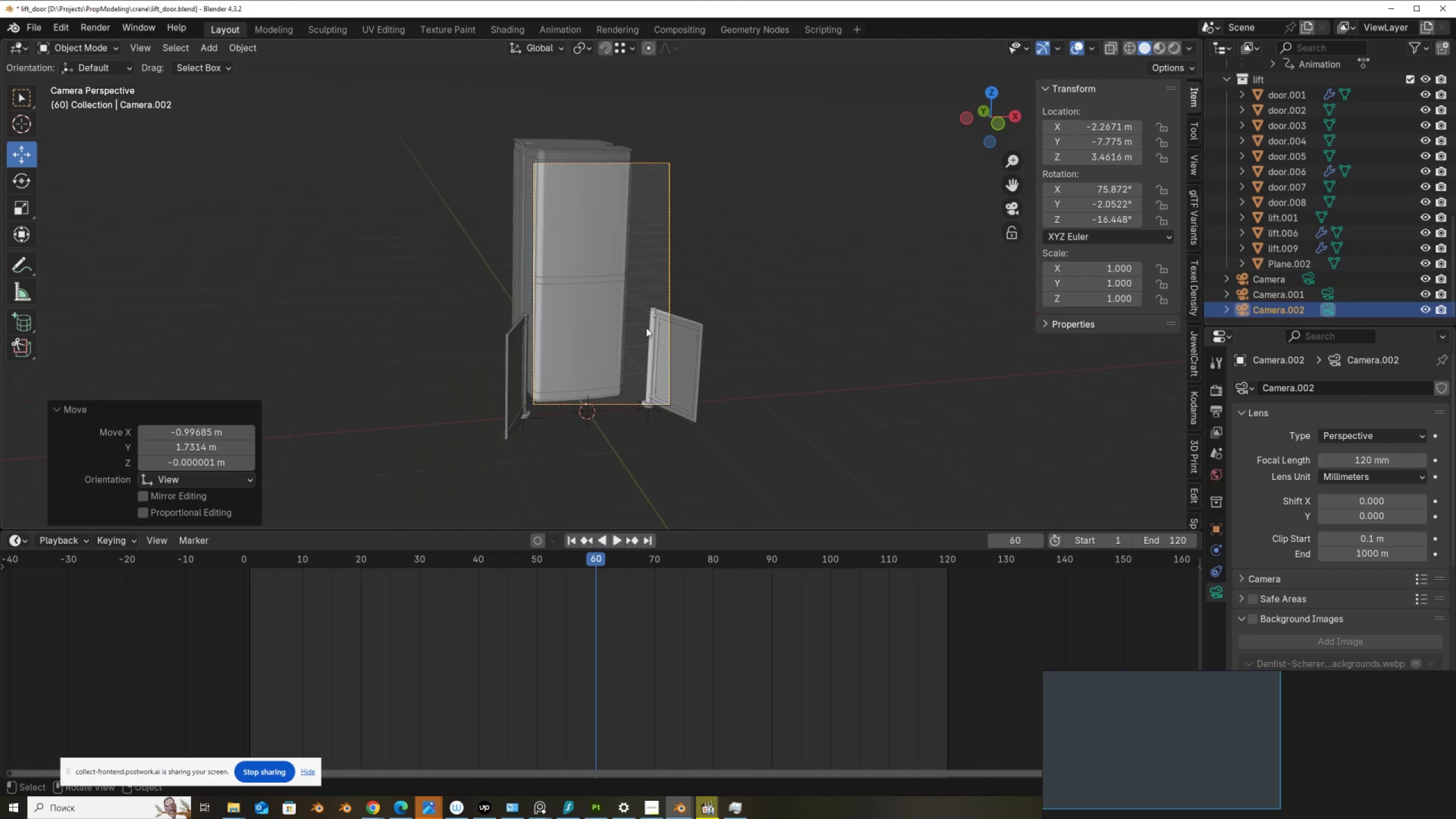 
left_click([1221, 532])
 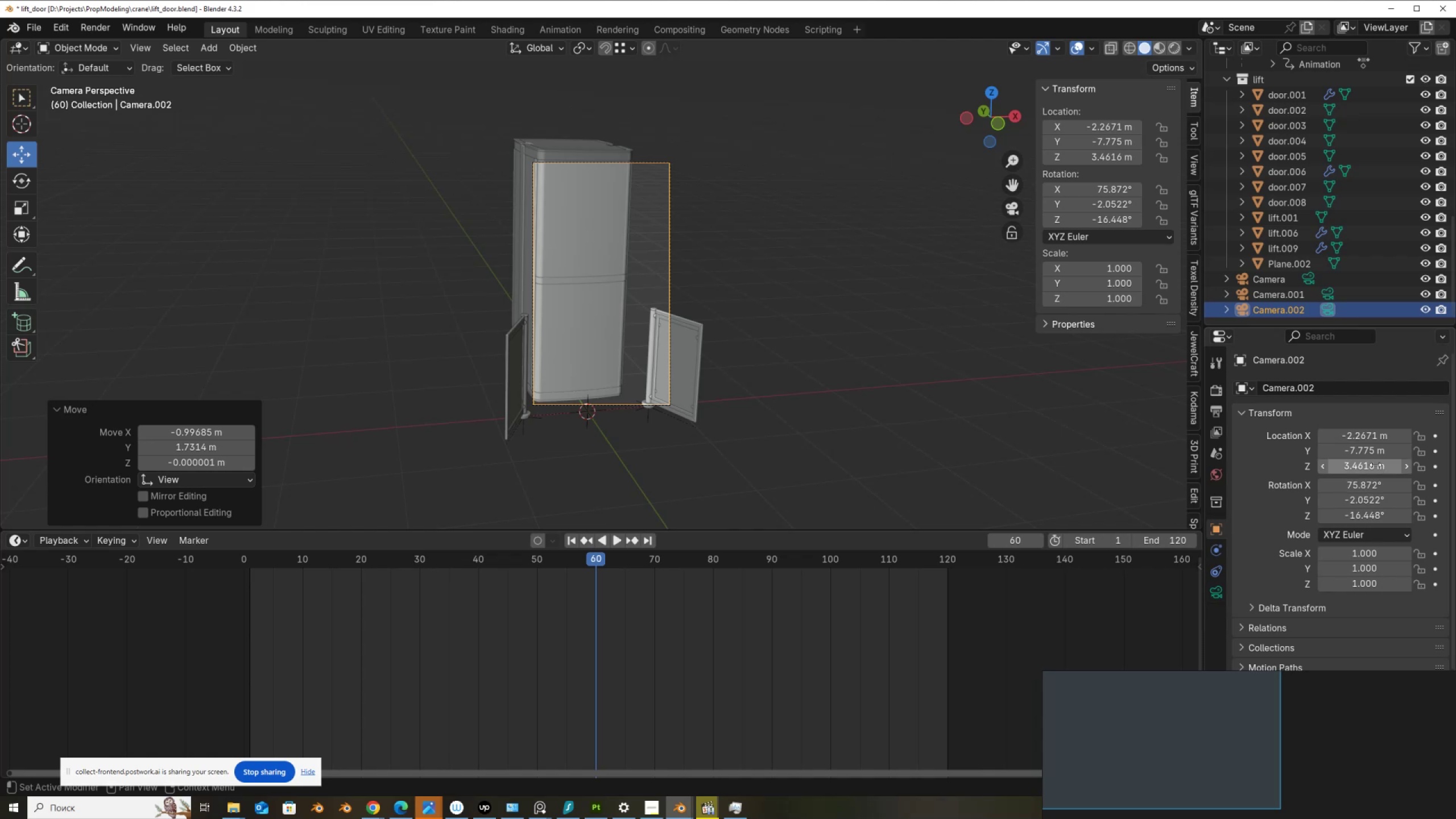 
left_click_drag(start_coordinate=[1372, 453], to_coordinate=[1097, 450])
 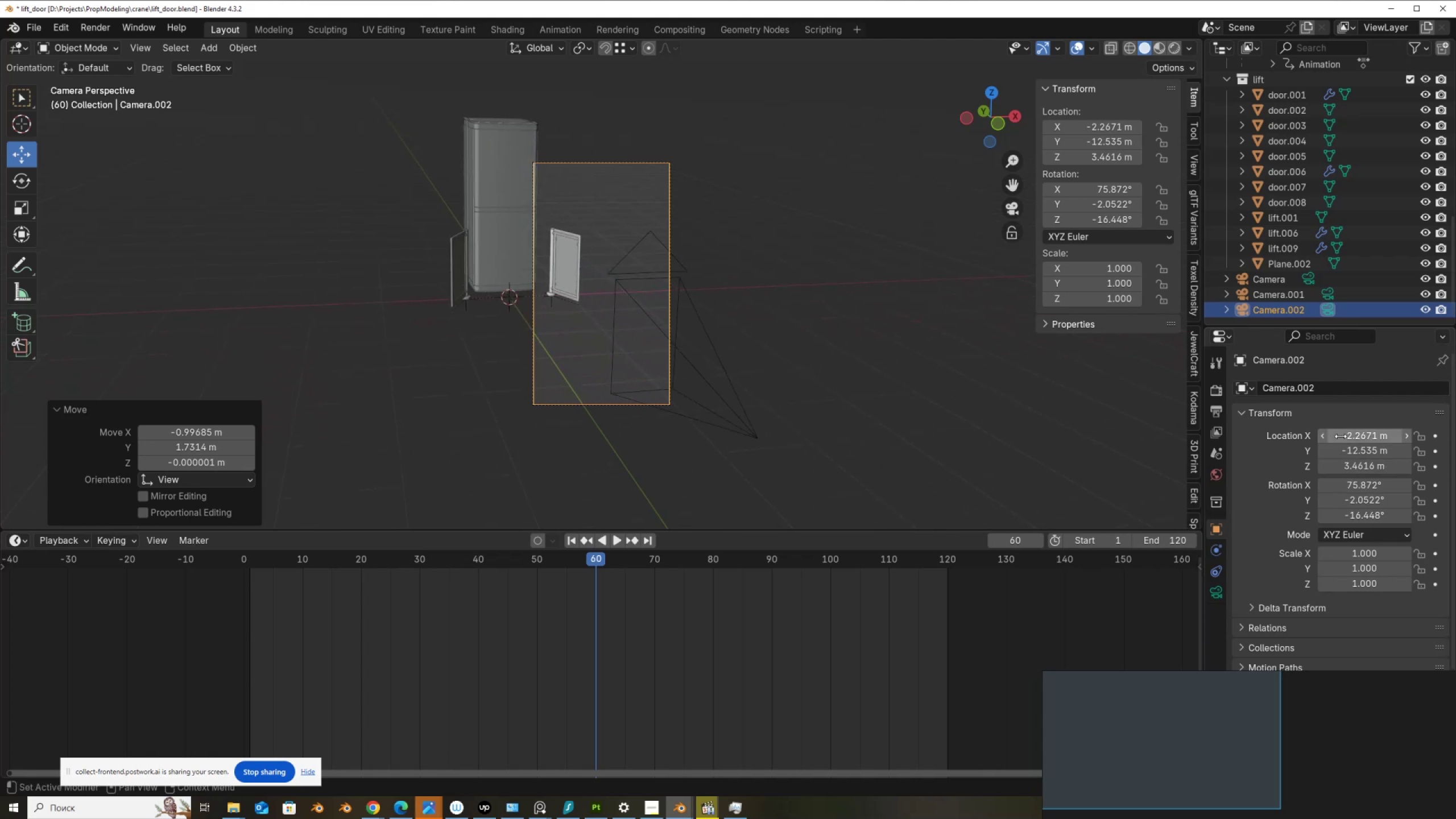 
left_click_drag(start_coordinate=[1347, 436], to_coordinate=[1268, 424])
 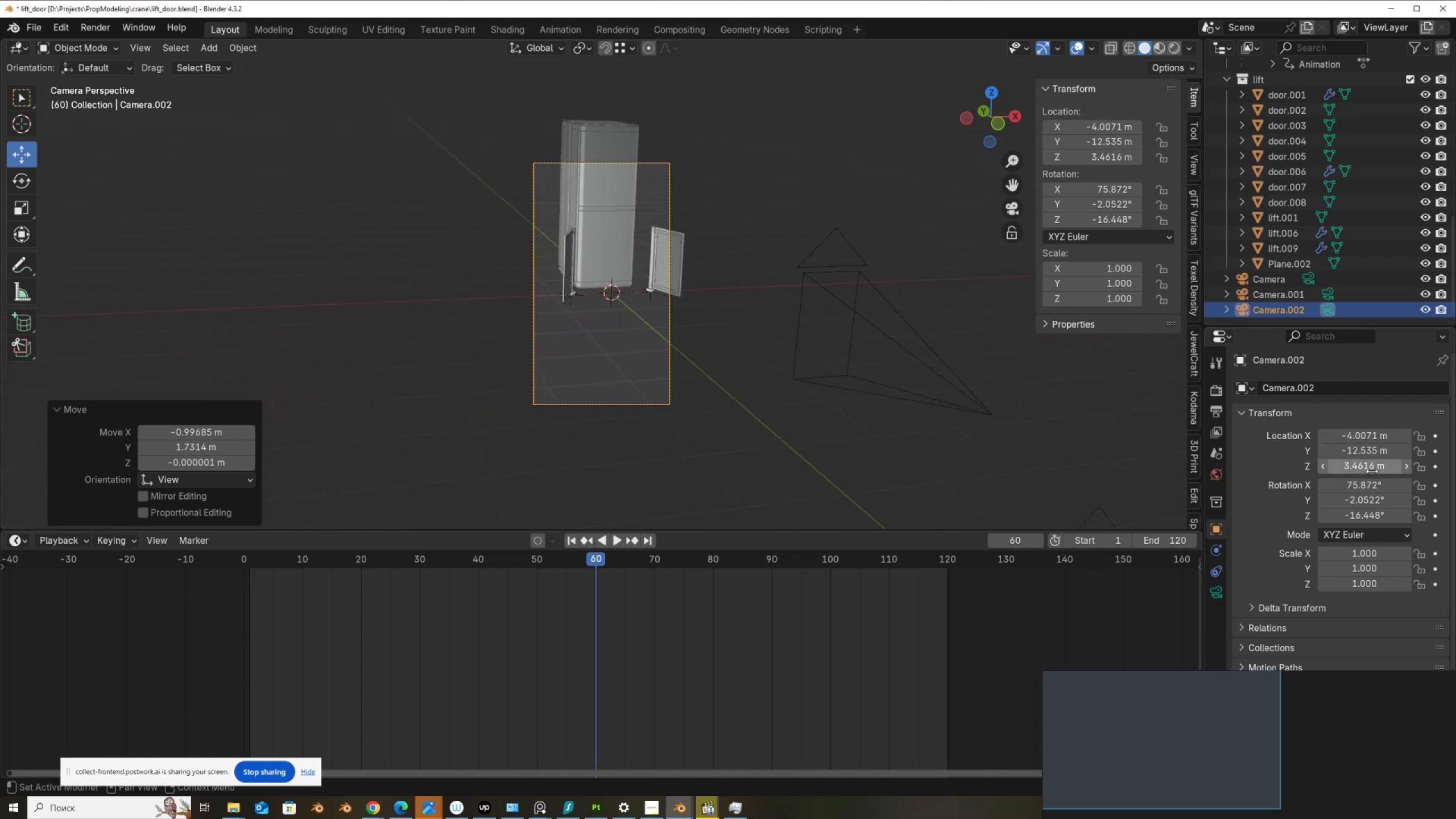 
left_click_drag(start_coordinate=[1372, 470], to_coordinate=[270, 556])
 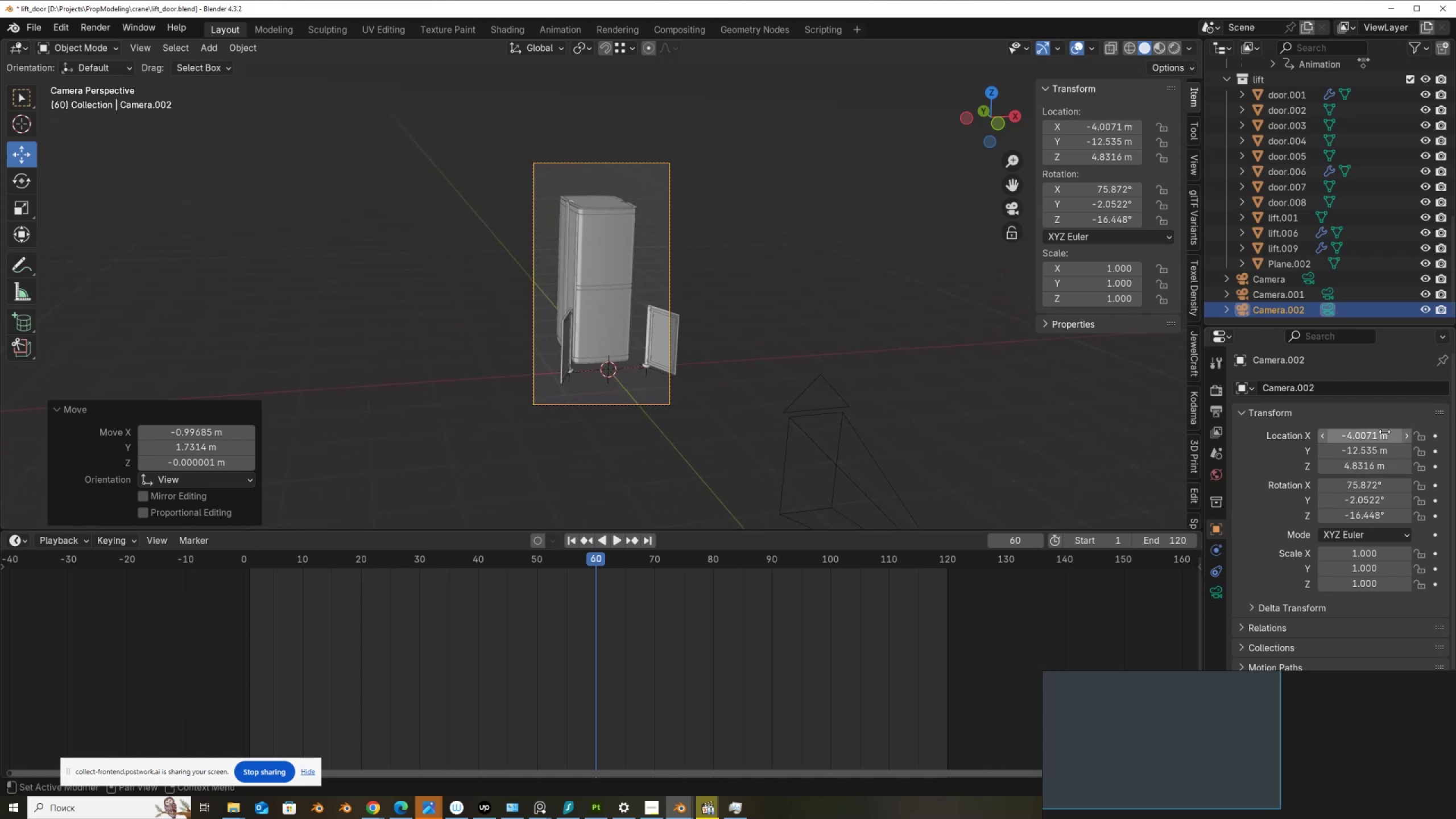 
left_click_drag(start_coordinate=[1384, 436], to_coordinate=[226, 445])
 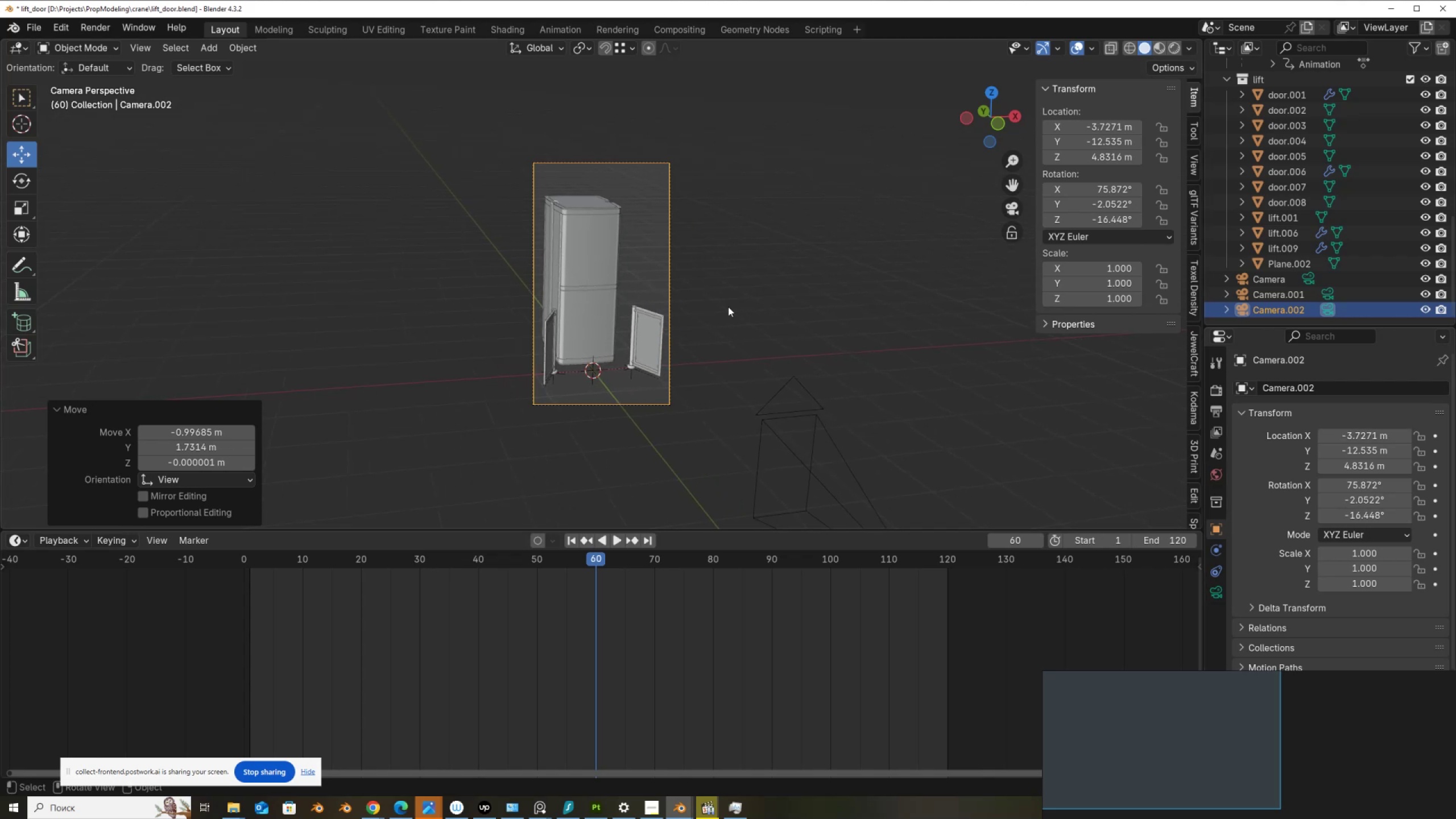 
scroll: coordinate [589, 249], scroll_direction: up, amount: 3.0
 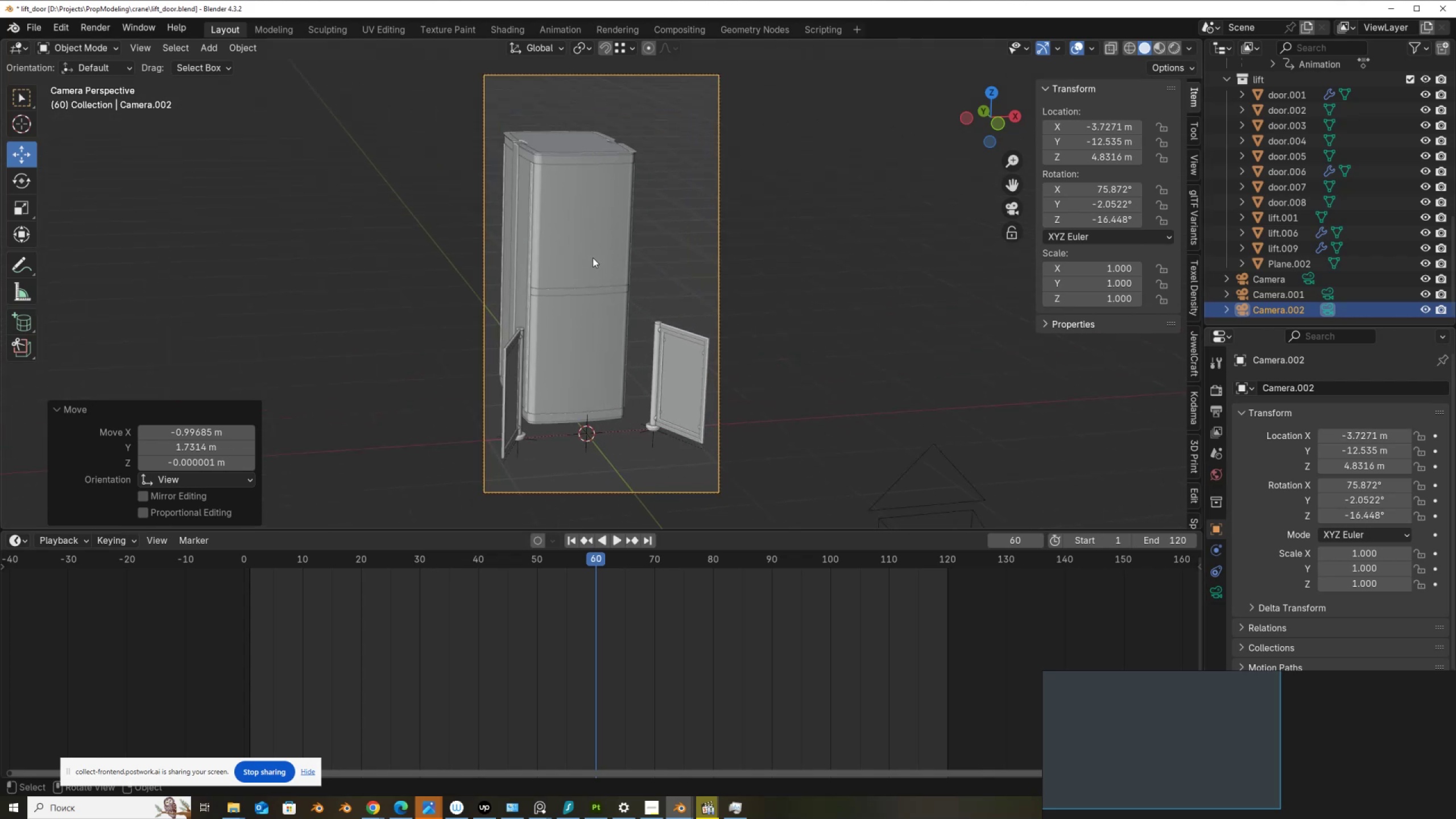 
wait(6.55)
 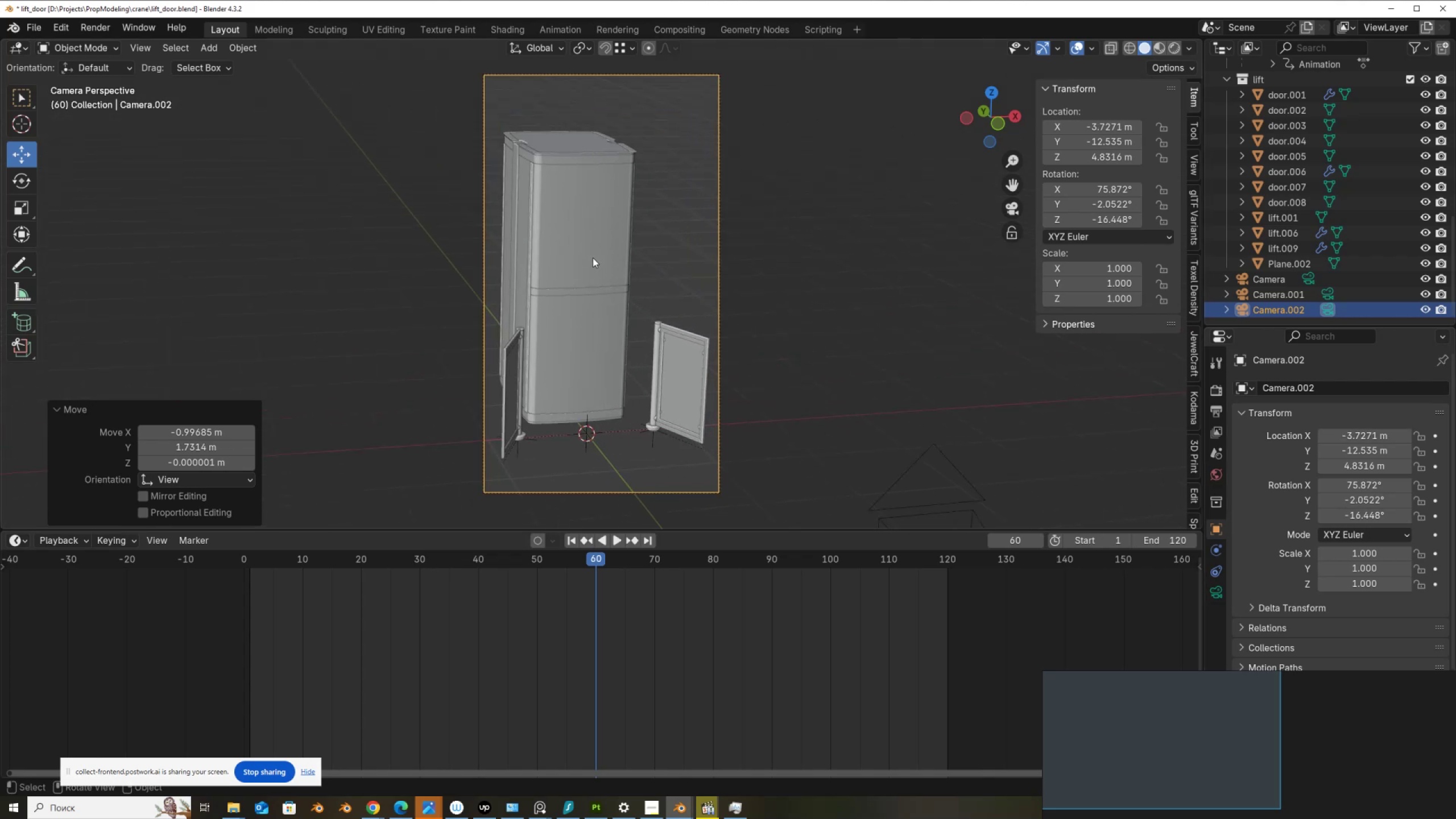 
key(F12)
 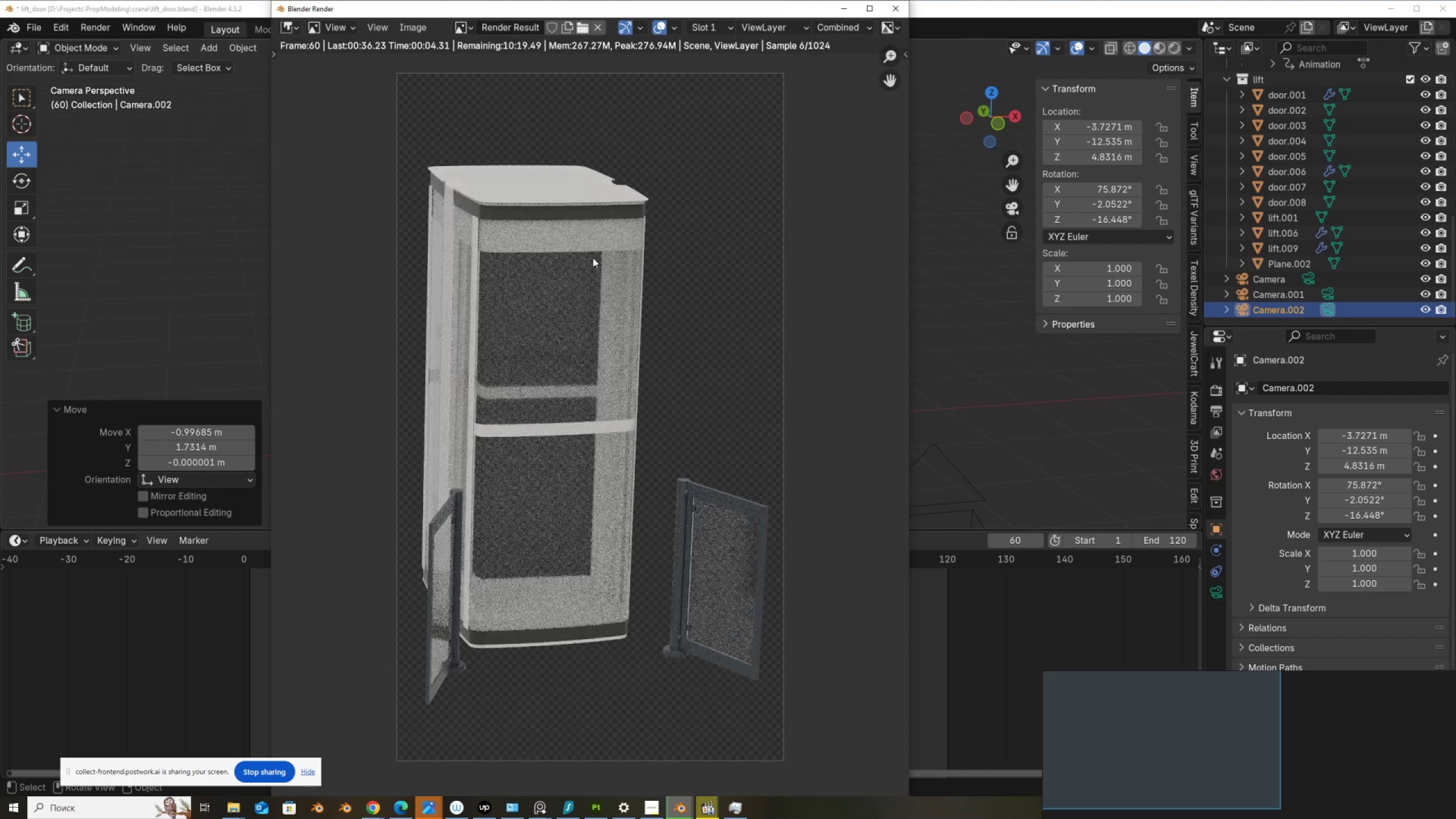 
wait(9.75)
 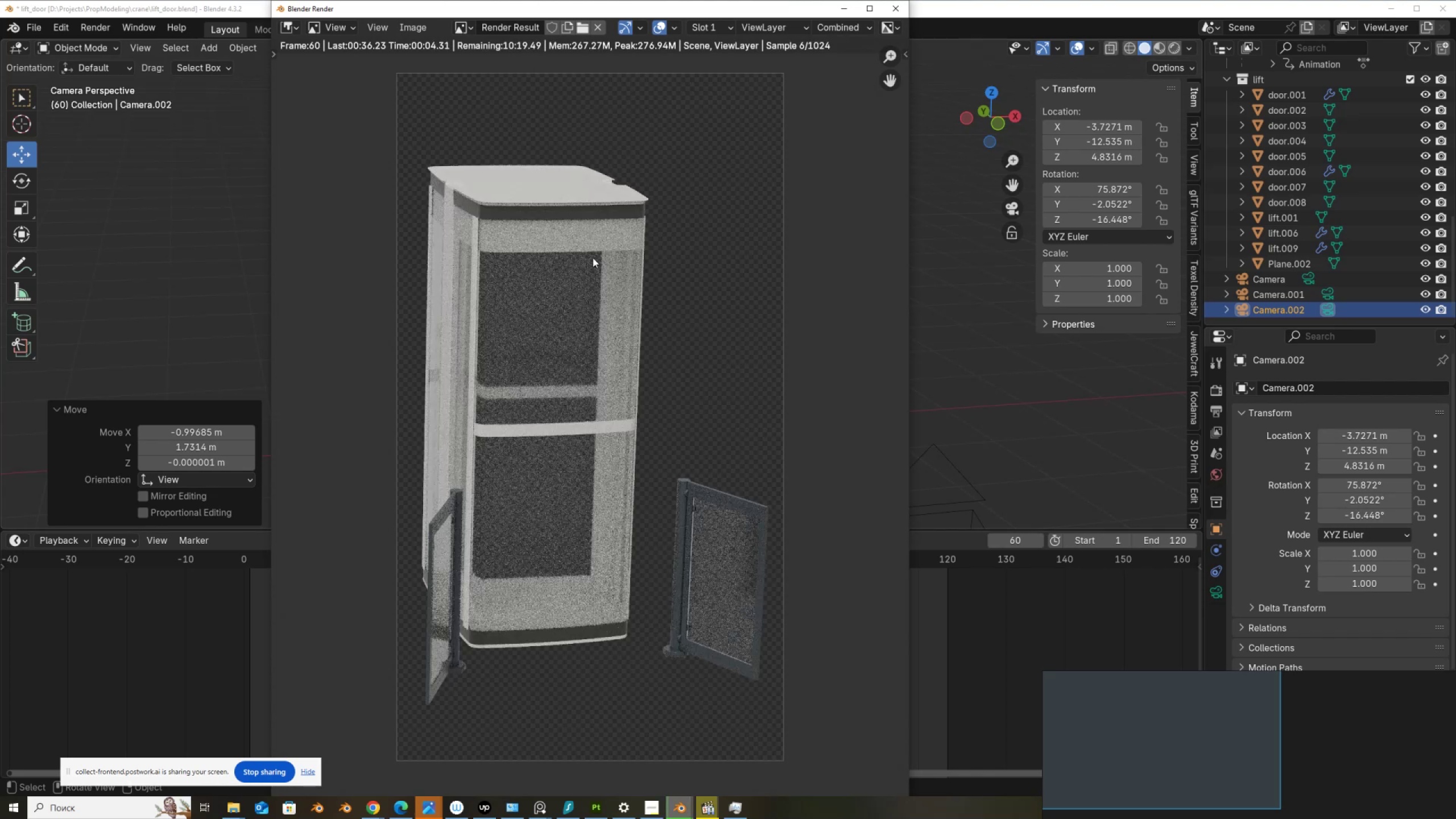 
left_click([893, 10])
 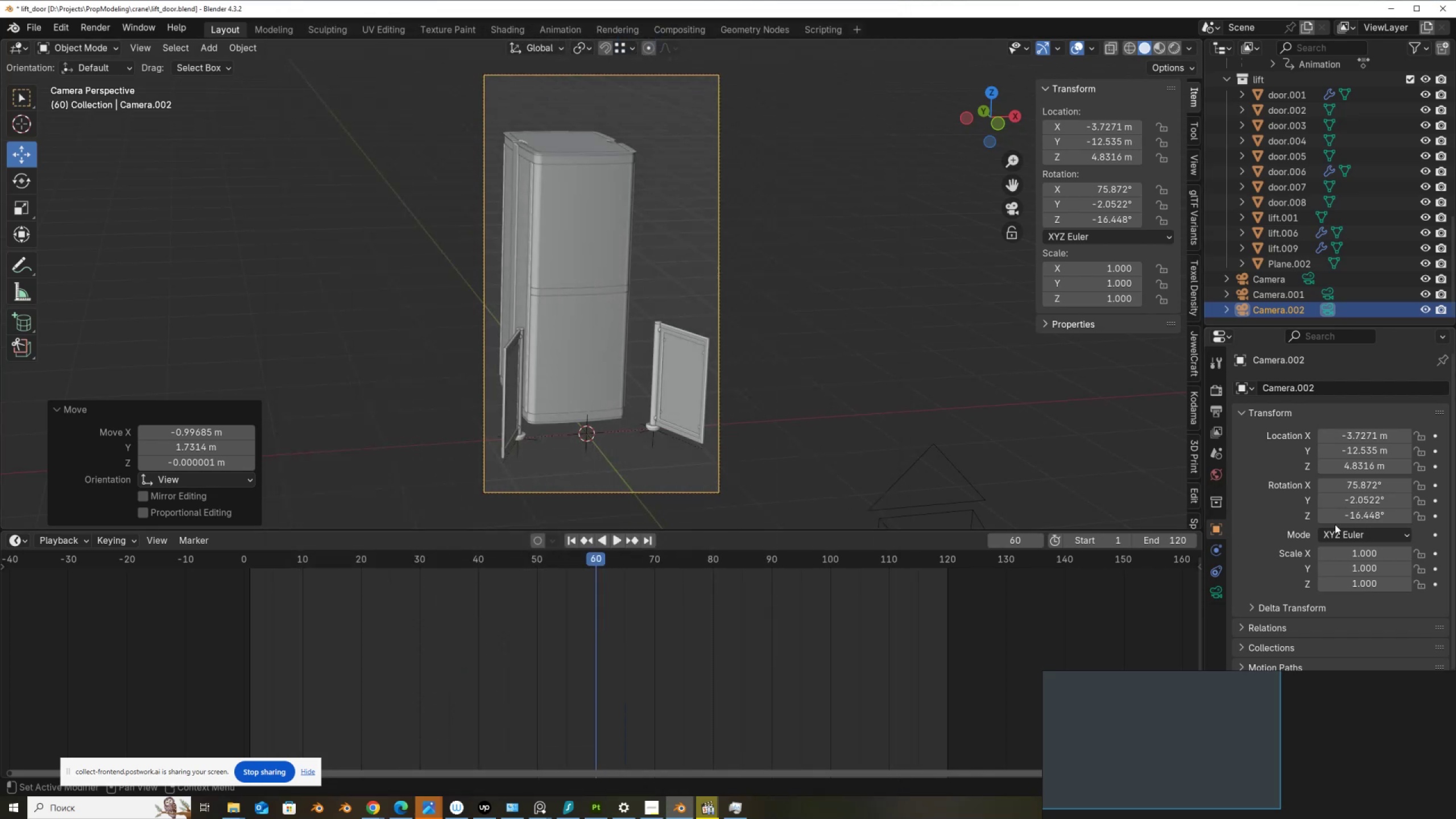 
scroll: coordinate [1290, 591], scroll_direction: down, amount: 7.0
 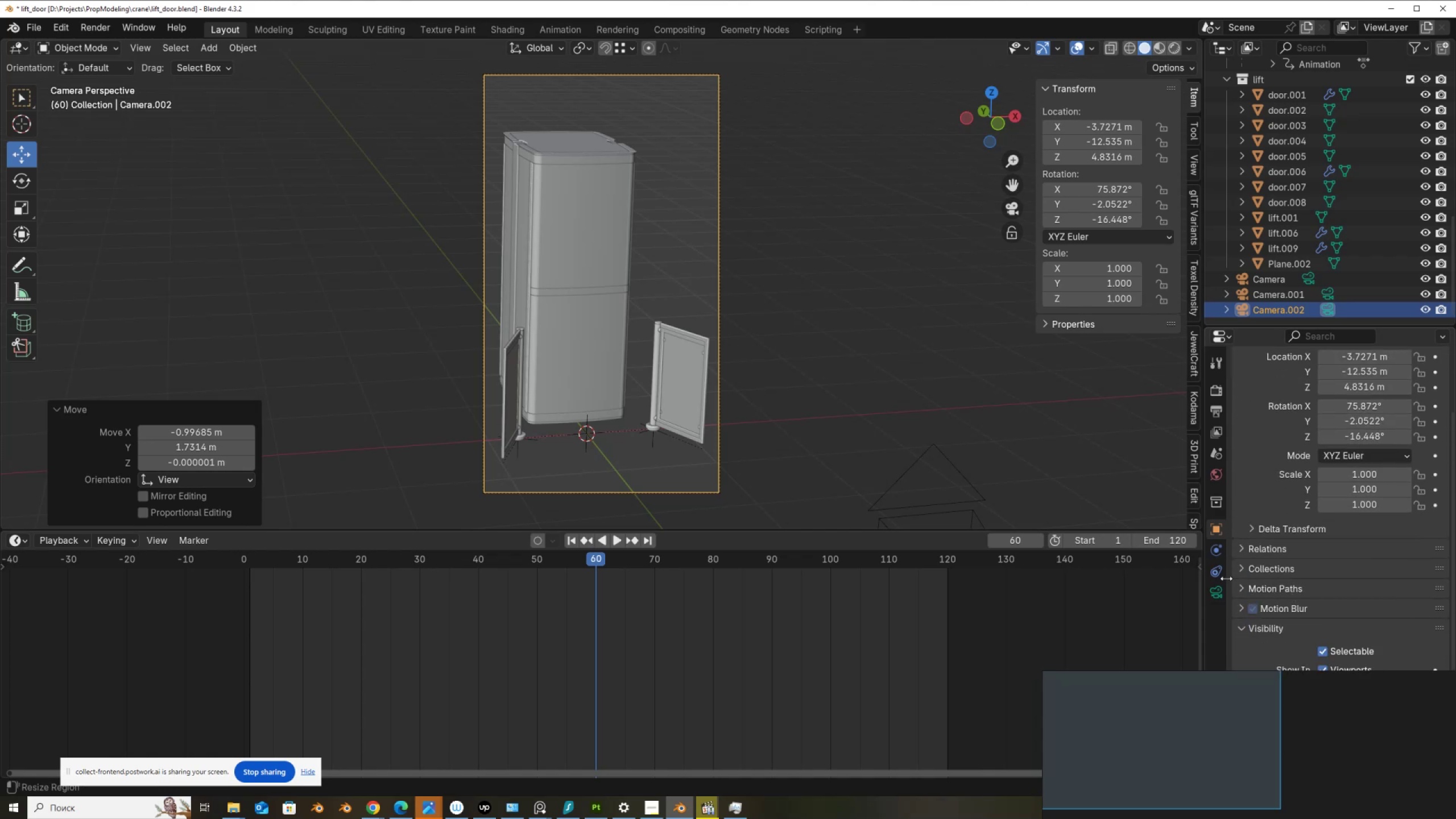 
left_click([1219, 595])
 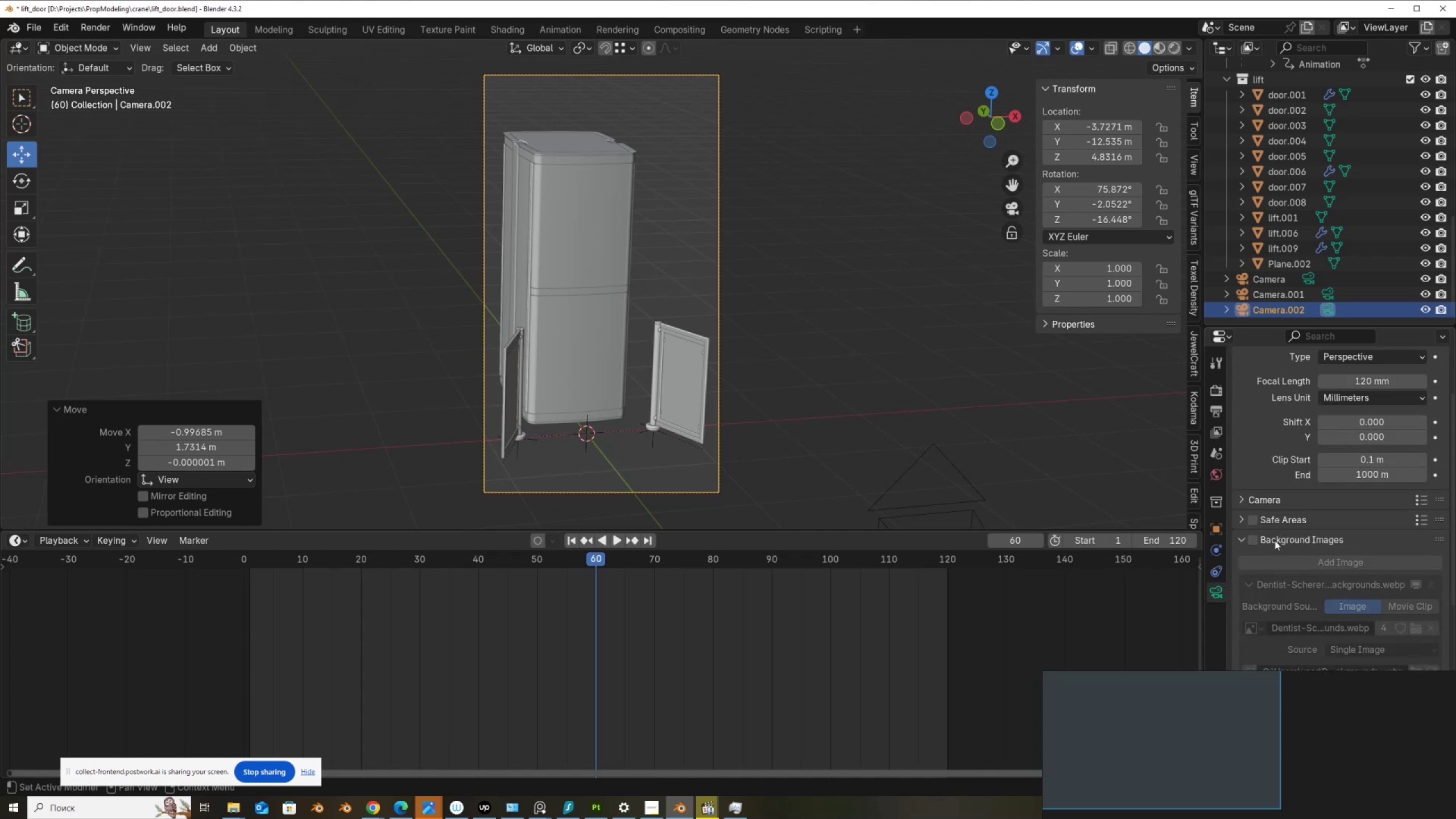 
scroll: coordinate [1291, 512], scroll_direction: up, amount: 2.0
 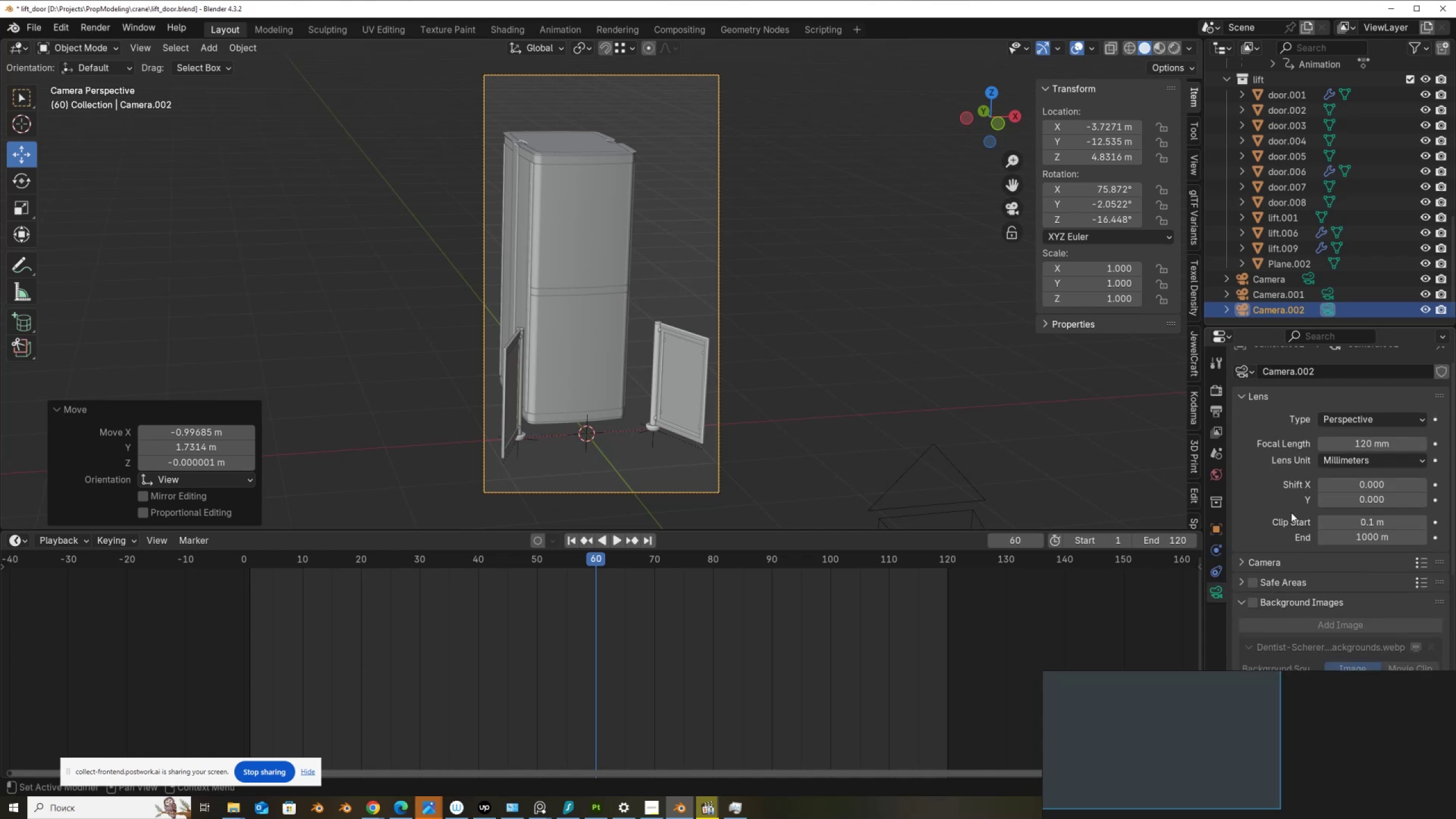 
scroll: coordinate [1265, 660], scroll_direction: down, amount: 12.0
 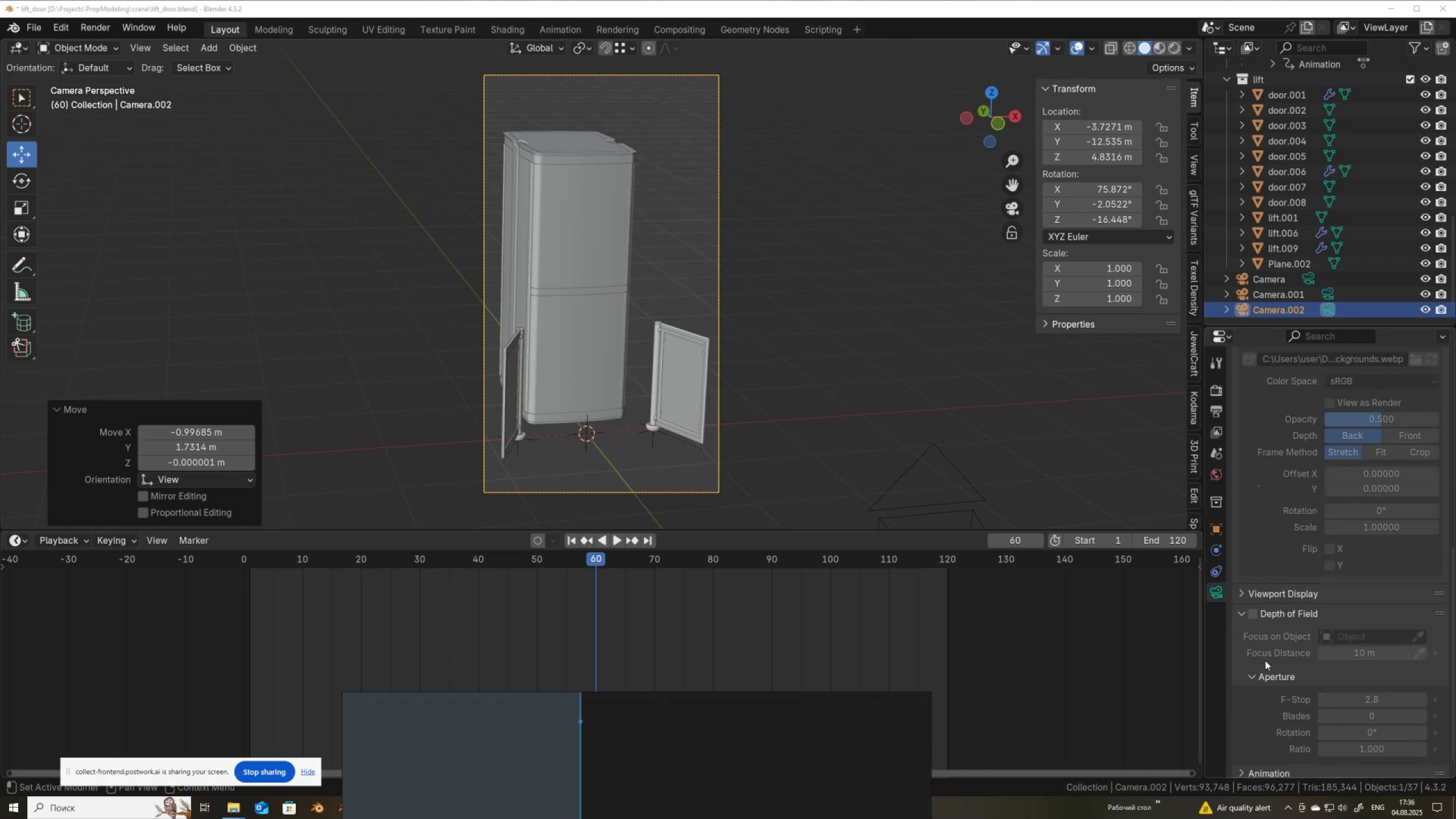 
scroll: coordinate [1265, 660], scroll_direction: up, amount: 8.0
 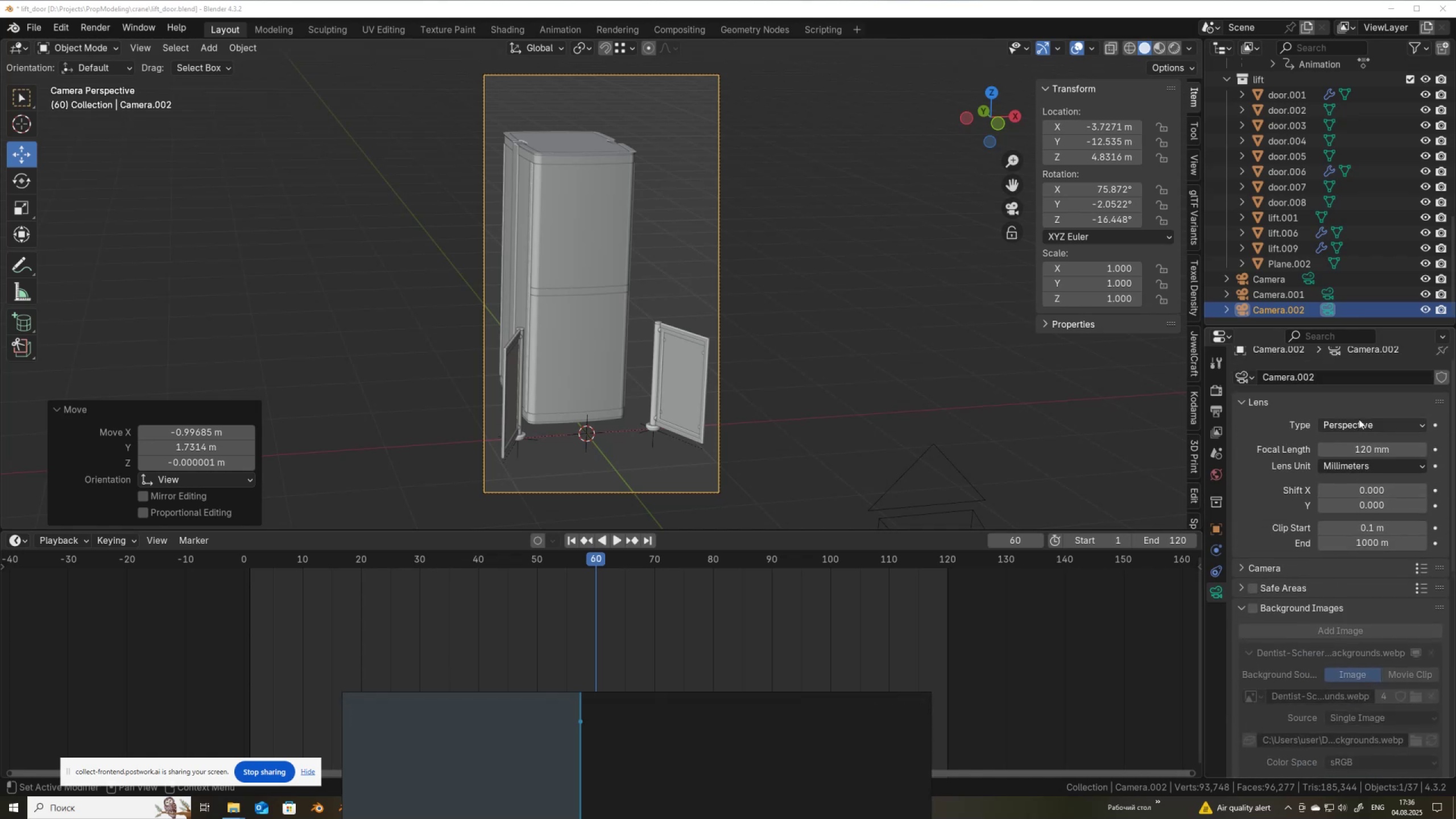 
left_click([1357, 424])
 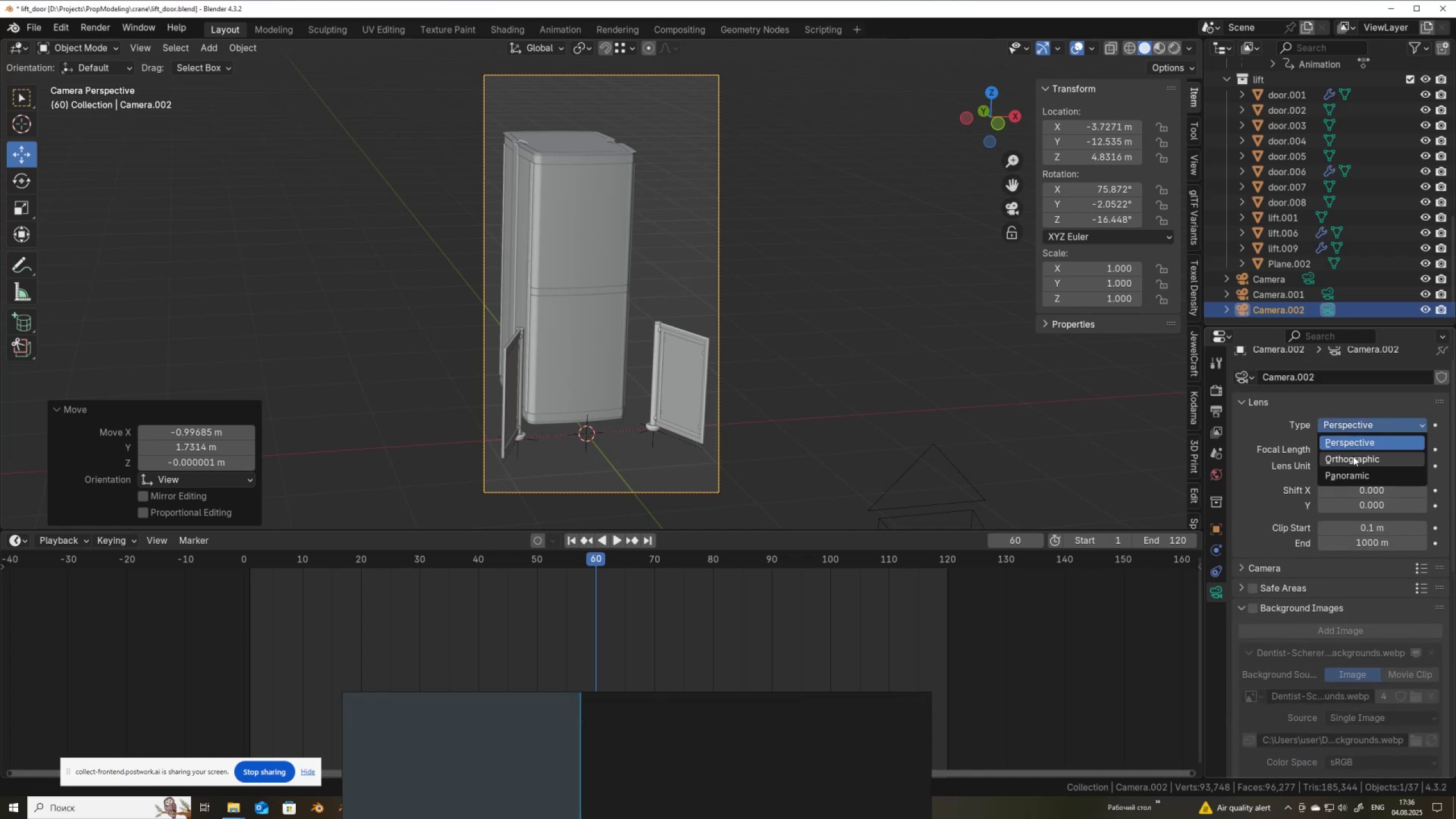 
left_click([1352, 460])
 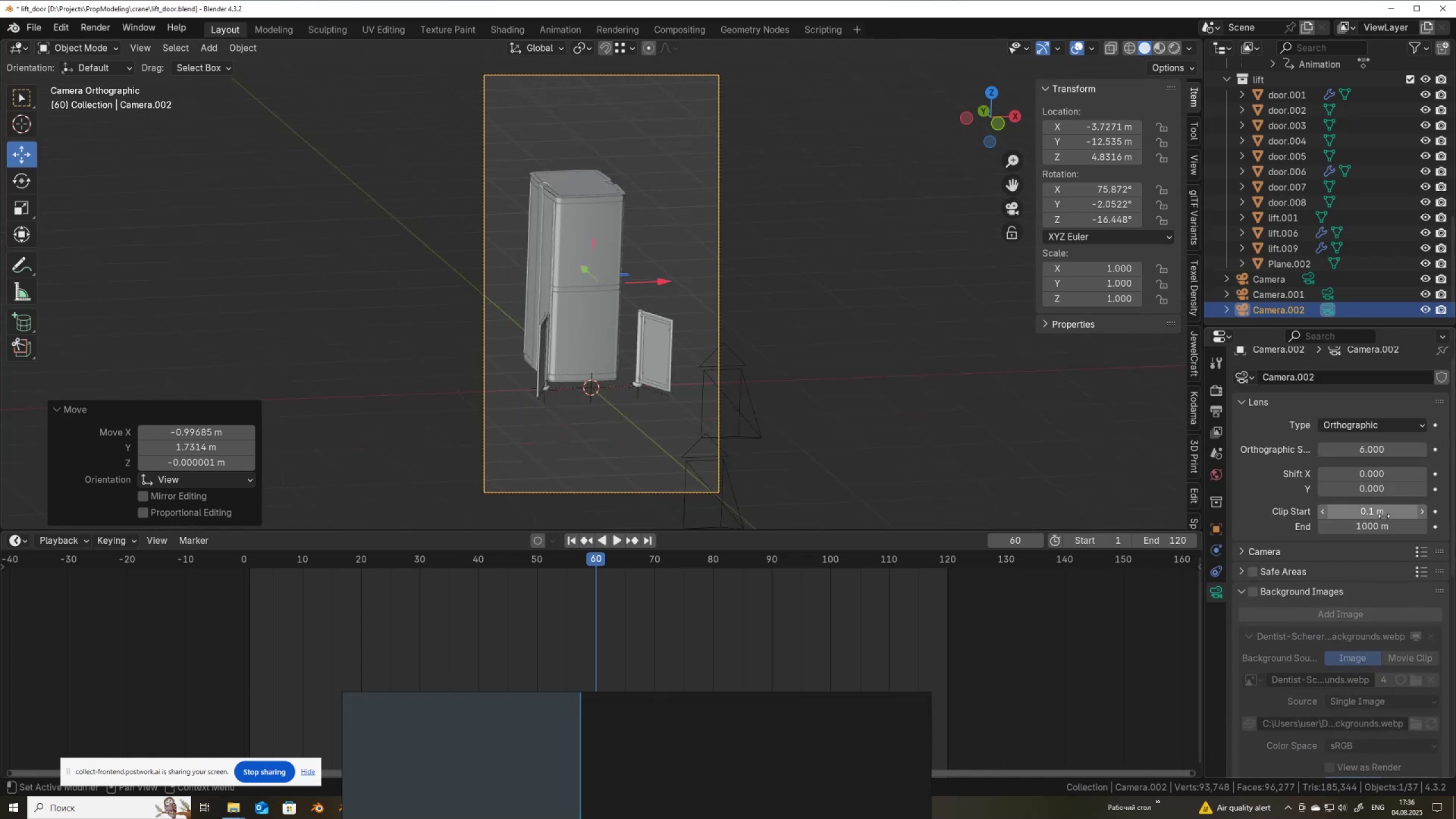 
left_click([1222, 527])
 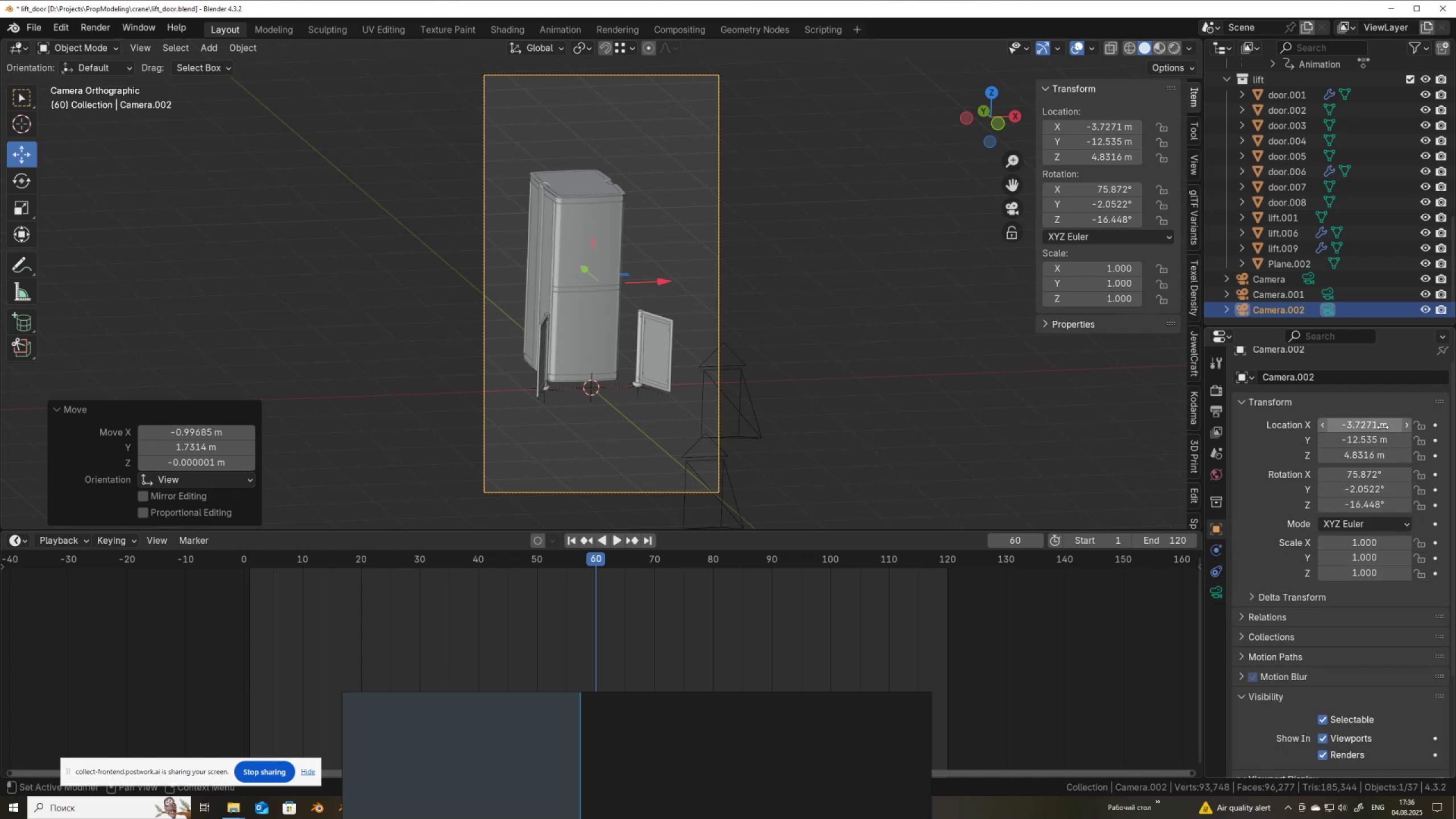 
left_click_drag(start_coordinate=[1382, 427], to_coordinate=[210, 429])
 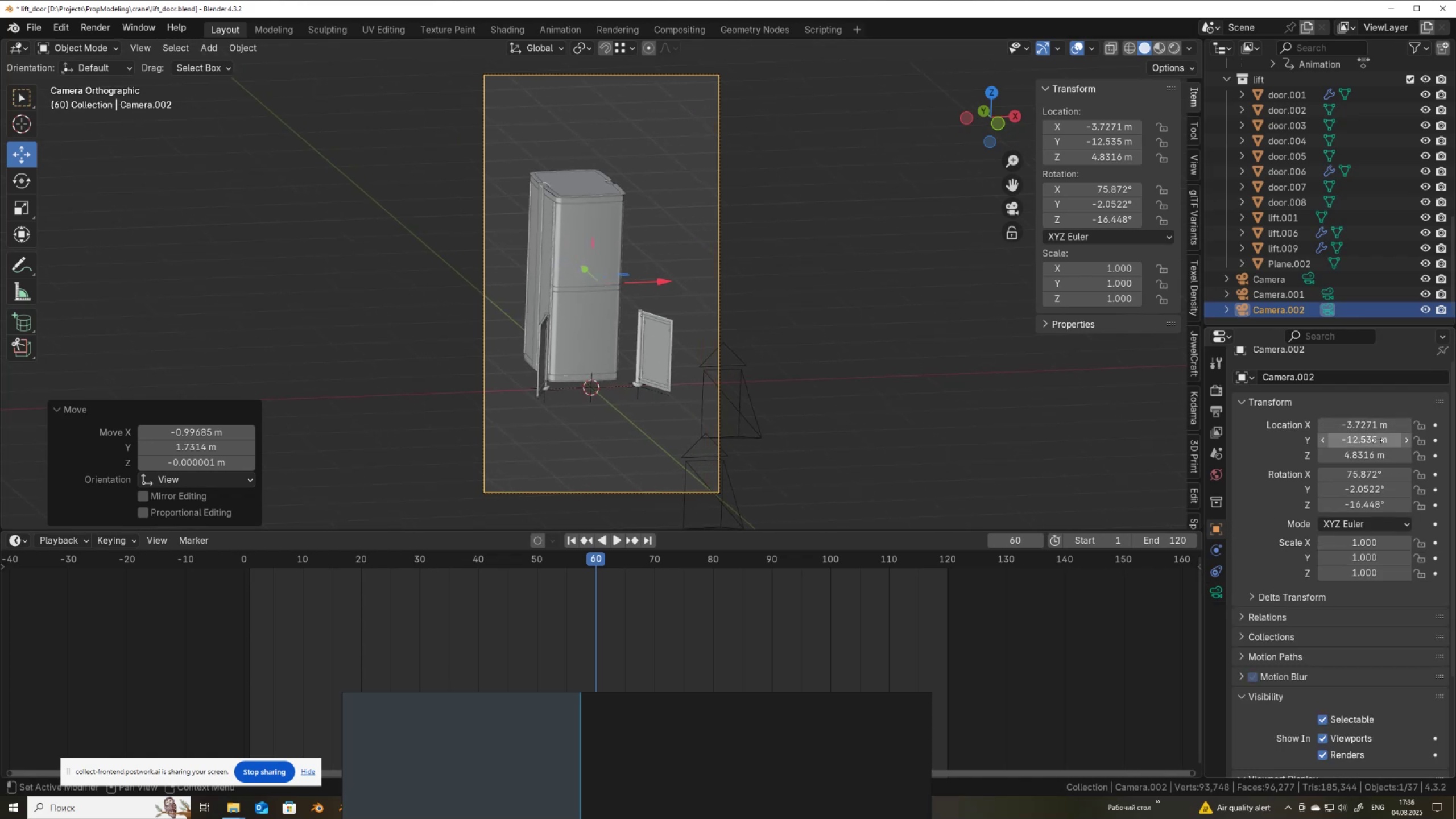 
left_click_drag(start_coordinate=[1371, 440], to_coordinate=[402, 525])
 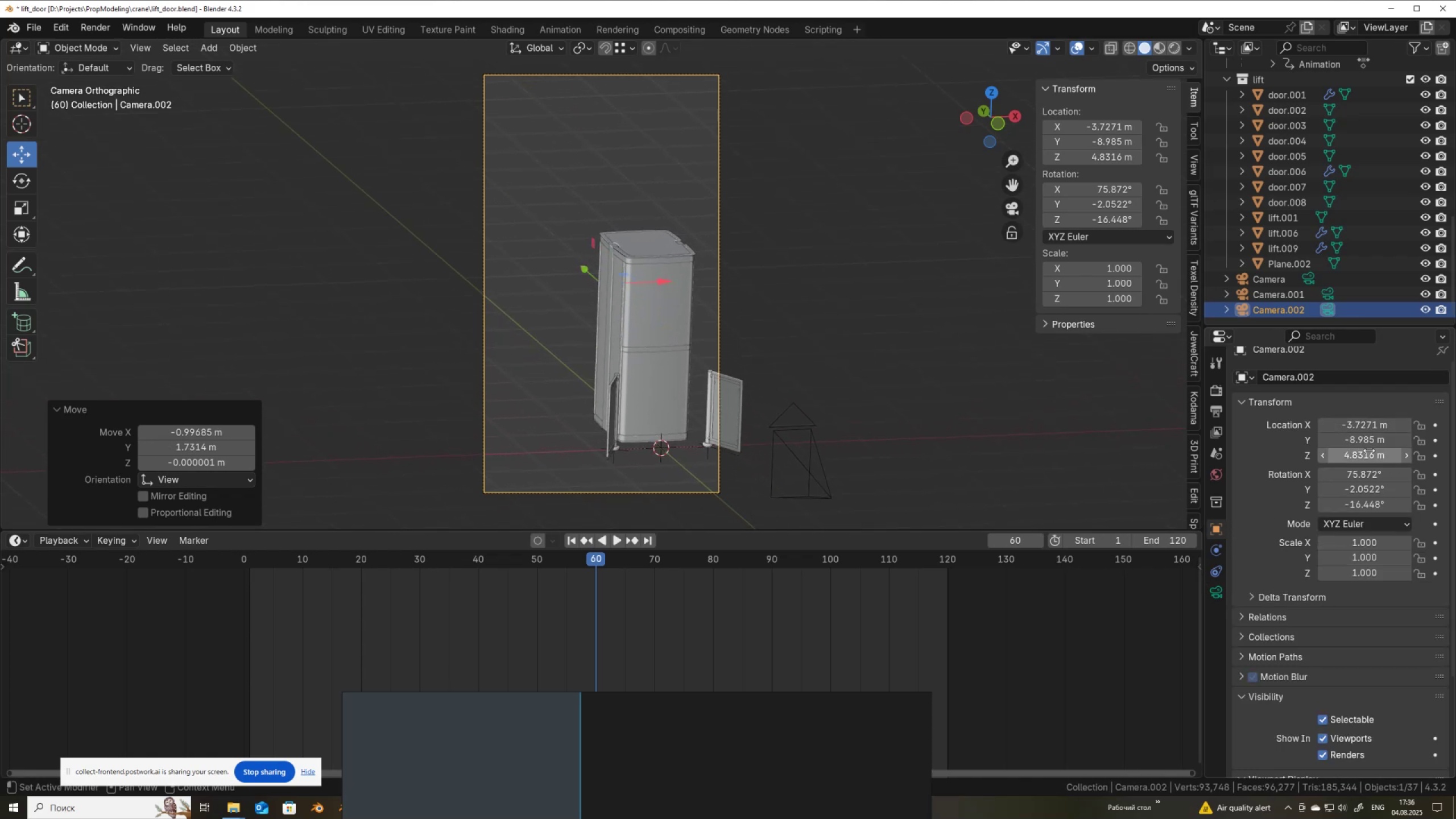 
left_click_drag(start_coordinate=[1368, 453], to_coordinate=[1305, 456])
 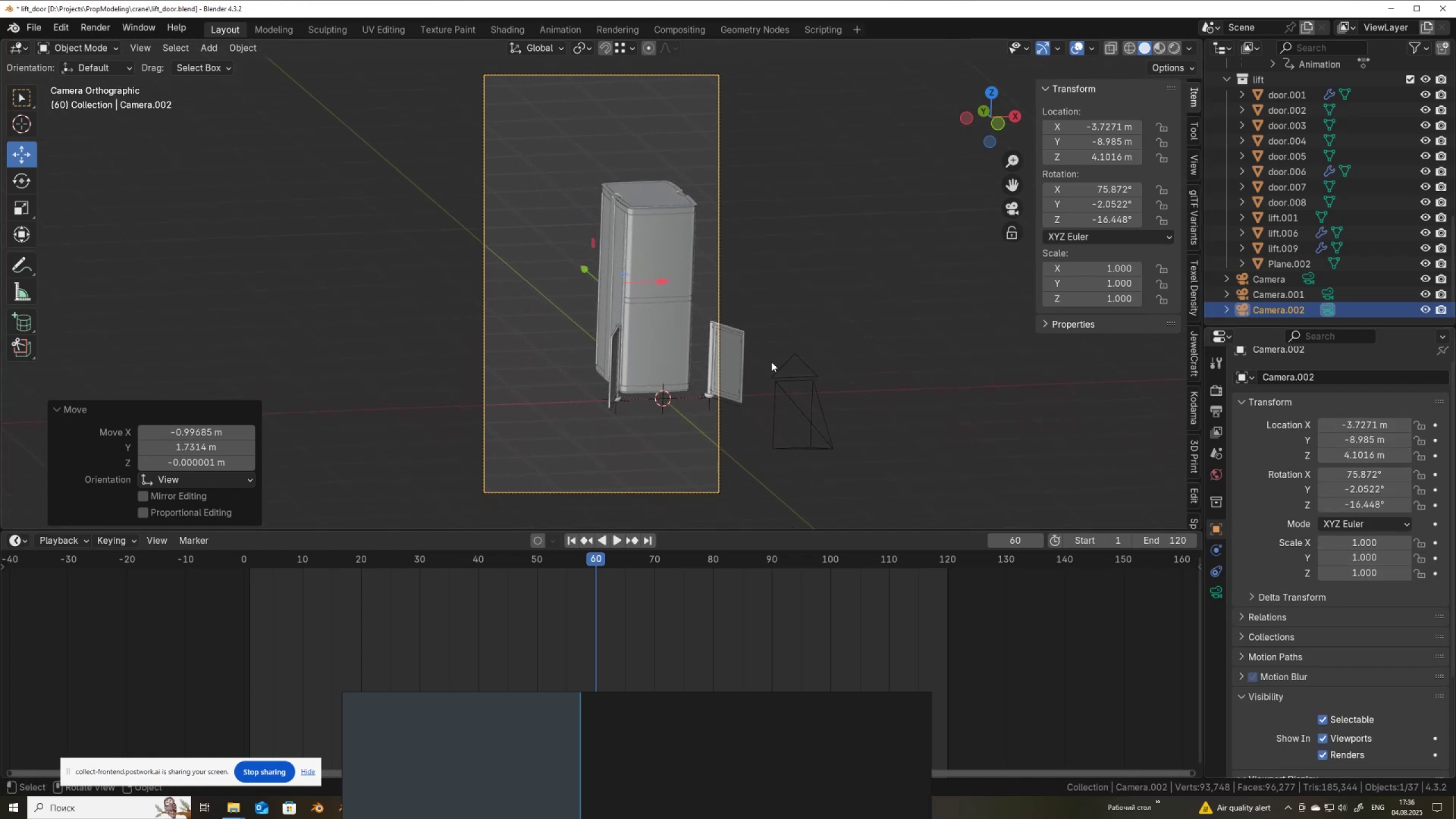 
scroll: coordinate [729, 330], scroll_direction: up, amount: 2.0
 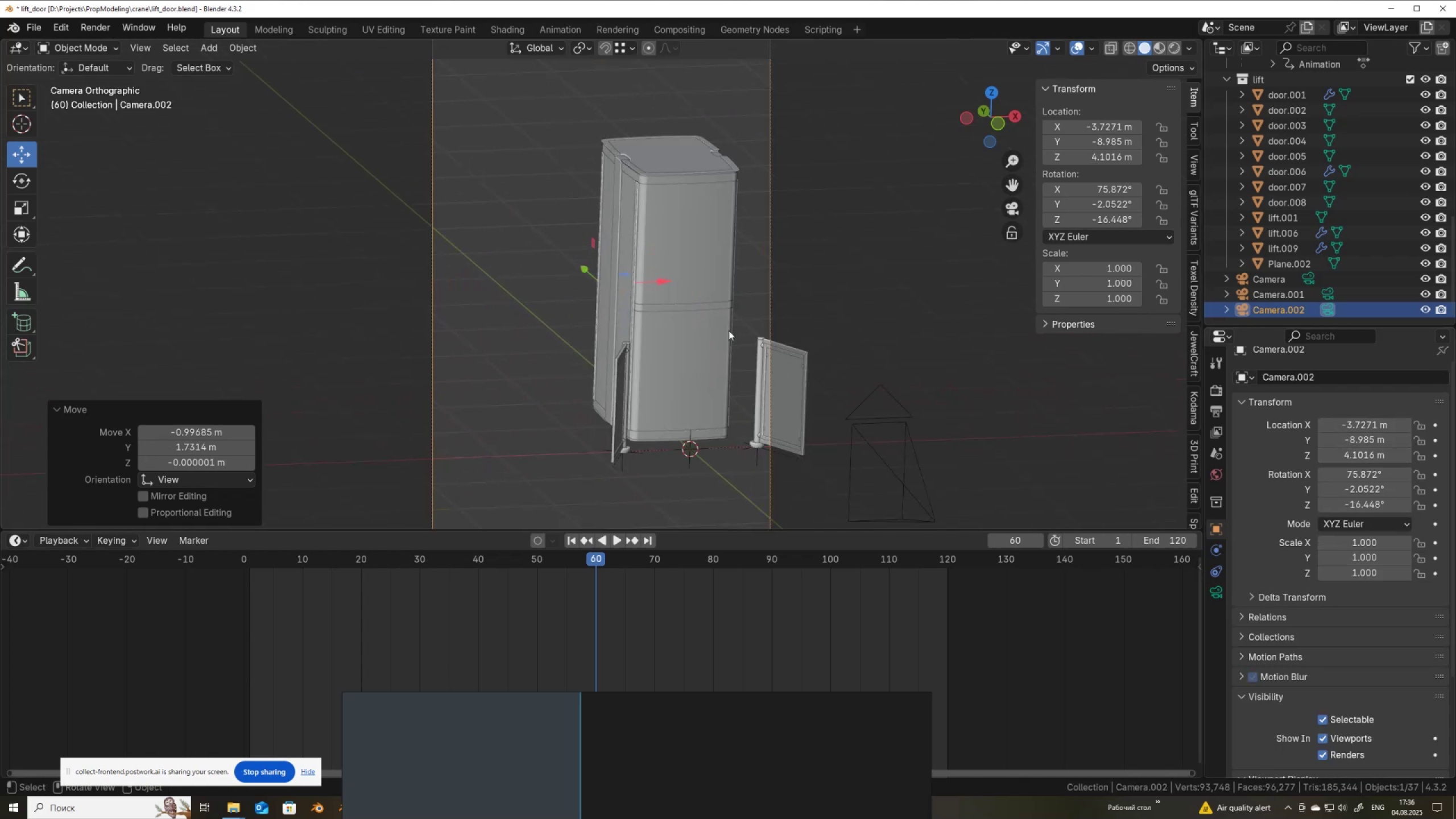 
scroll: coordinate [729, 330], scroll_direction: down, amount: 2.0
 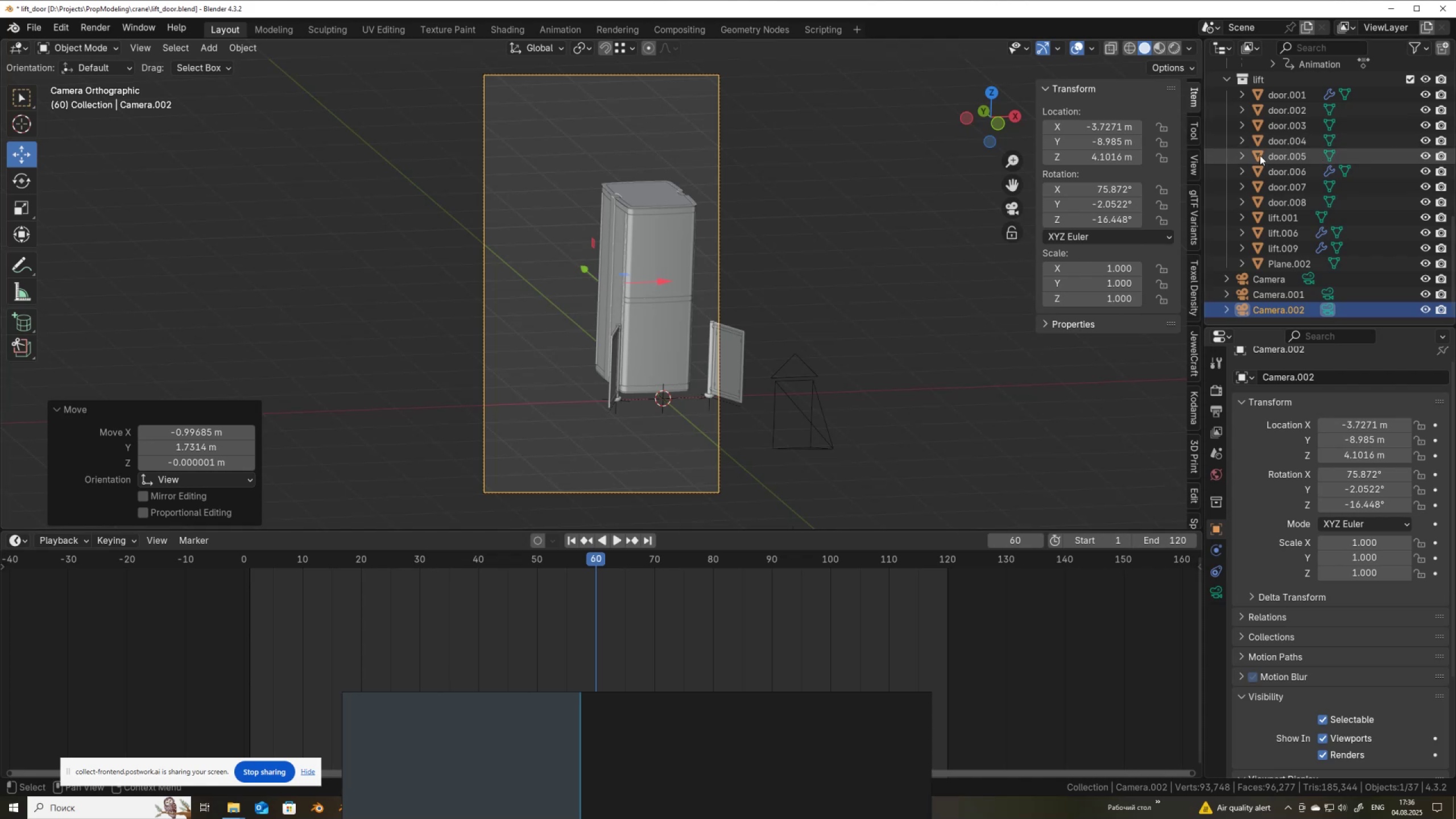 
left_click([1193, 171])
 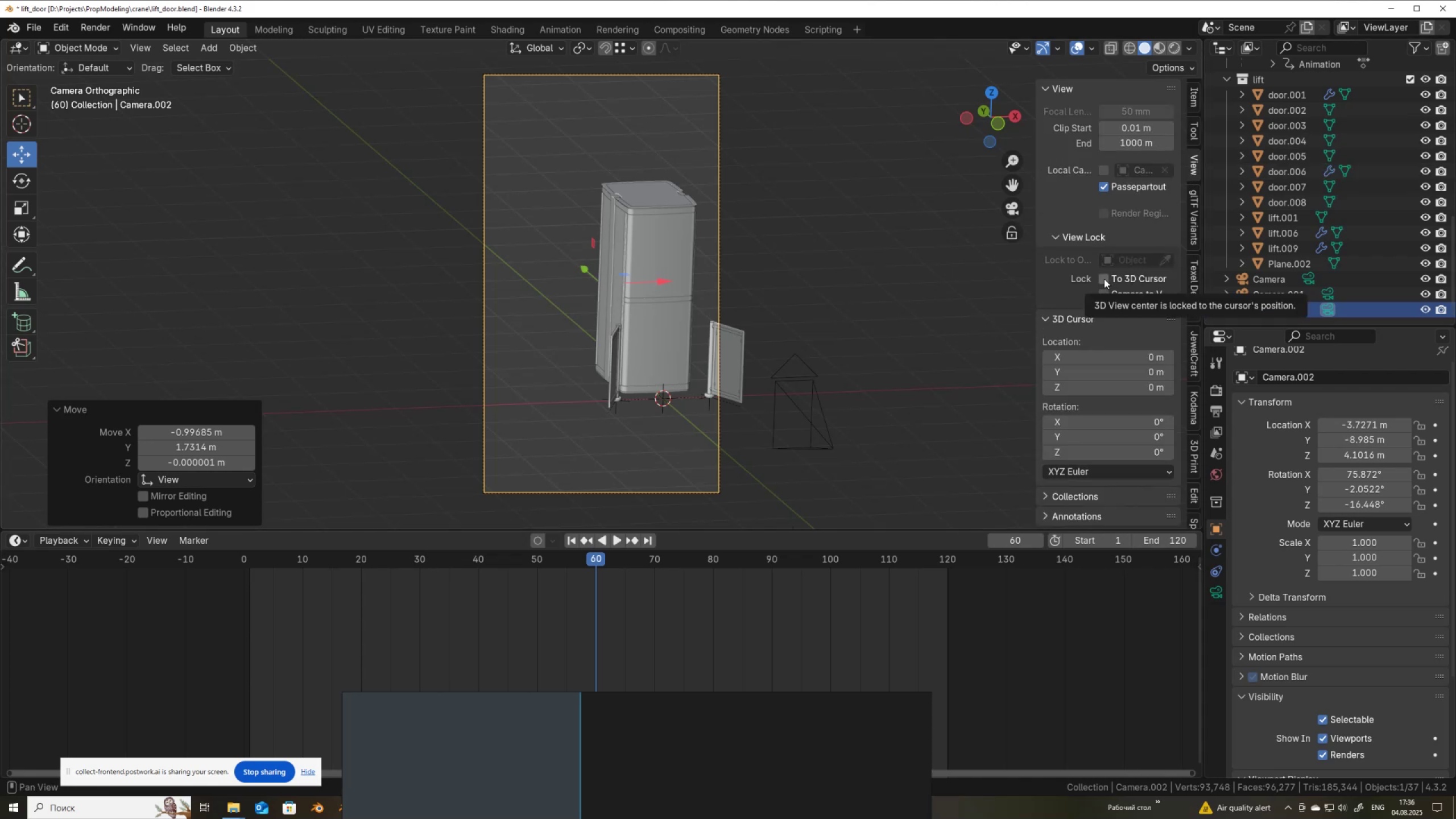 
left_click([1101, 292])
 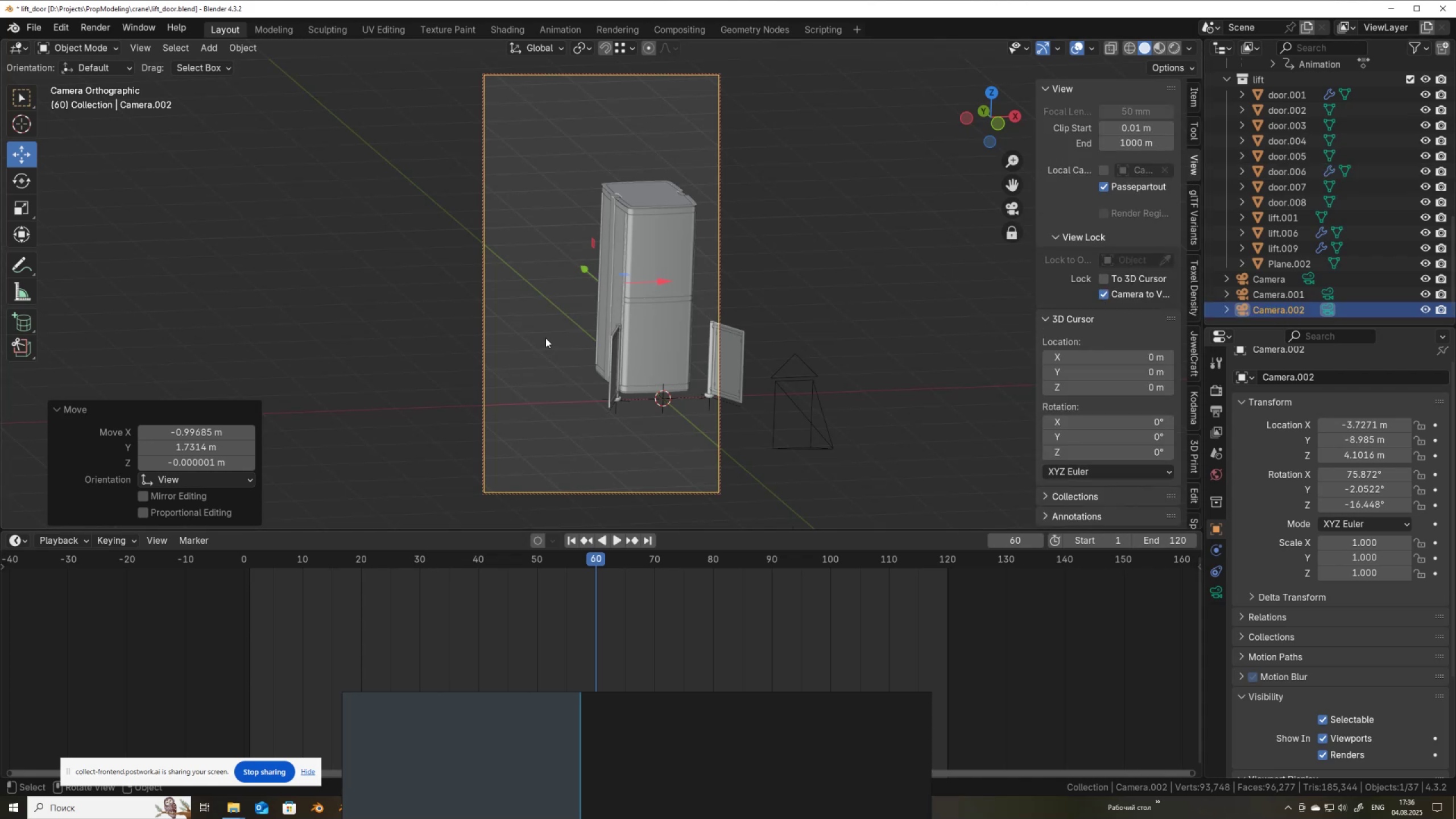 
key(G)
 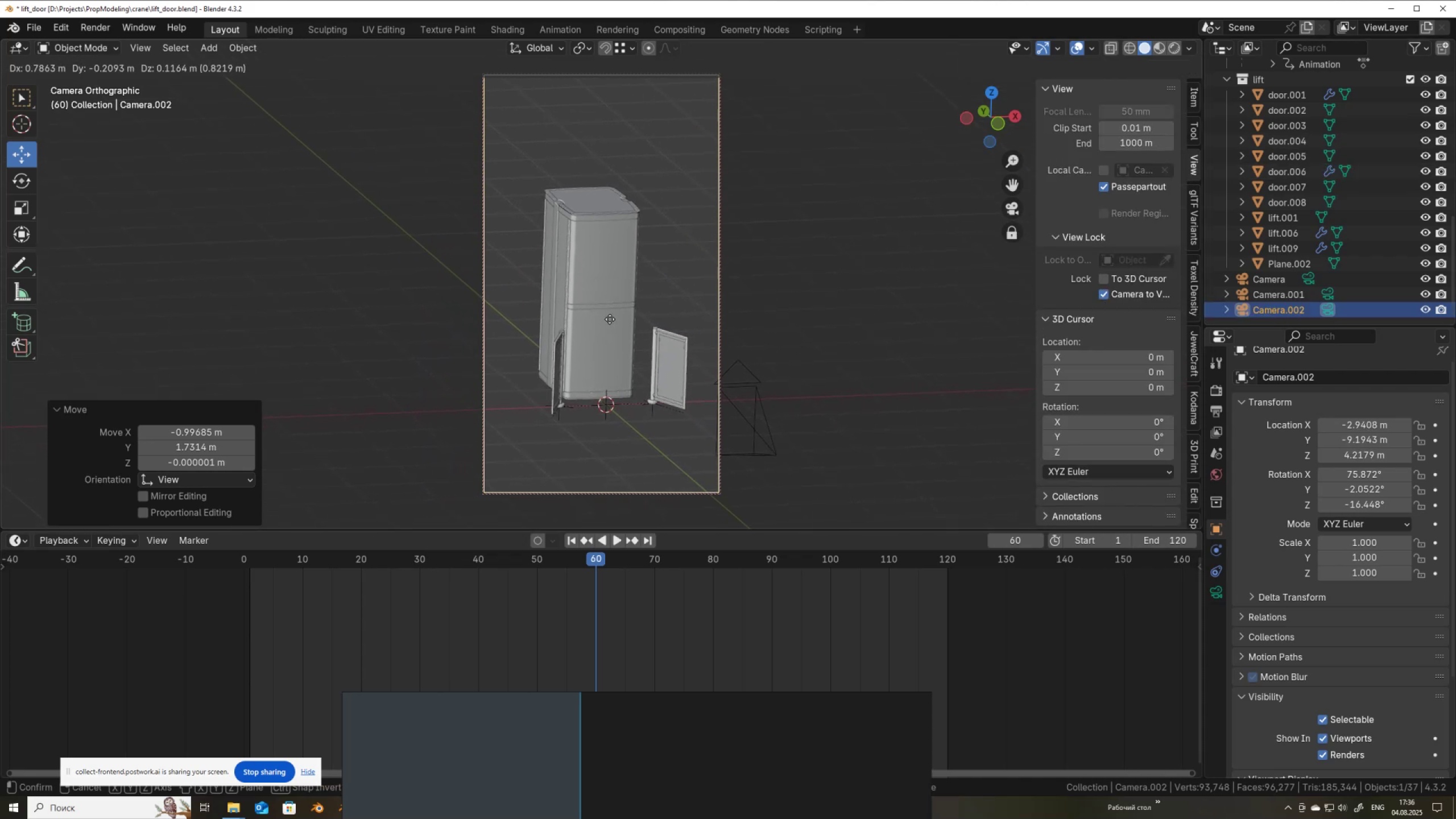 
scroll: coordinate [610, 319], scroll_direction: up, amount: 5.0
 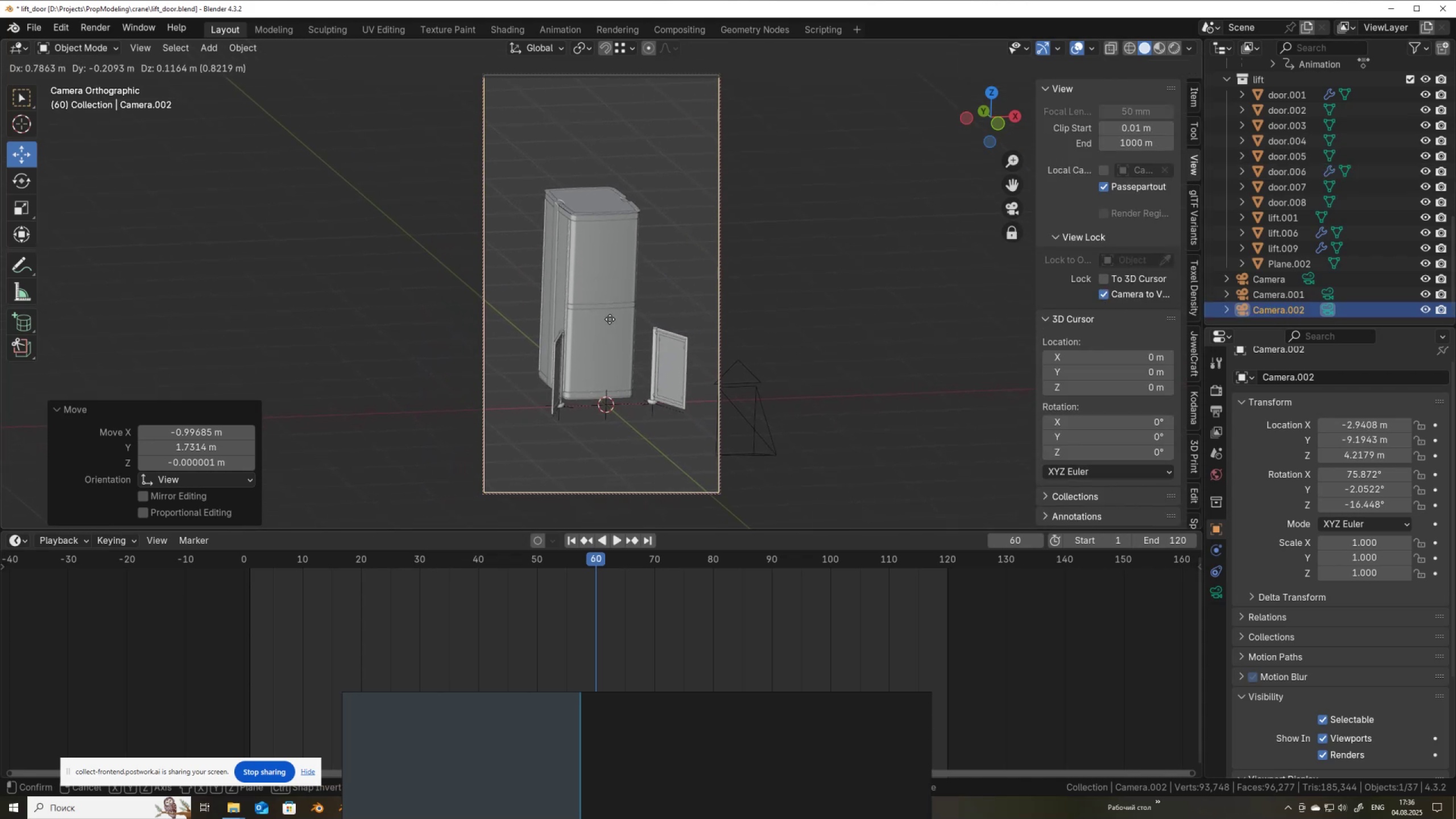 
left_click([610, 319])
 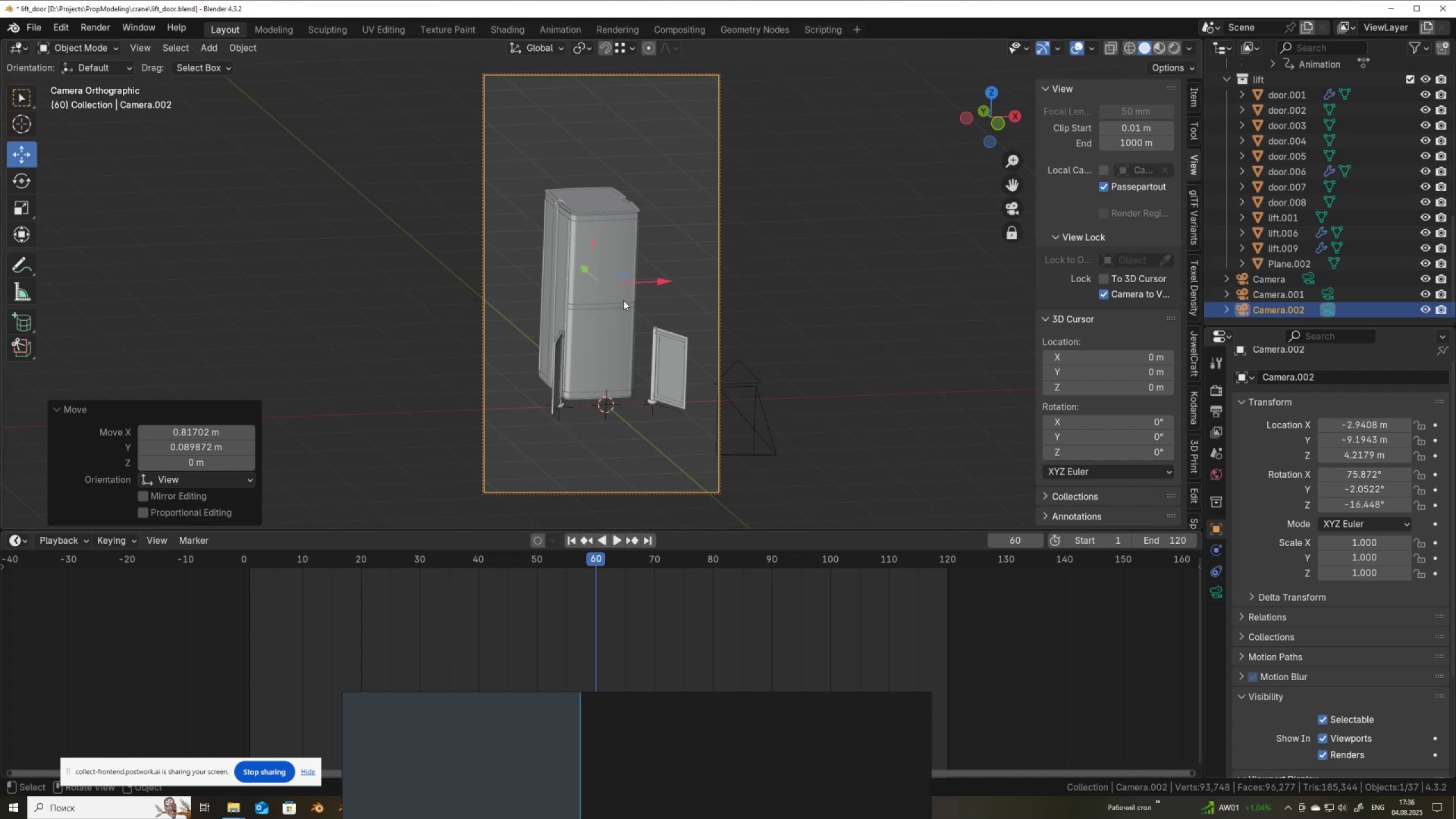 
type(gzz)
 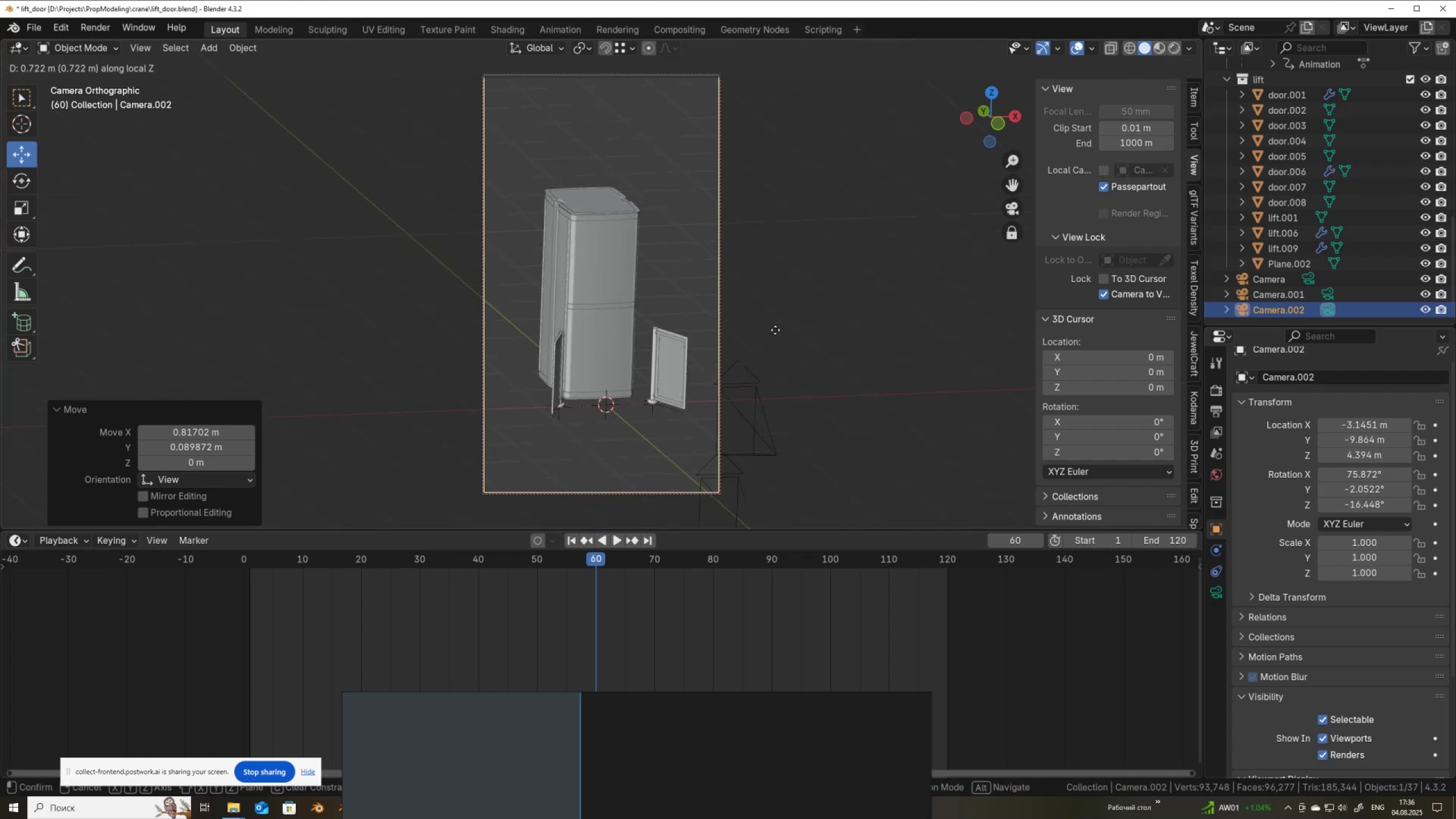 
right_click([844, 362])
 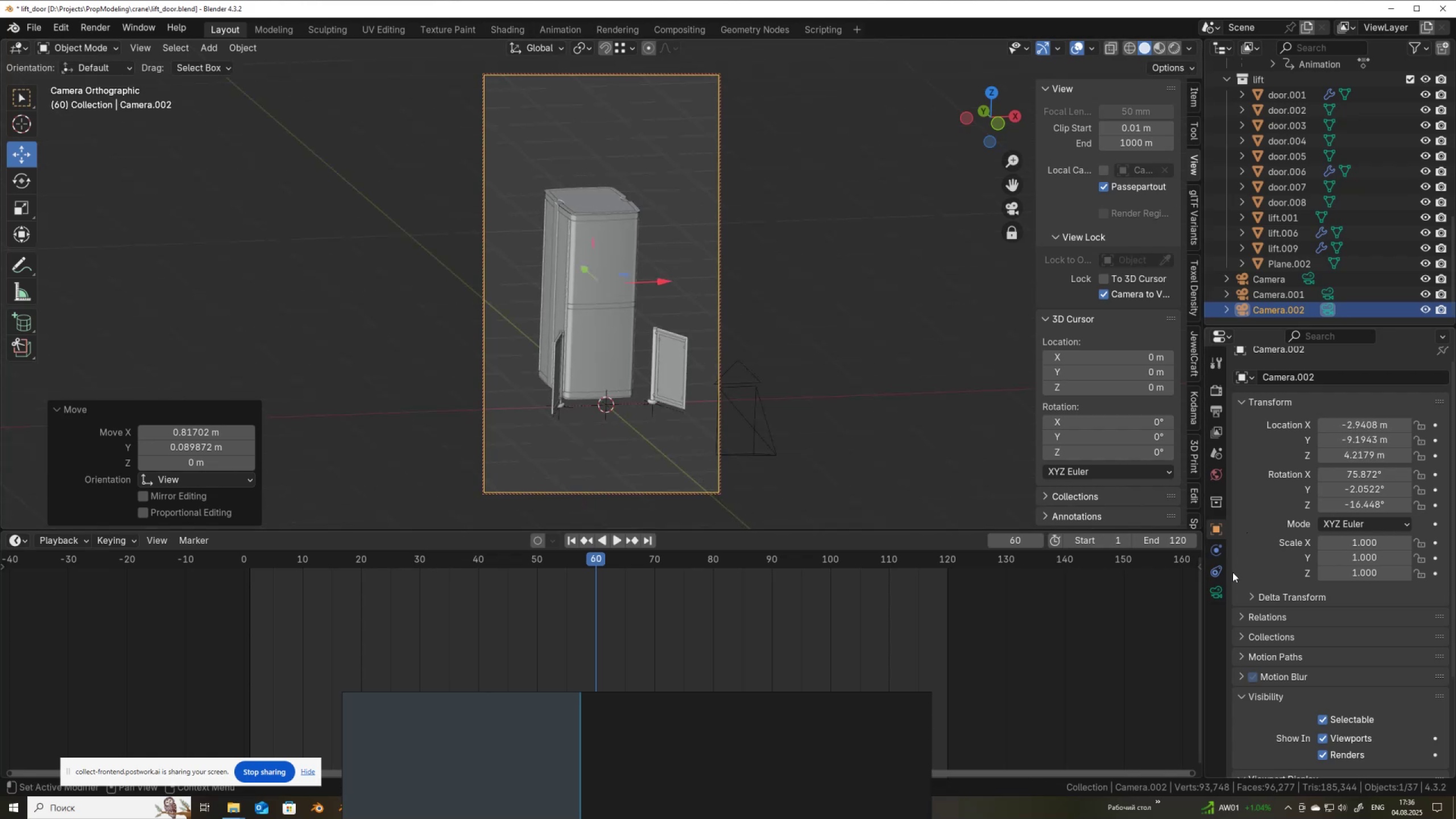 
left_click([1216, 598])
 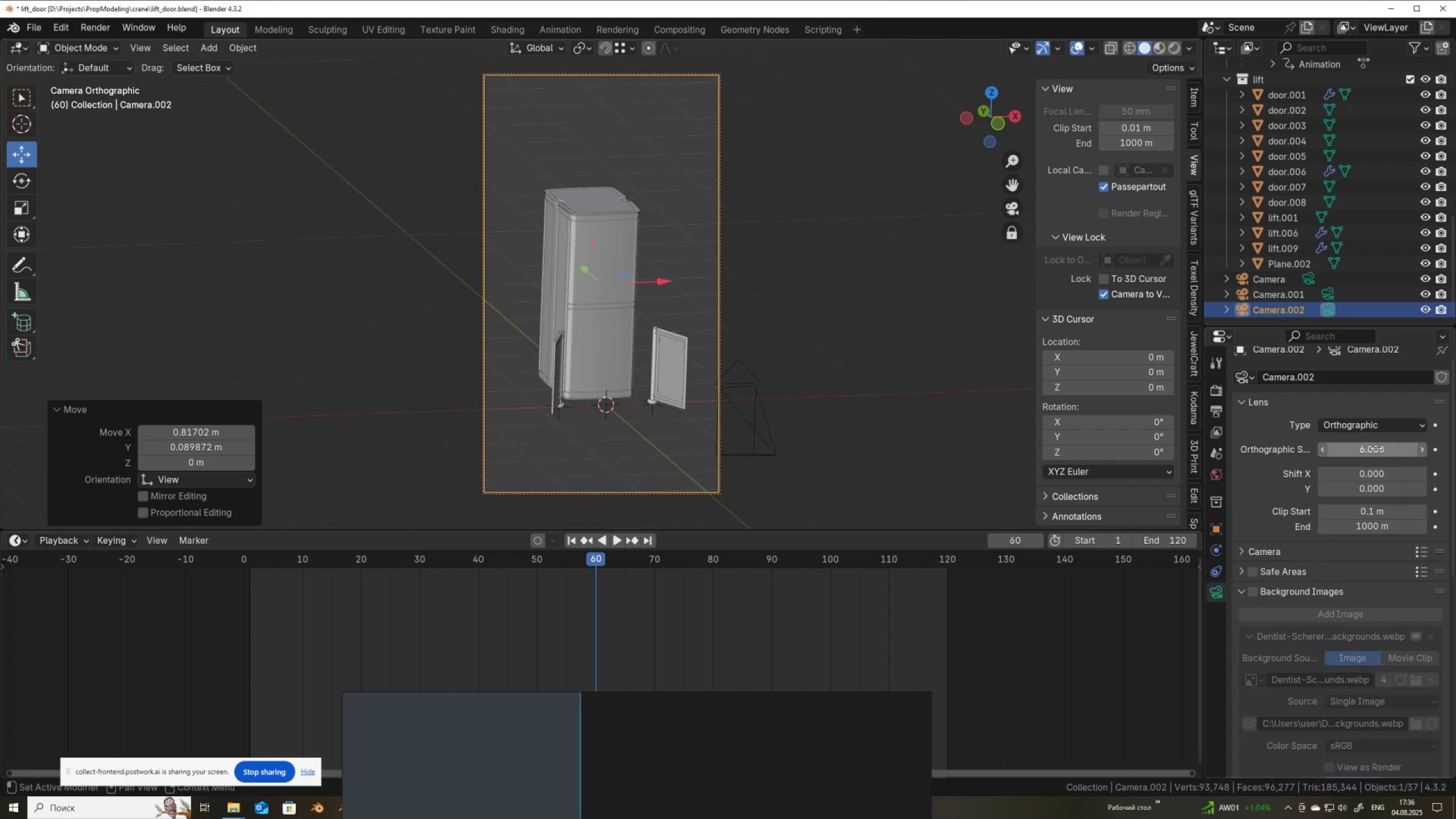 
left_click_drag(start_coordinate=[1375, 449], to_coordinate=[197, 450])
 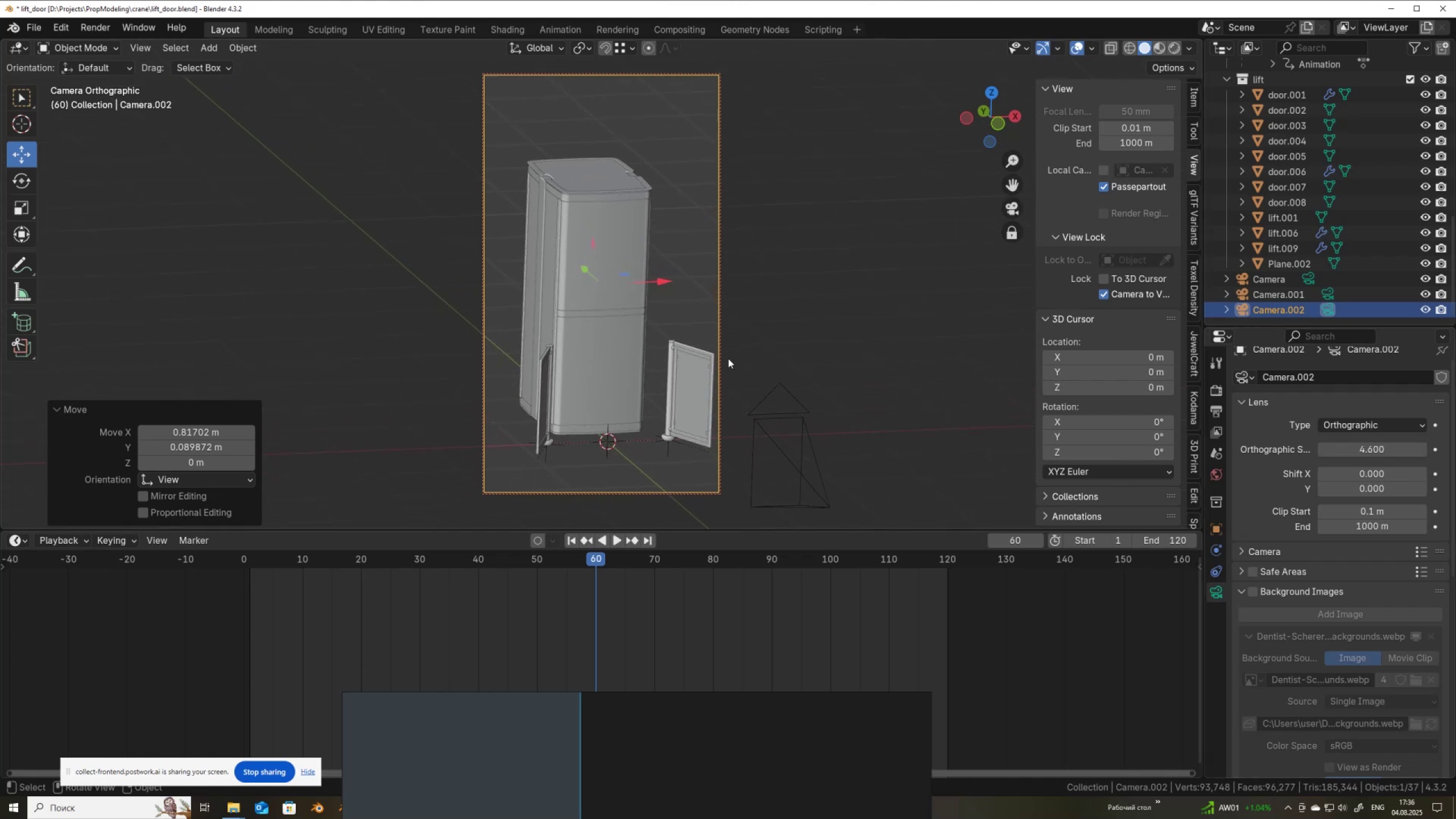 
type(gg)
 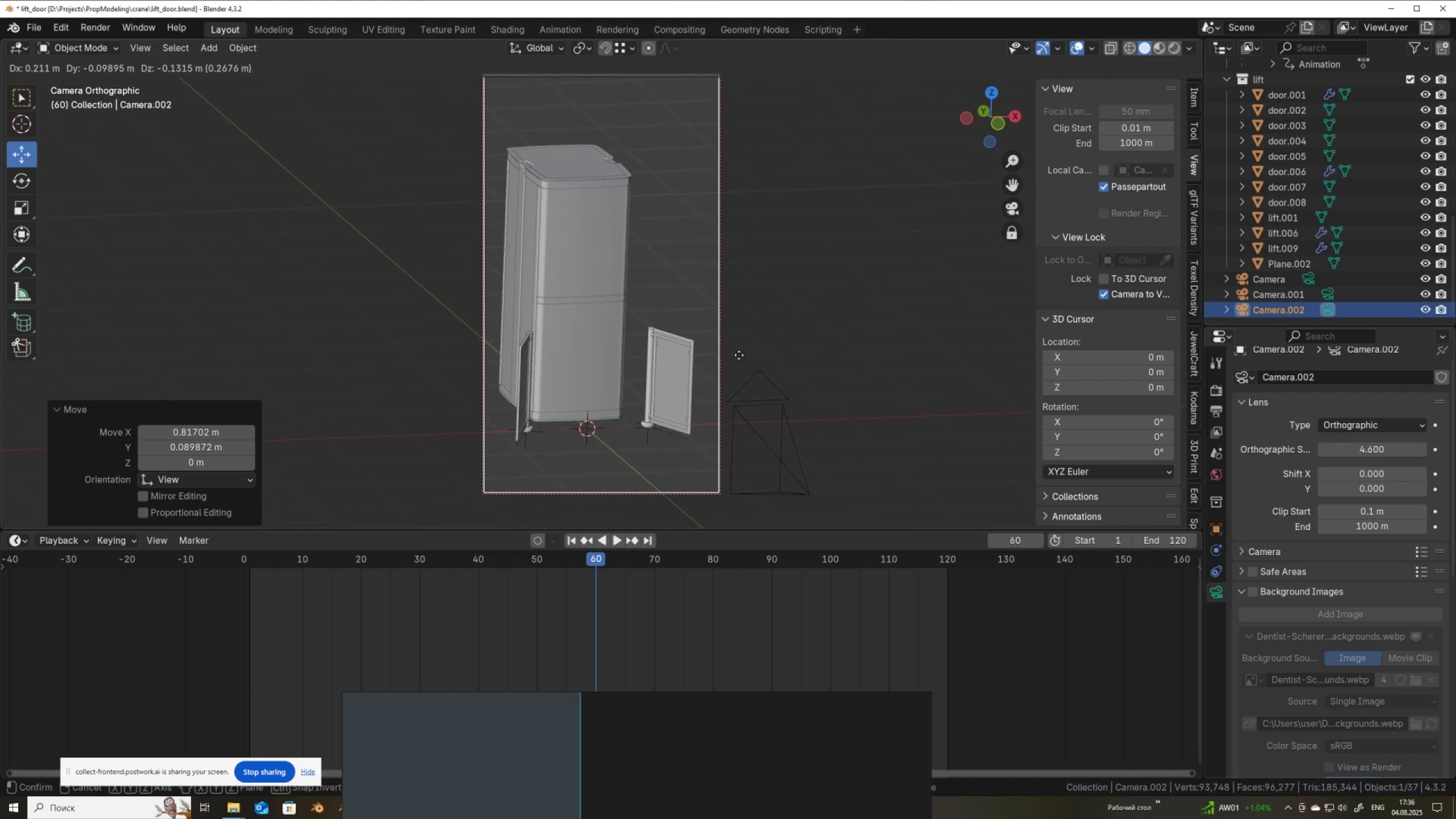 
left_click([739, 355])
 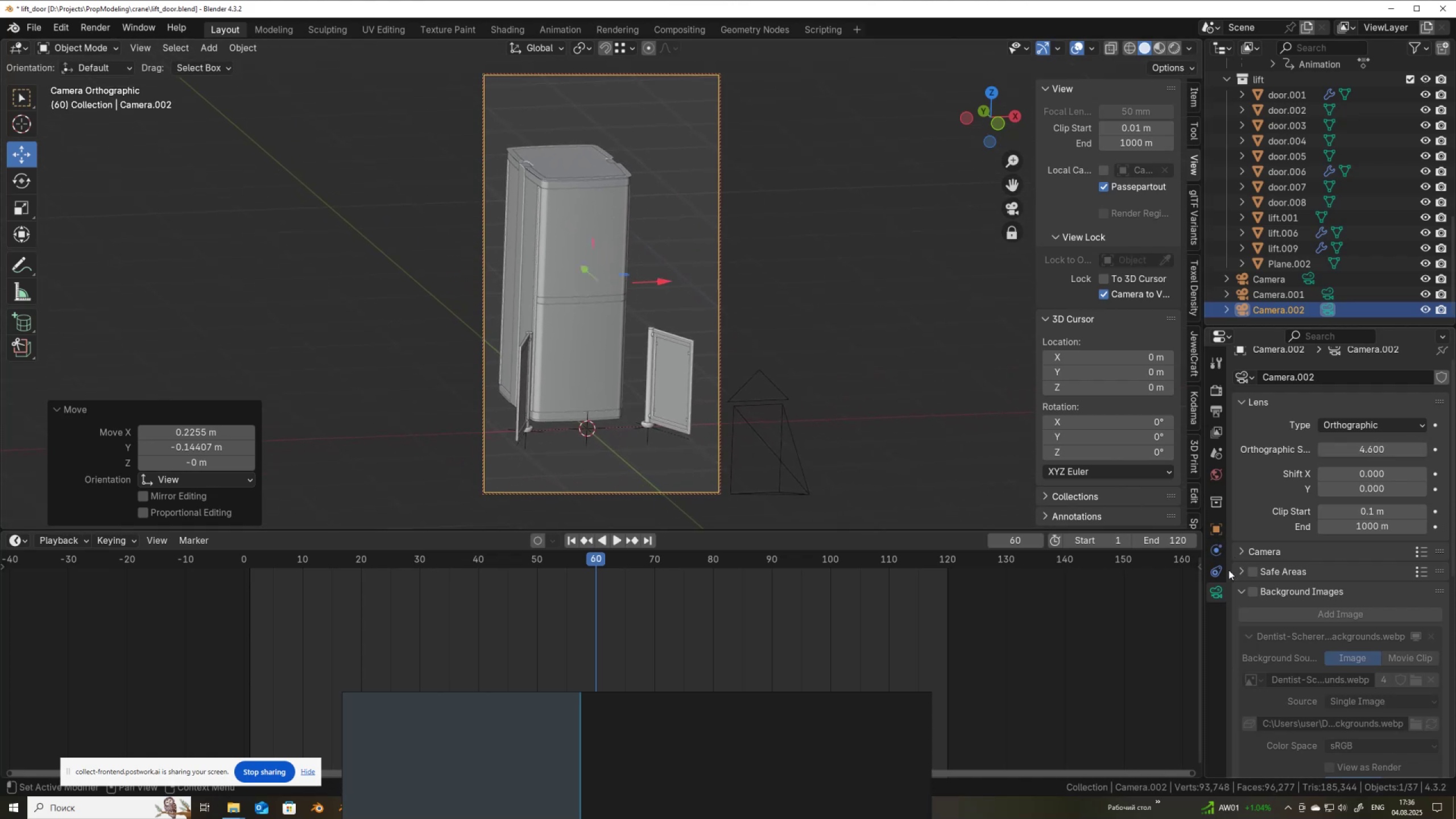 
left_click([1222, 592])
 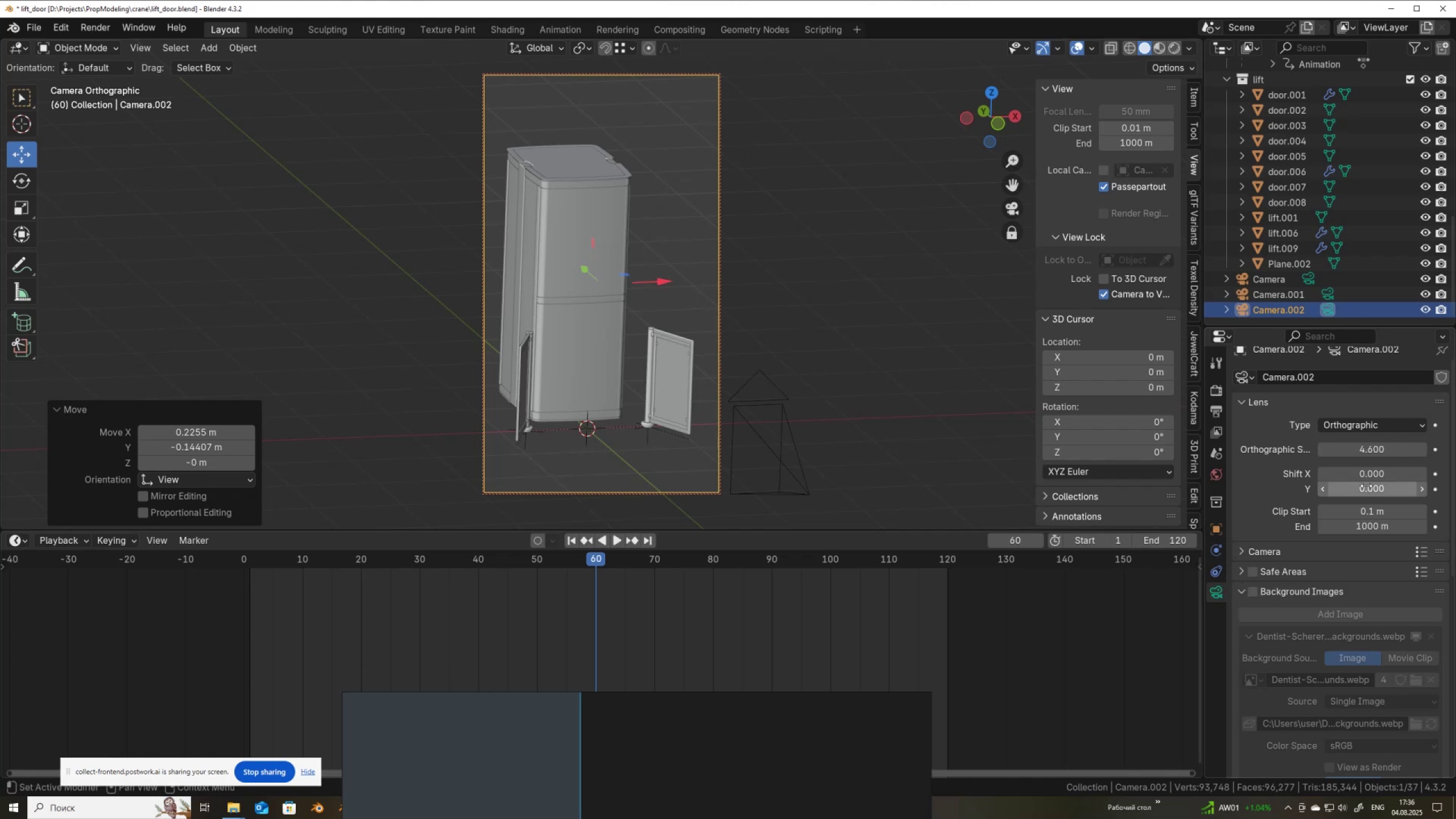 
left_click_drag(start_coordinate=[1373, 478], to_coordinate=[176, 477])
 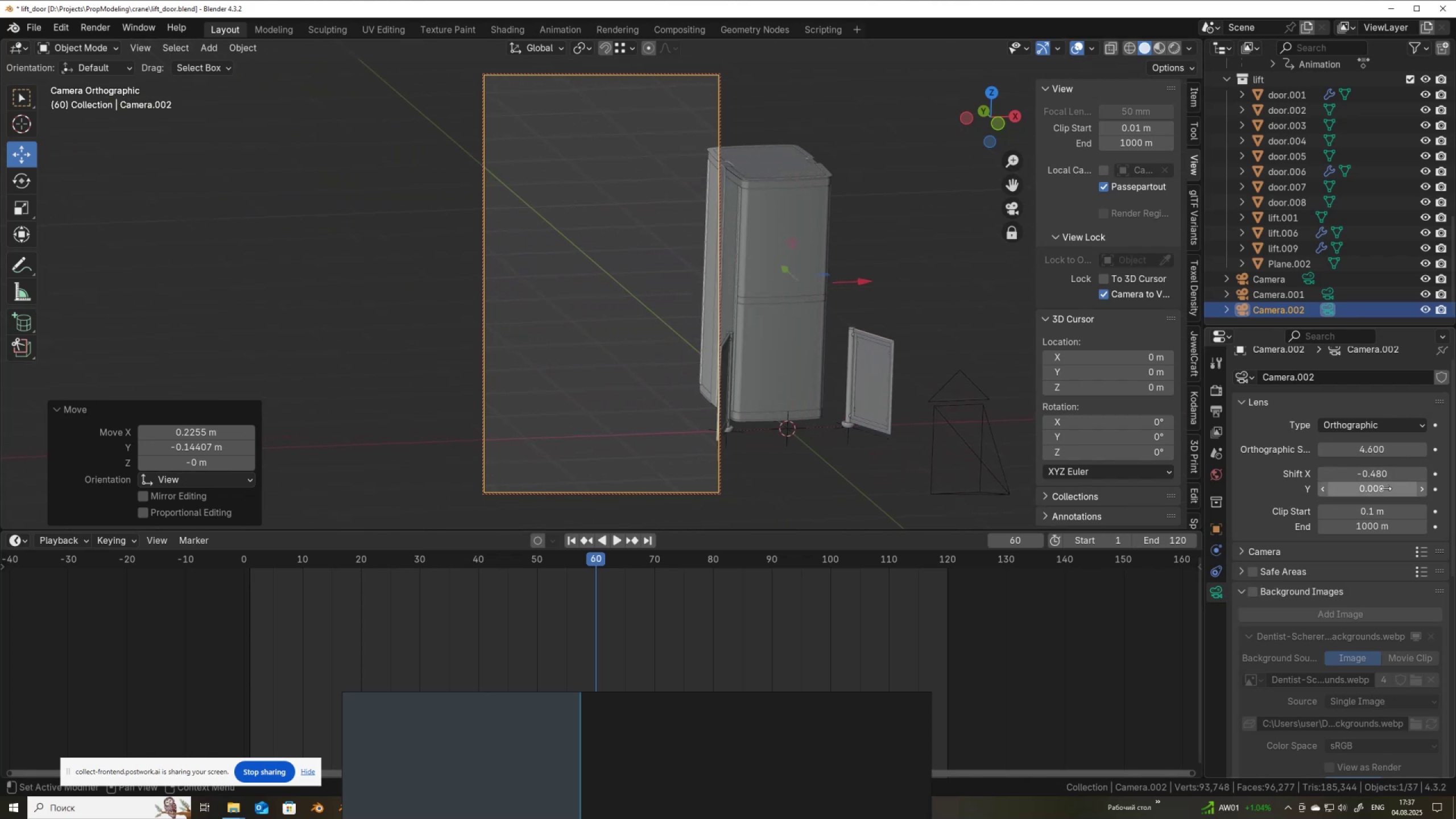 
left_click_drag(start_coordinate=[1387, 492], to_coordinate=[212, 492])
 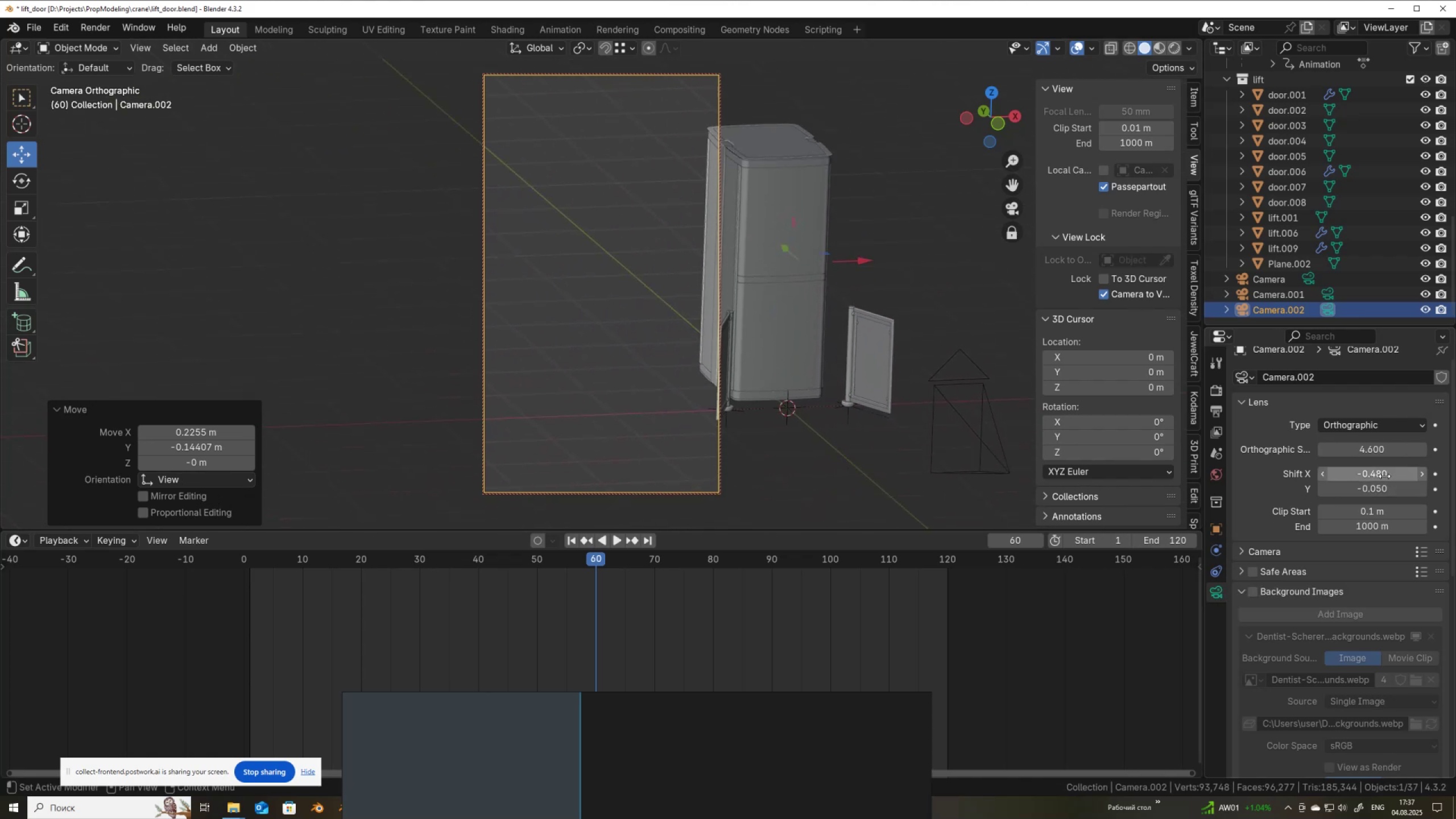 
key(Backspace)
 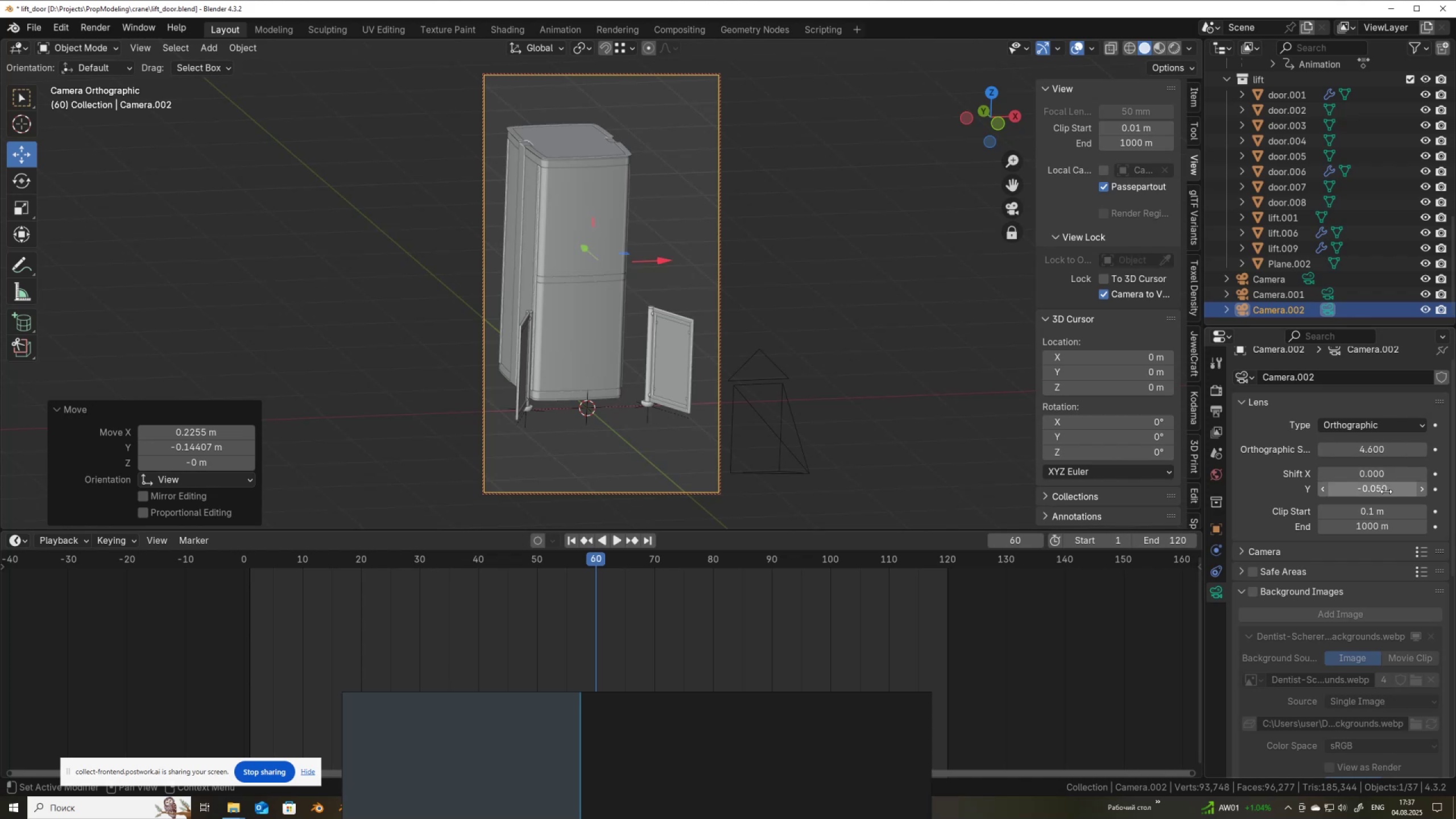 
key(Backspace)
 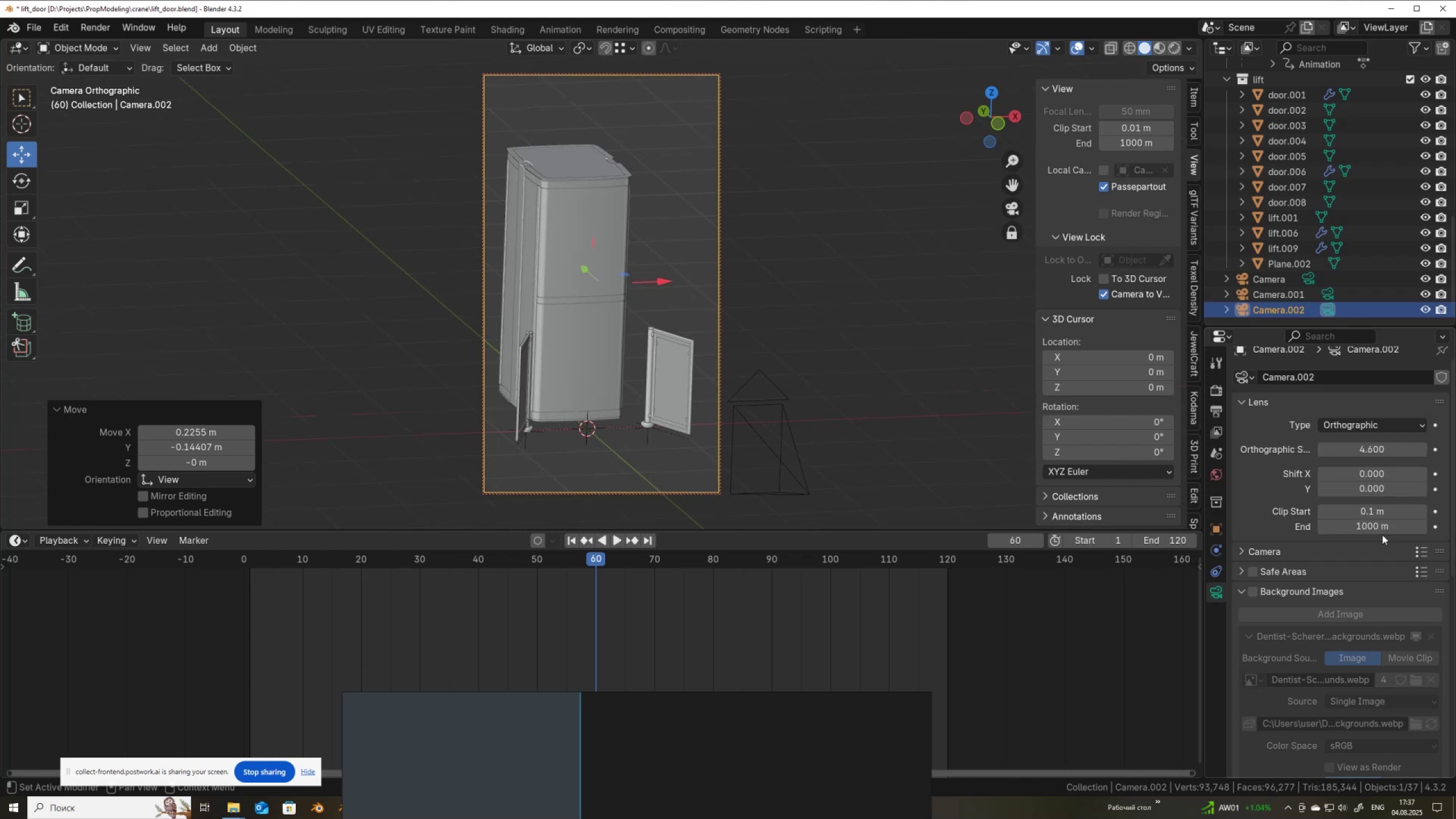 
left_click([1217, 529])
 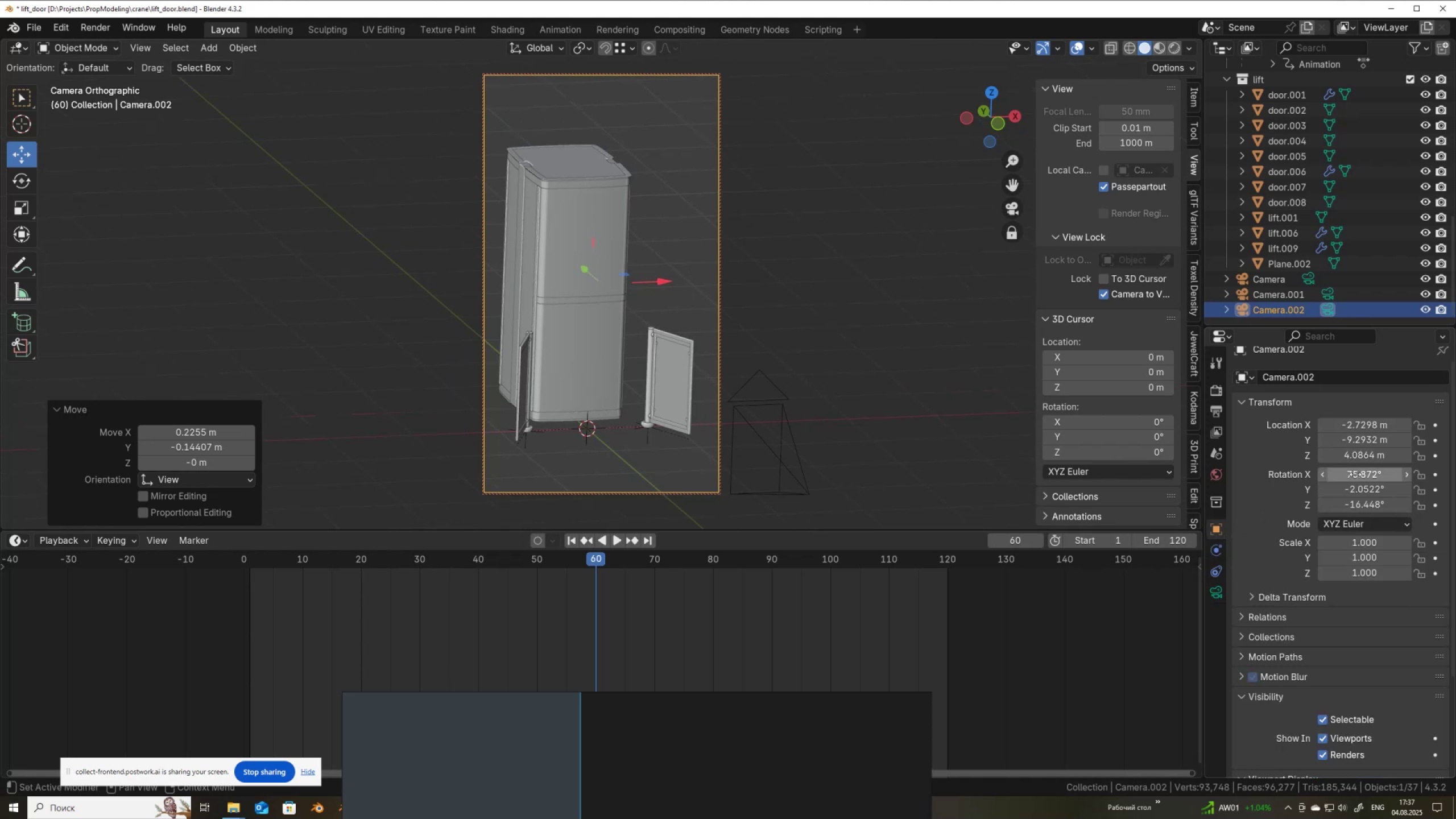 
left_click_drag(start_coordinate=[1359, 475], to_coordinate=[196, 514])
 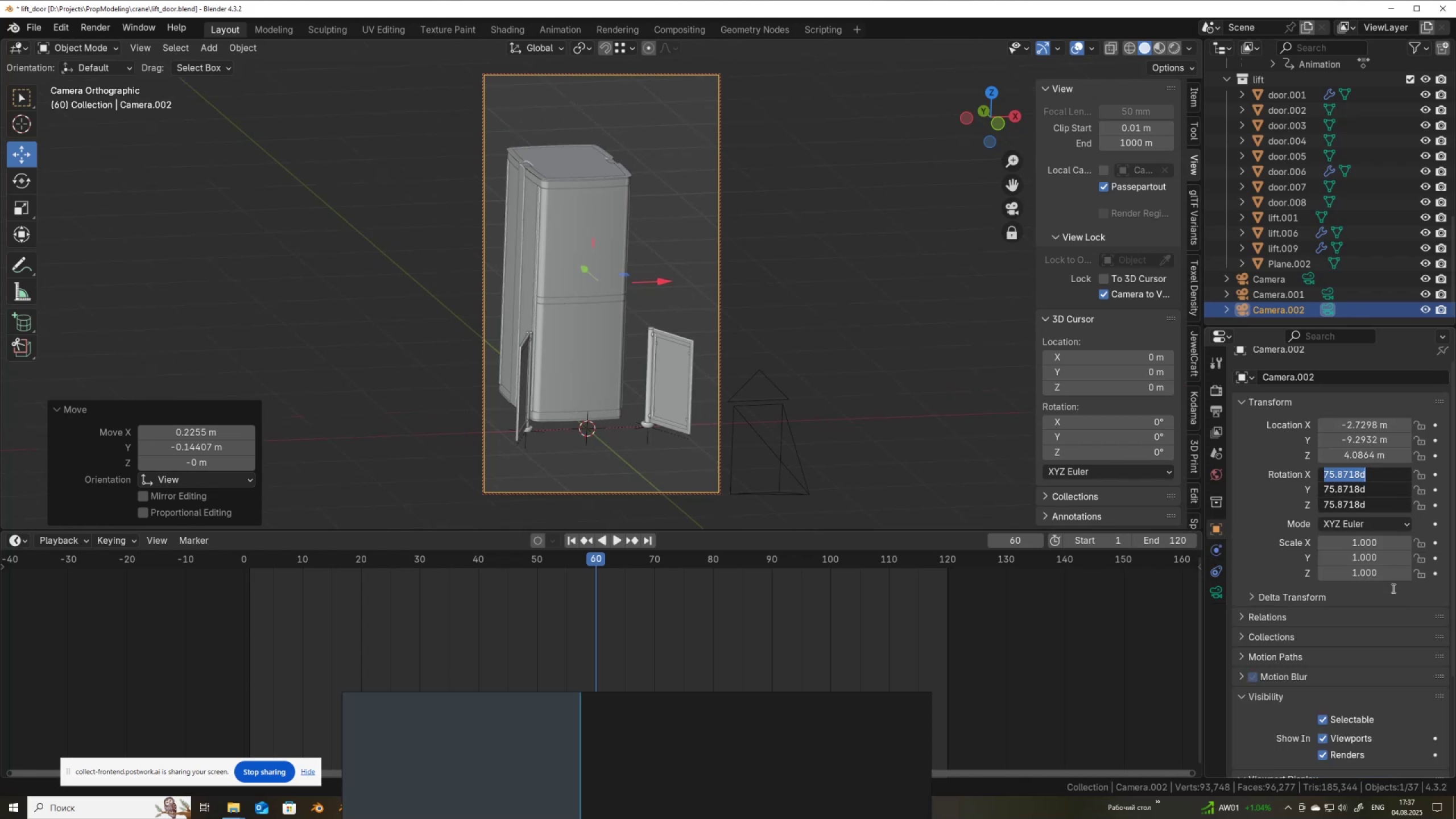 
left_click([1243, 551])
 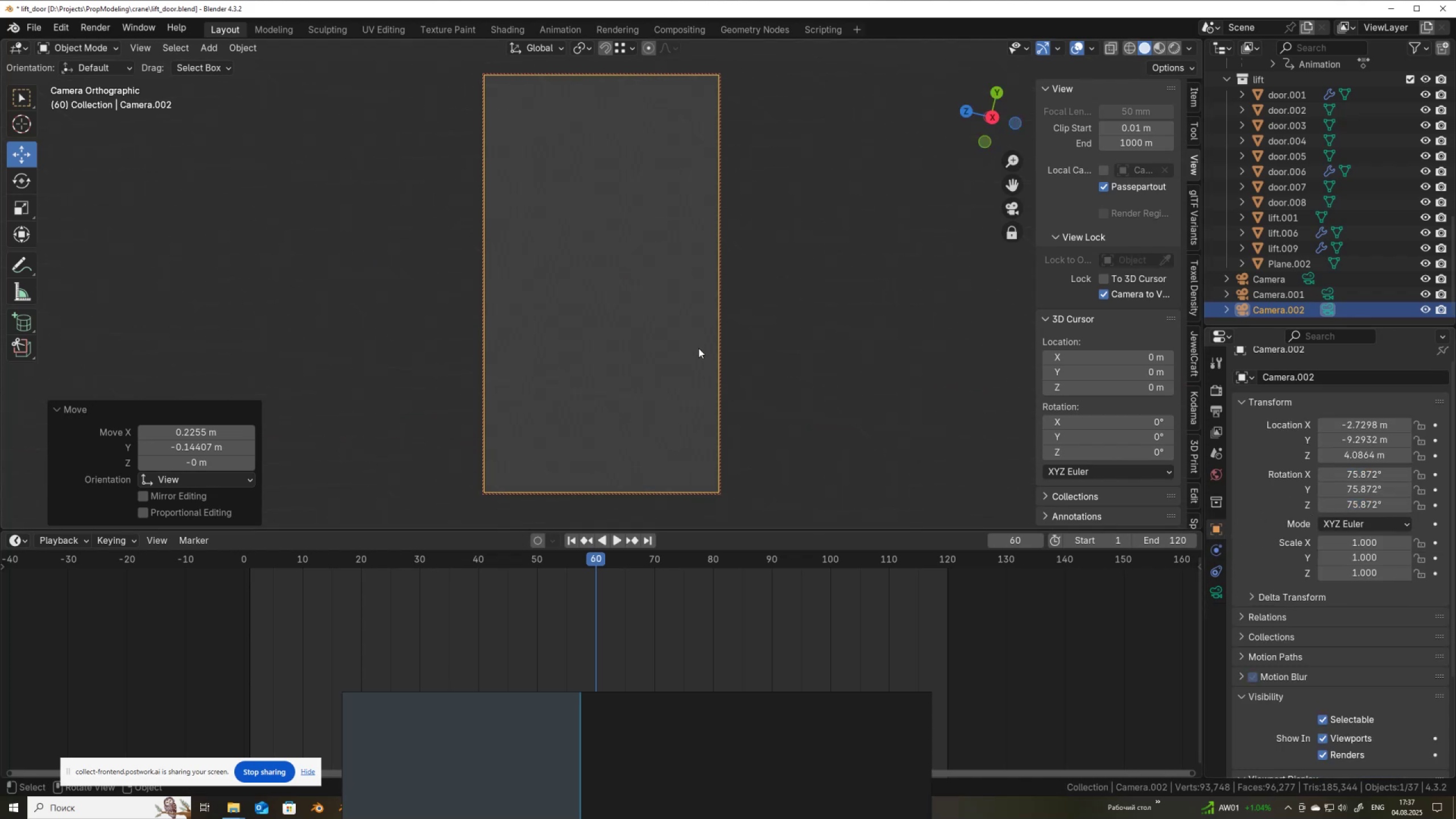 
key(Control+ControlLeft)
 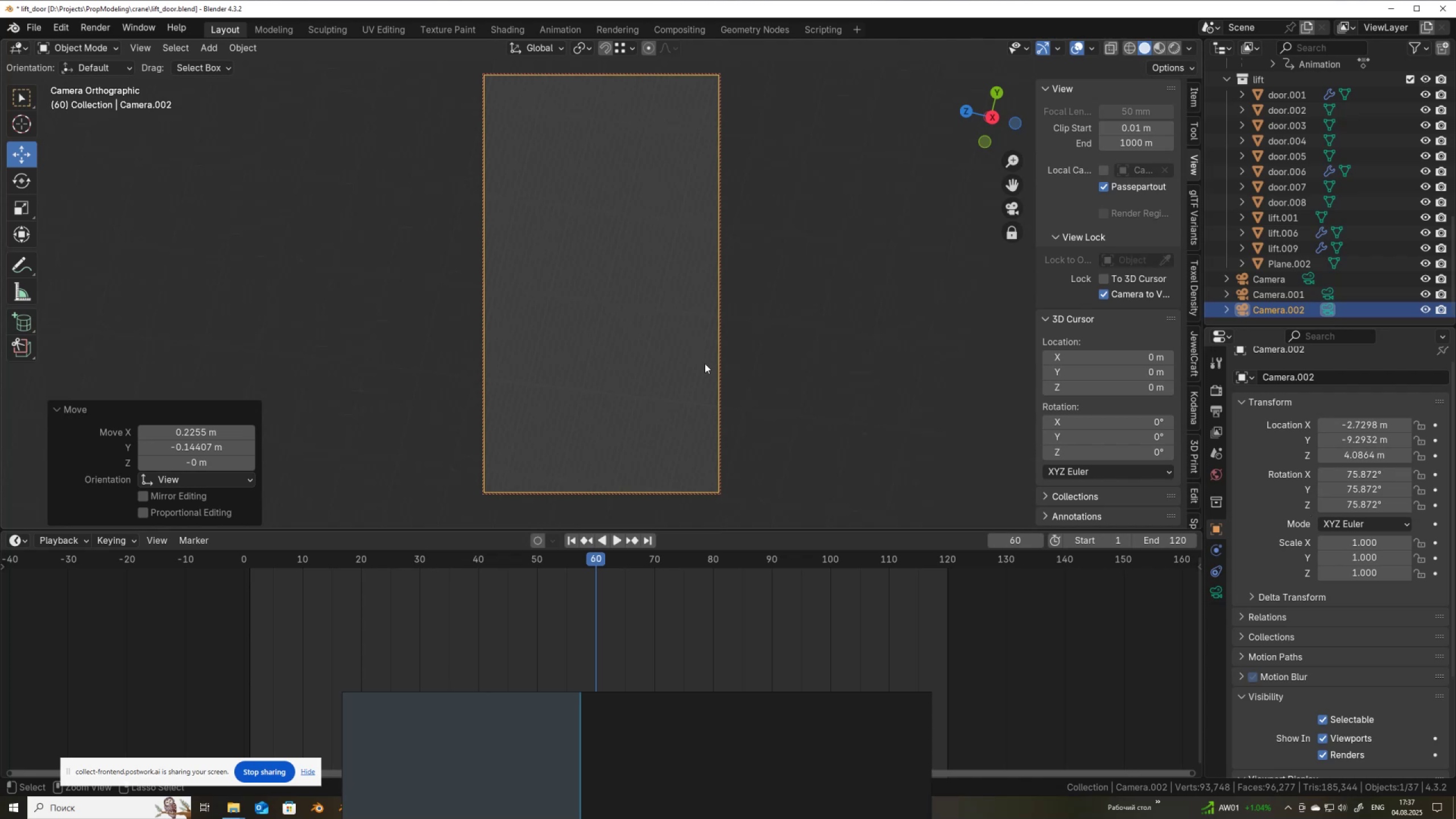 
key(Control+Z)
 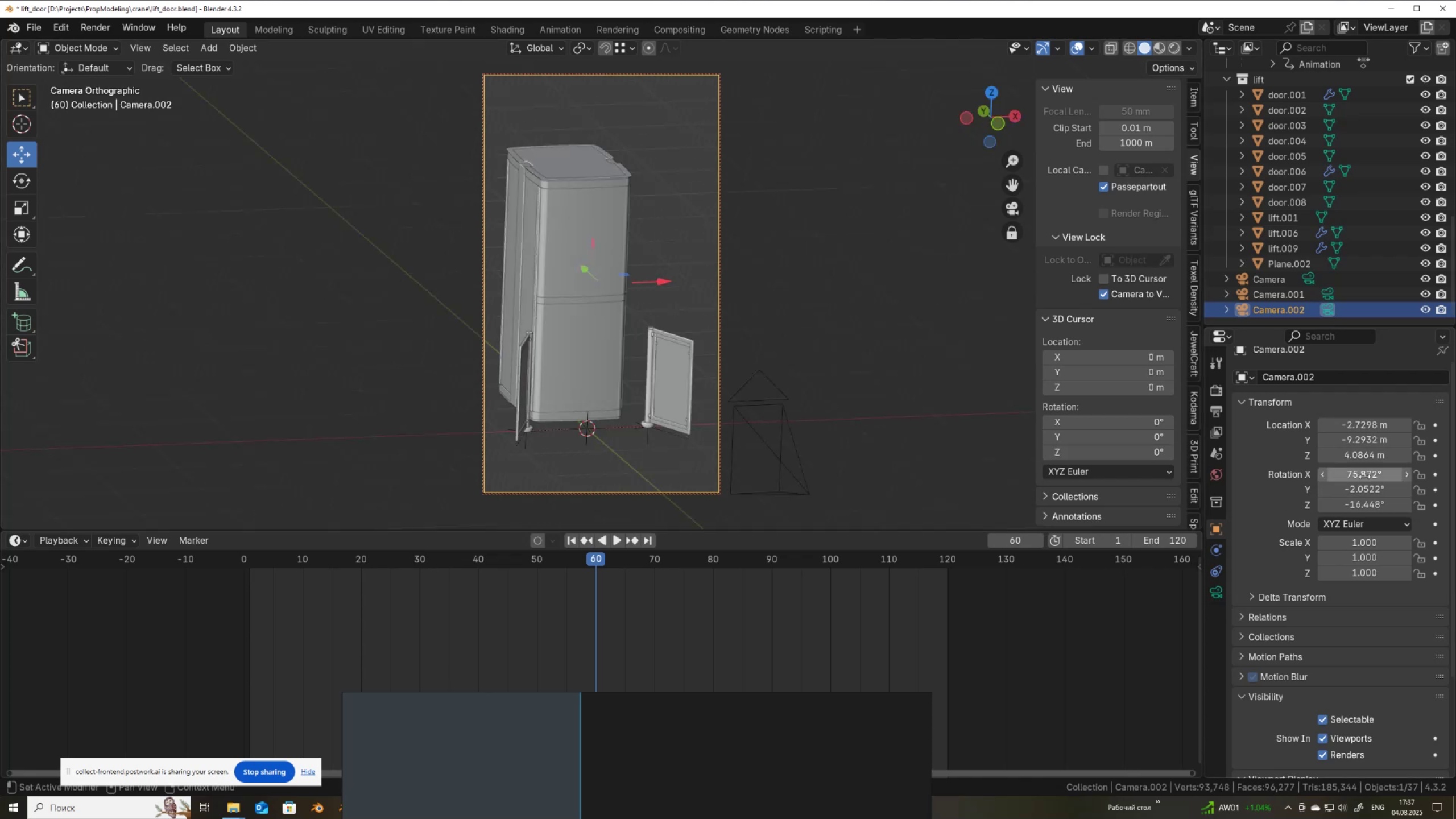 
left_click([1368, 490])
 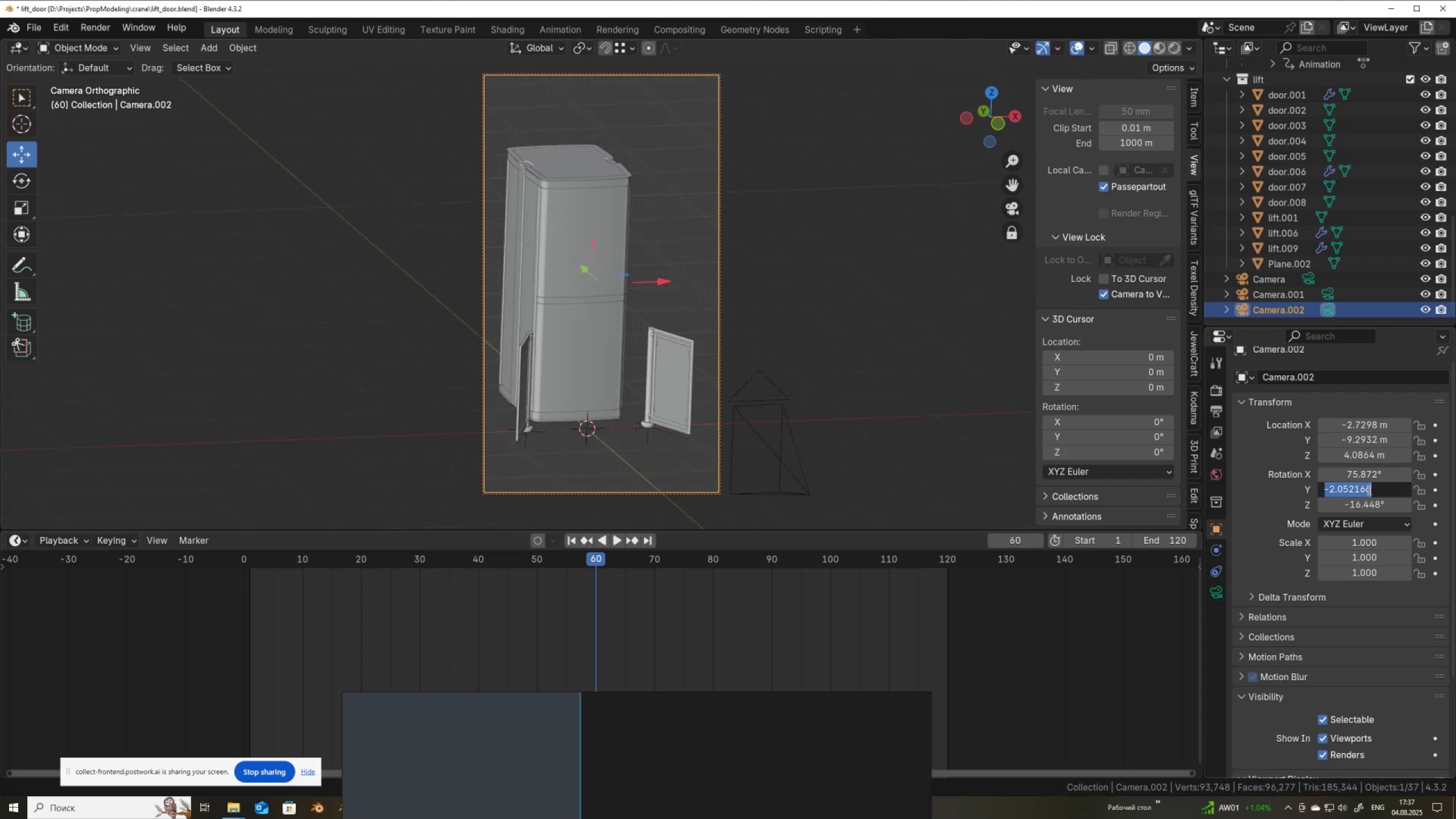 
key(Numpad0)
 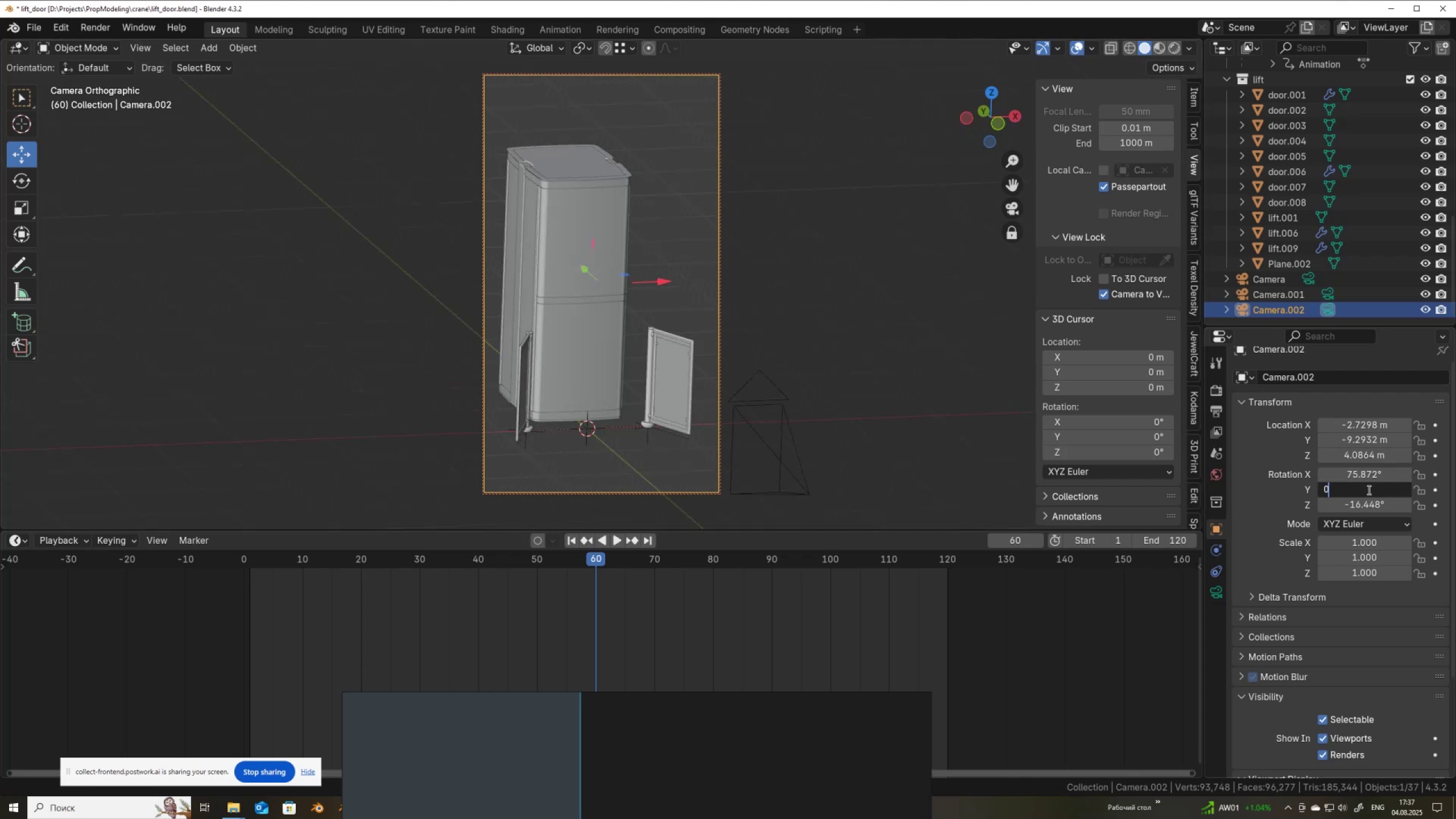 
key(NumpadEnter)
 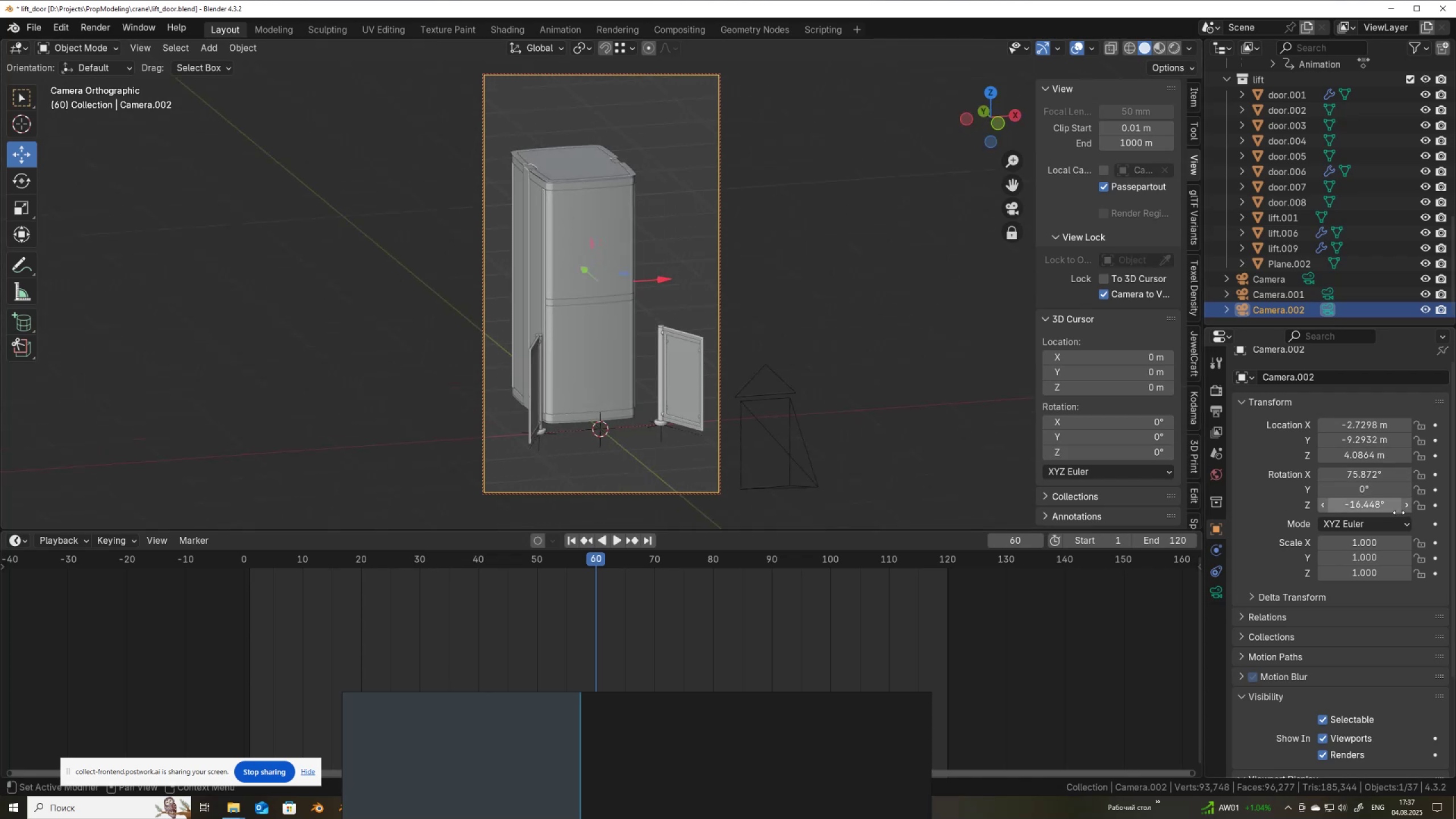 
left_click([1387, 508])
 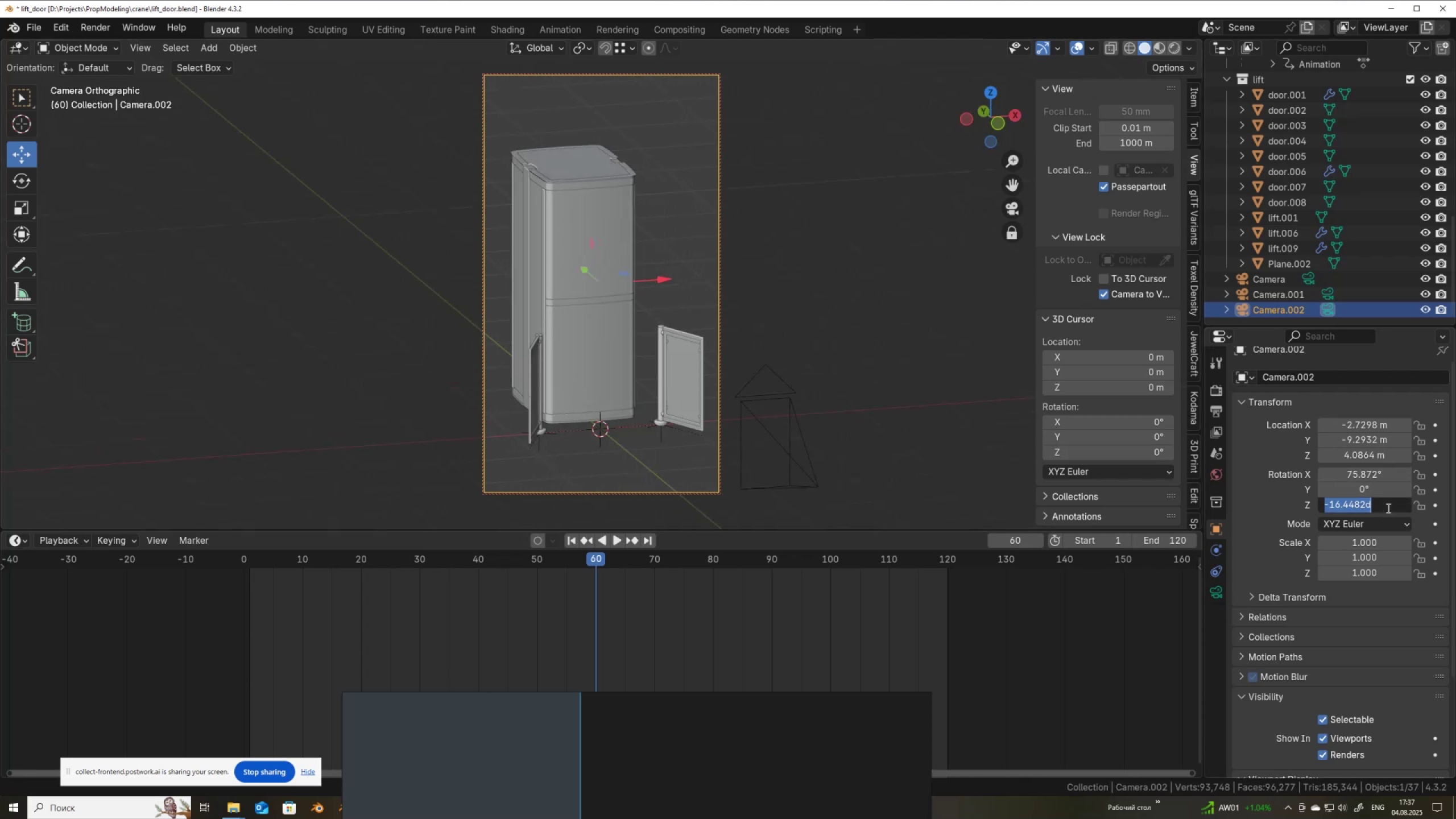 
key(Numpad0)
 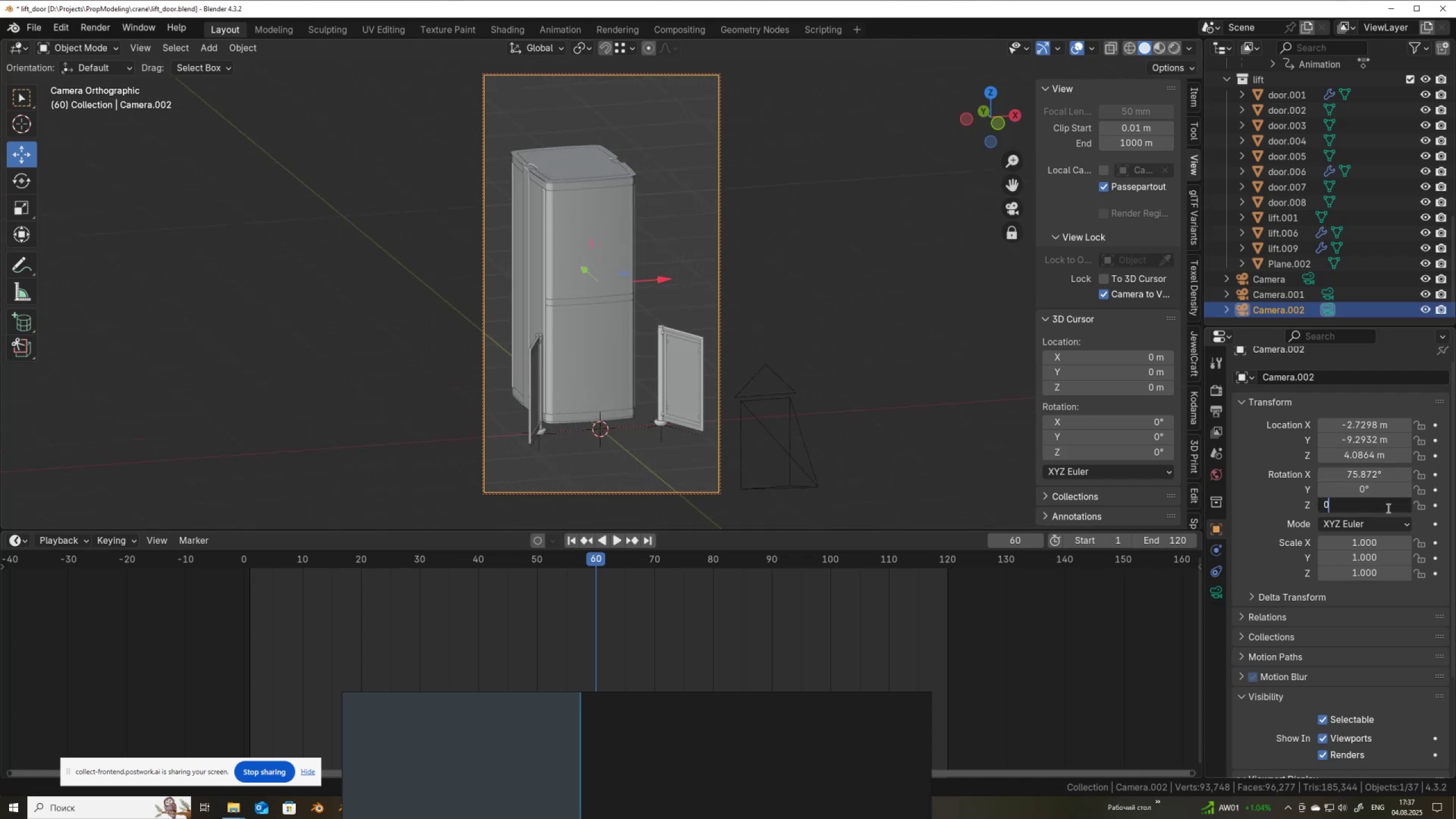 
key(NumpadEnter)
 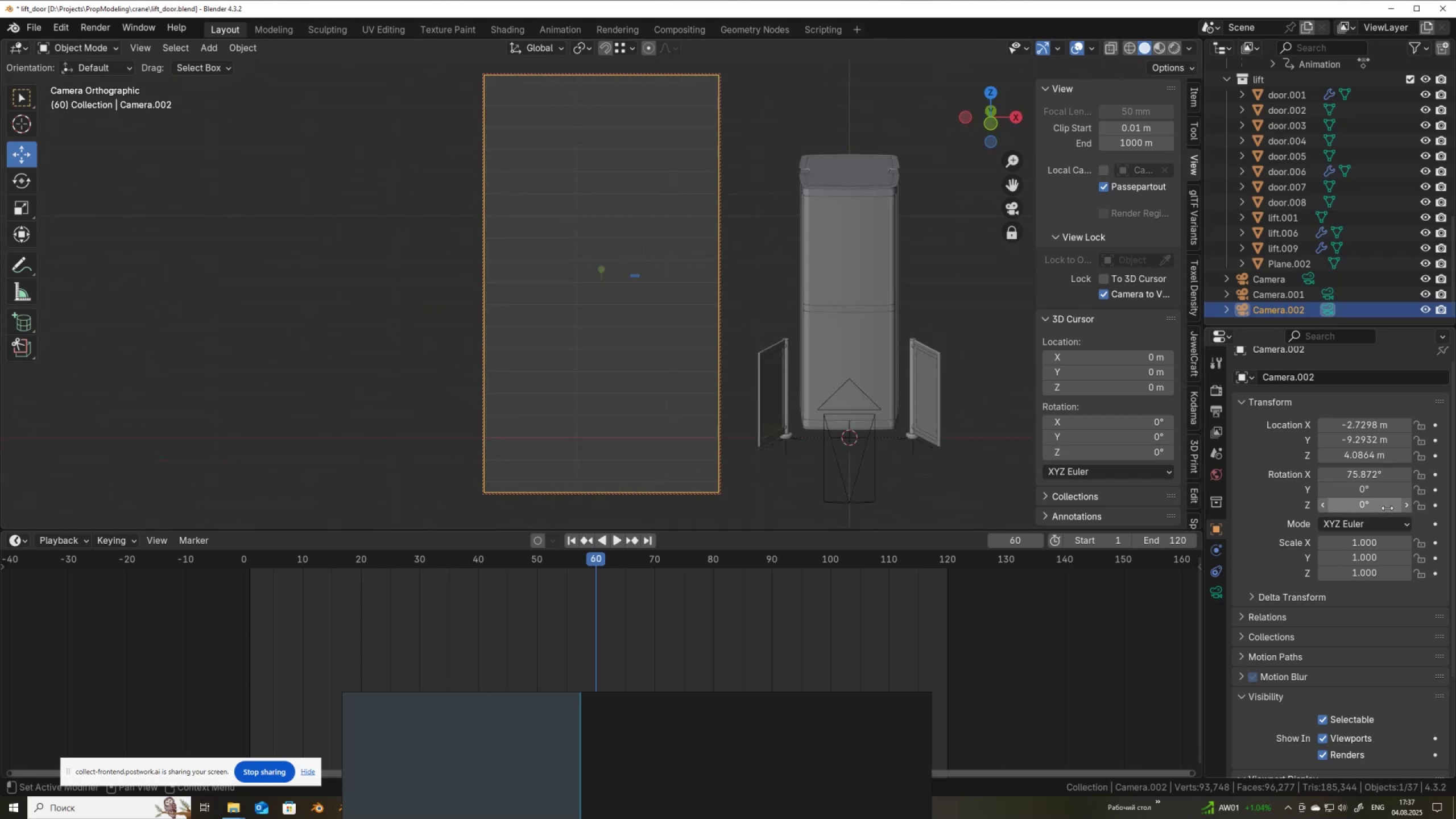 
left_click([1387, 508])
 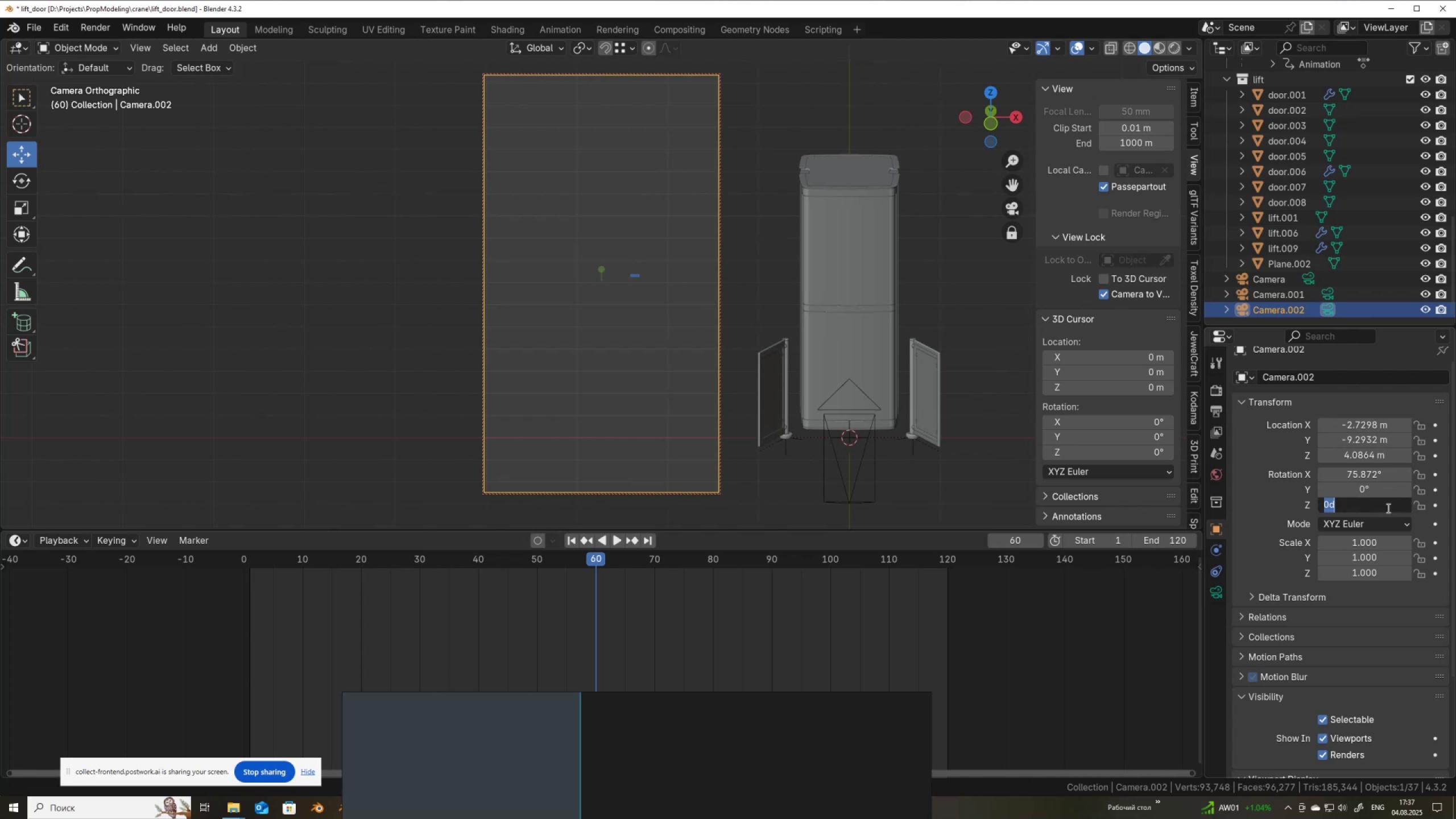 
key(NumpadSubtract)
 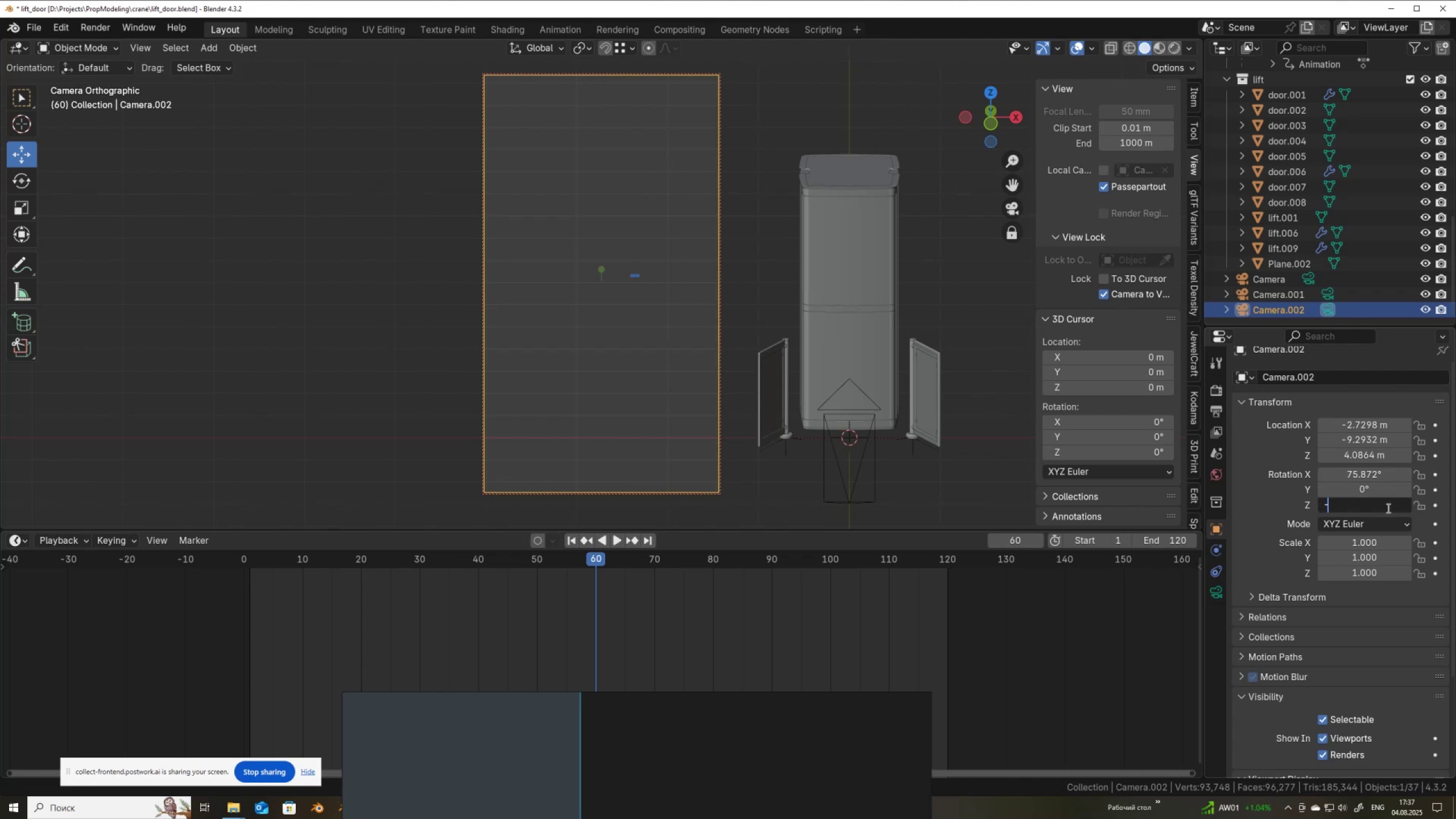 
key(Numpad1)
 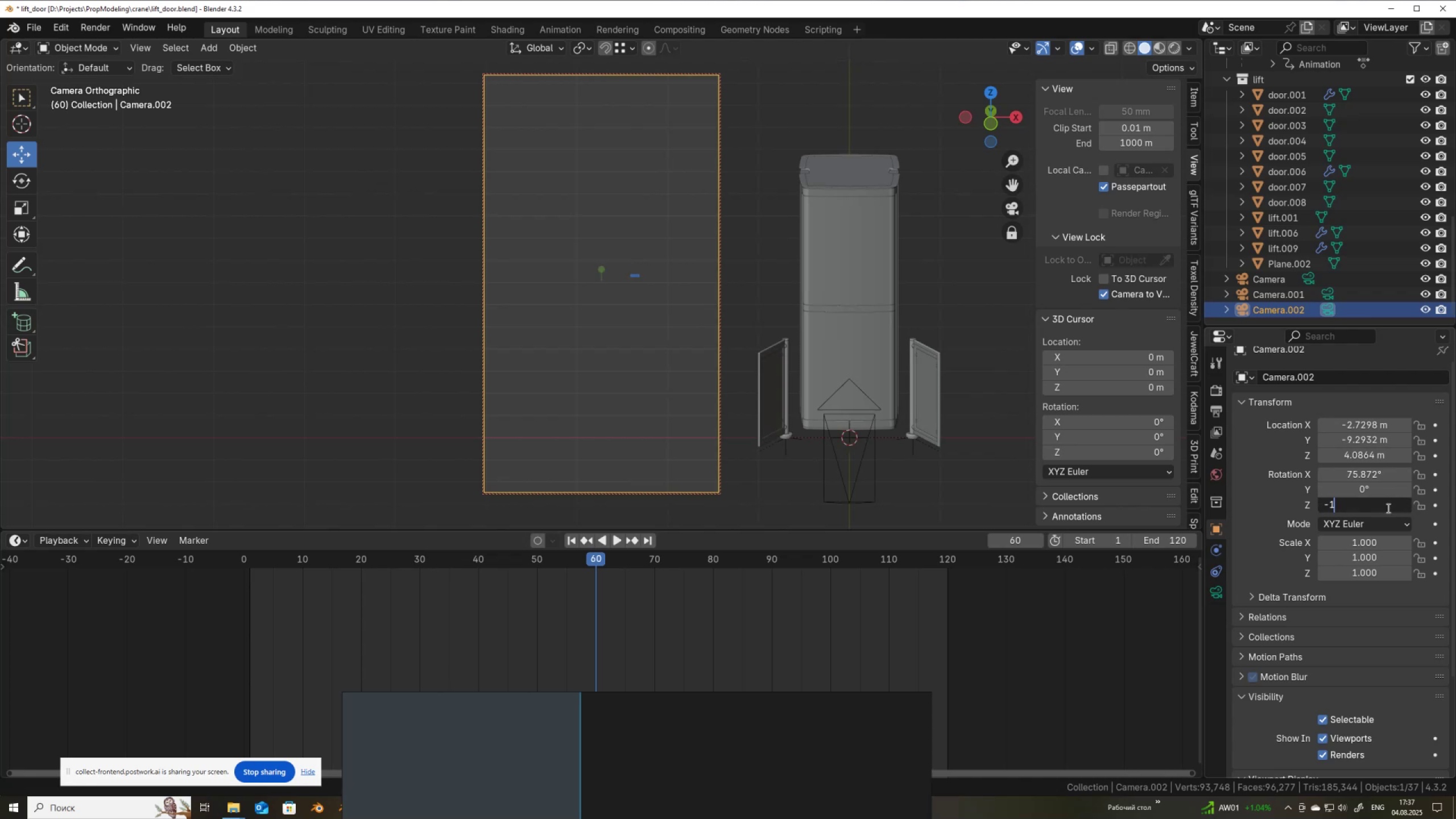 
key(Numpad5)
 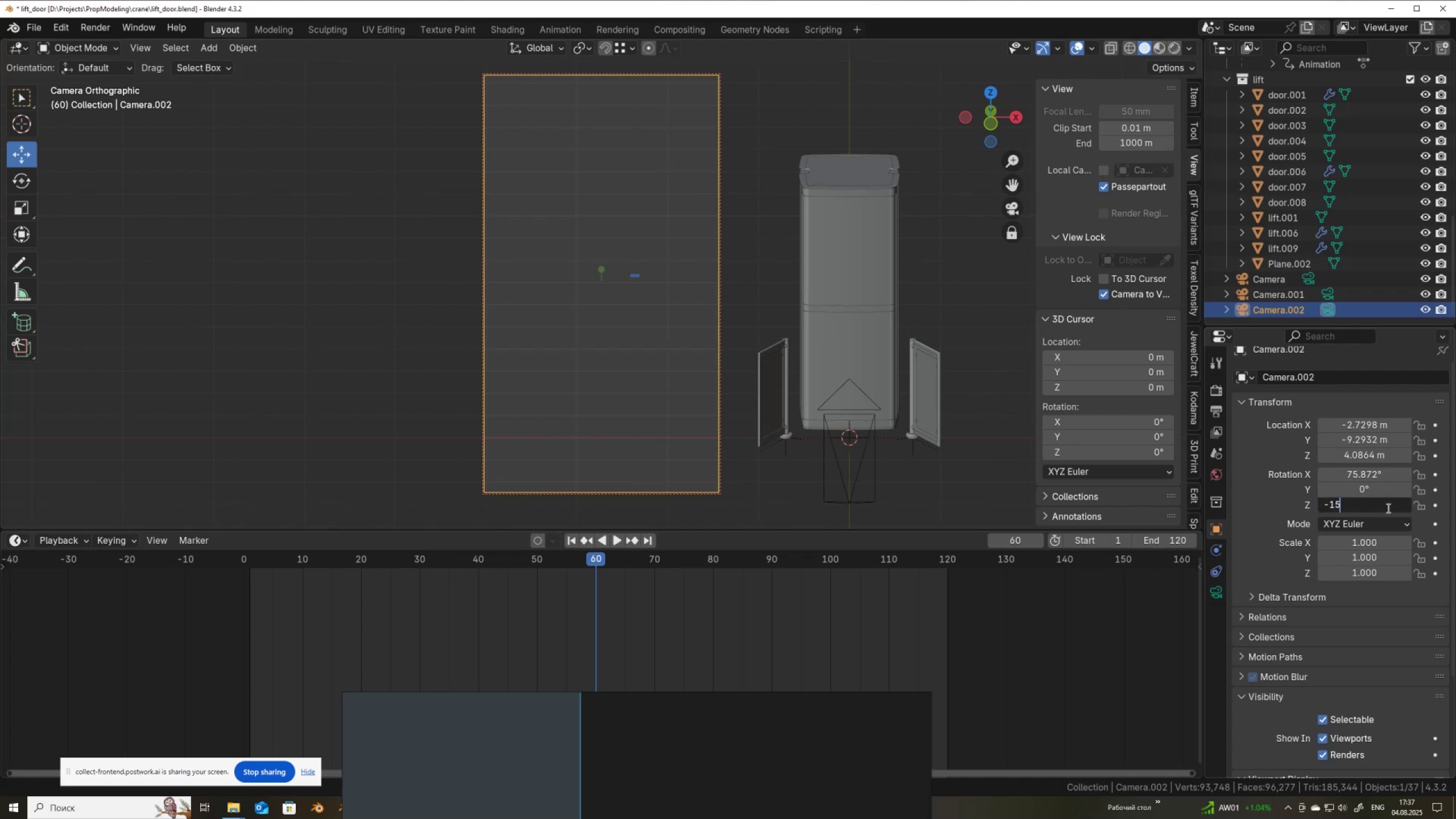 
key(NumpadEnter)
 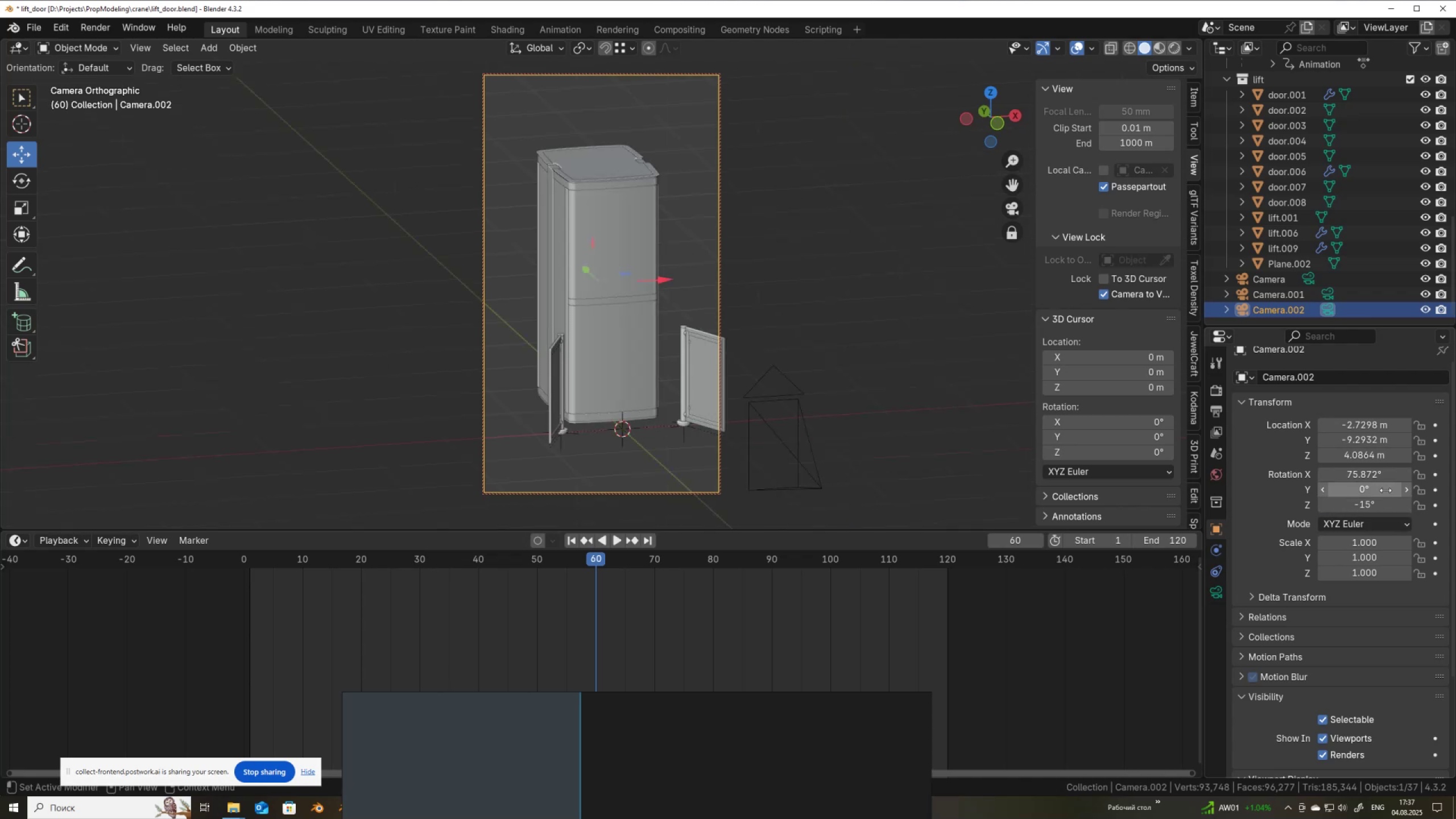 
left_click_drag(start_coordinate=[1370, 475], to_coordinate=[200, 477])
 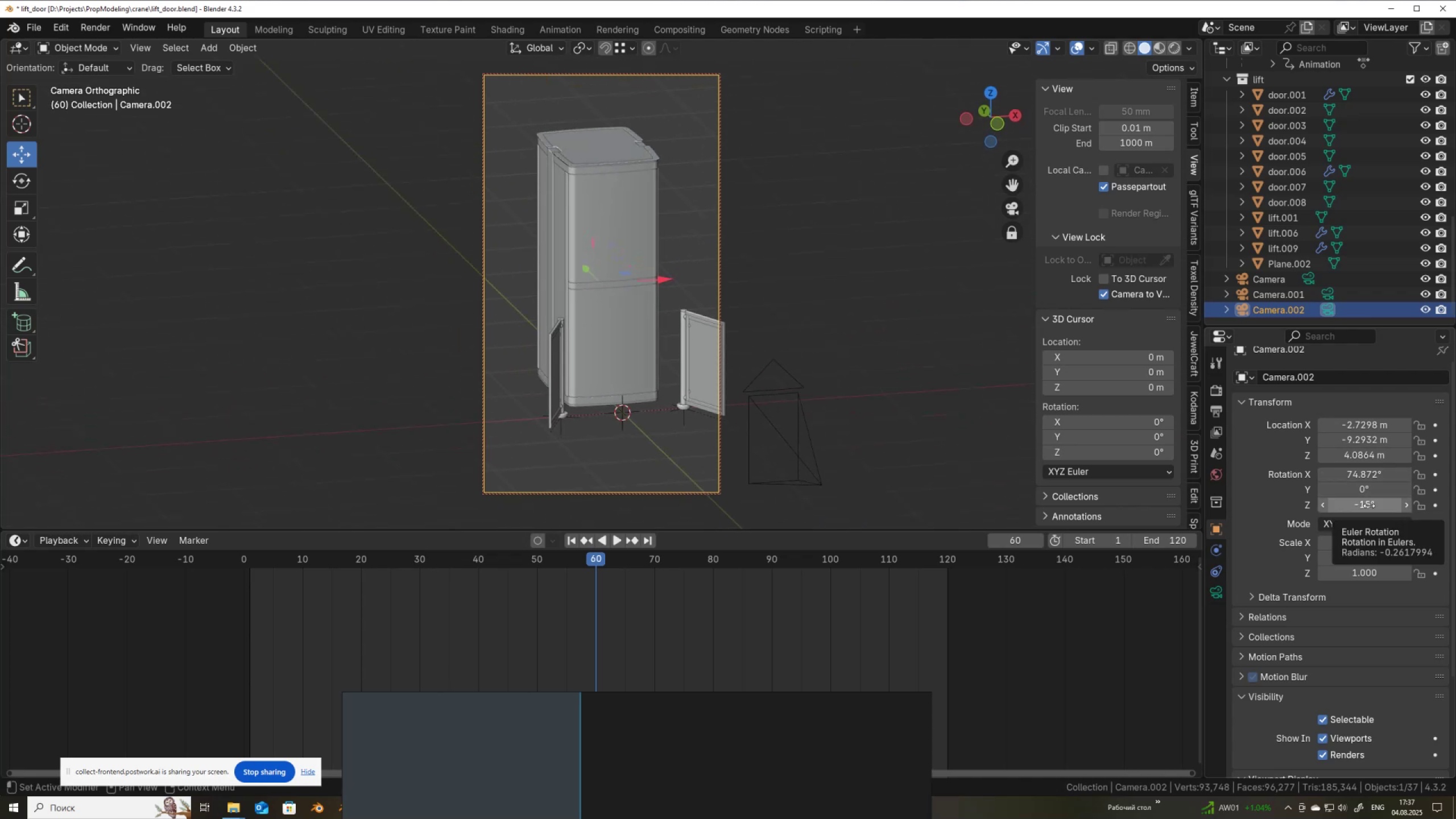 
hold_key(key=ShiftLeft, duration=1.53)
left_click_drag(start_coordinate=[1368, 506], to_coordinate=[198, 504])
 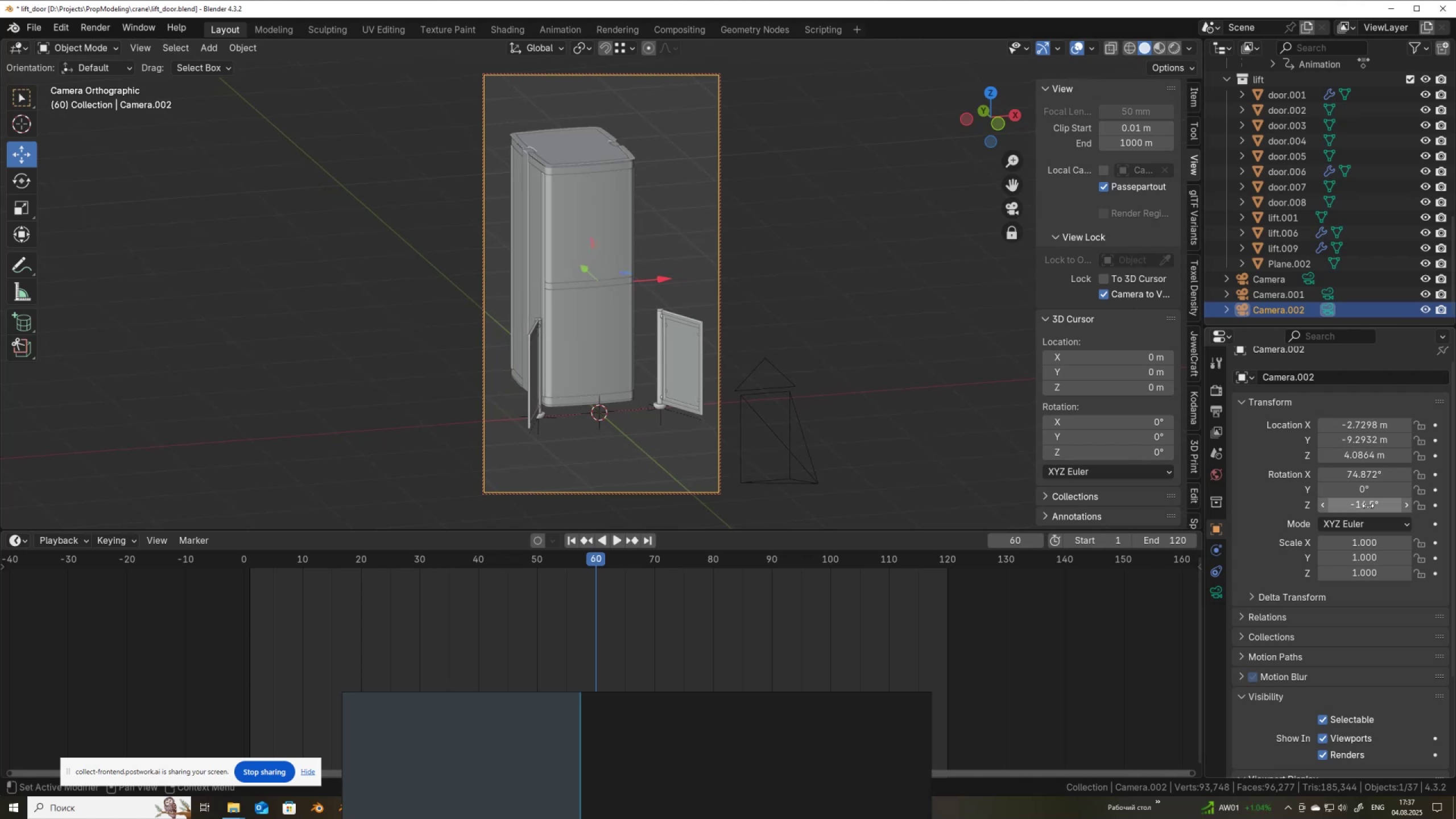 
hold_key(key=ShiftLeft, duration=1.52)
 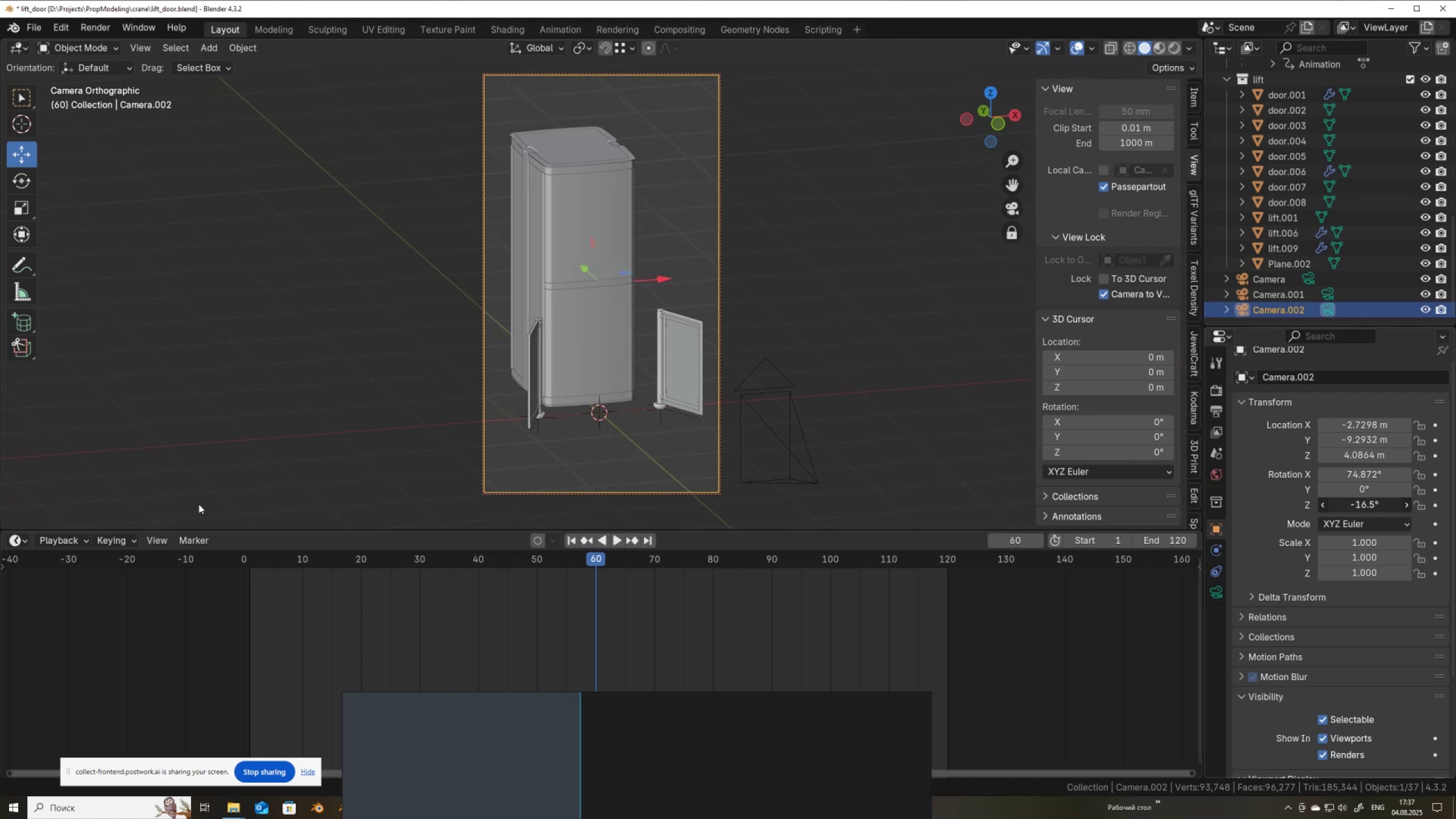 
hold_key(key=ShiftLeft, duration=1.52)
 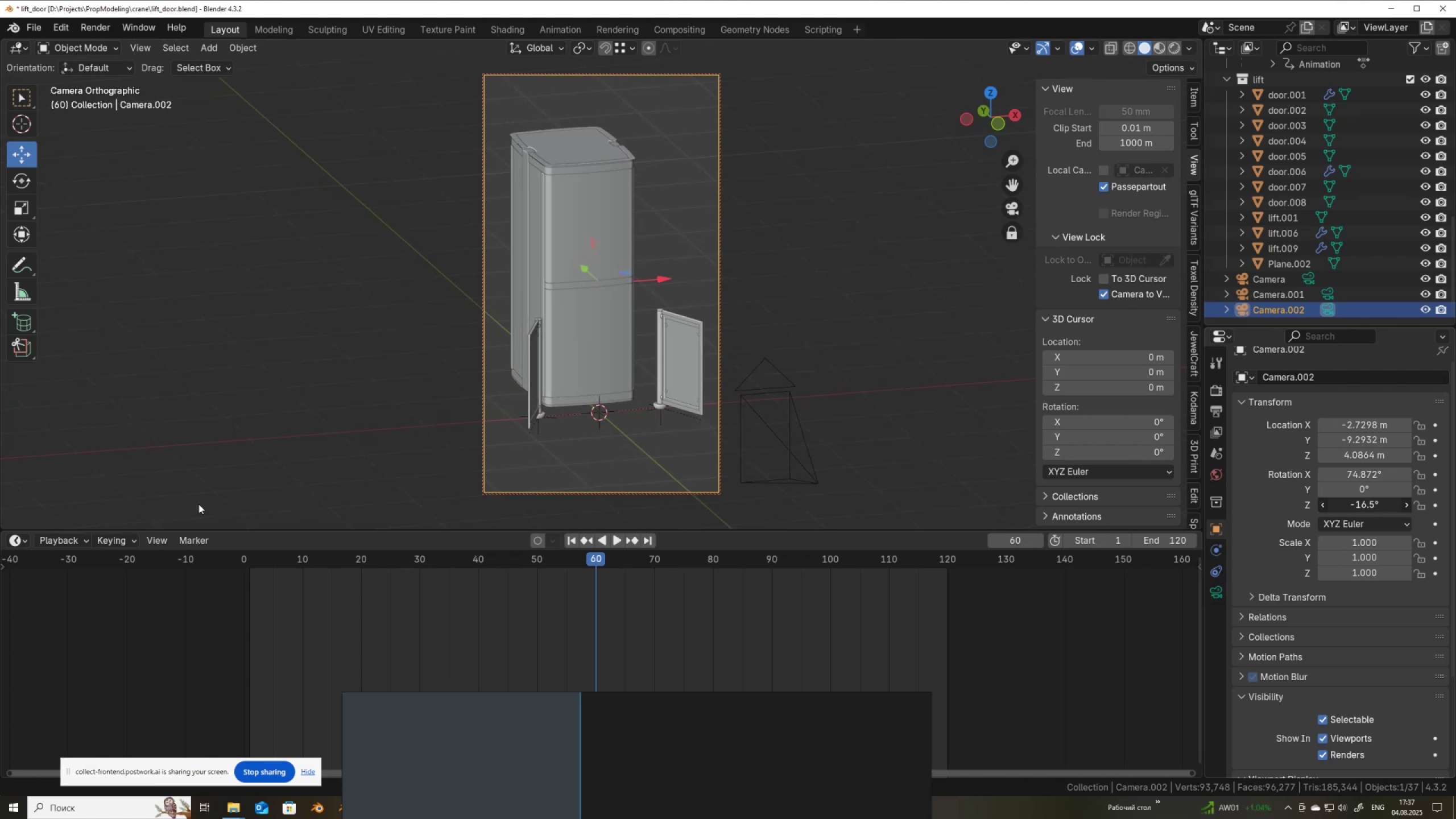 
hold_key(key=ShiftLeft, duration=0.54)
 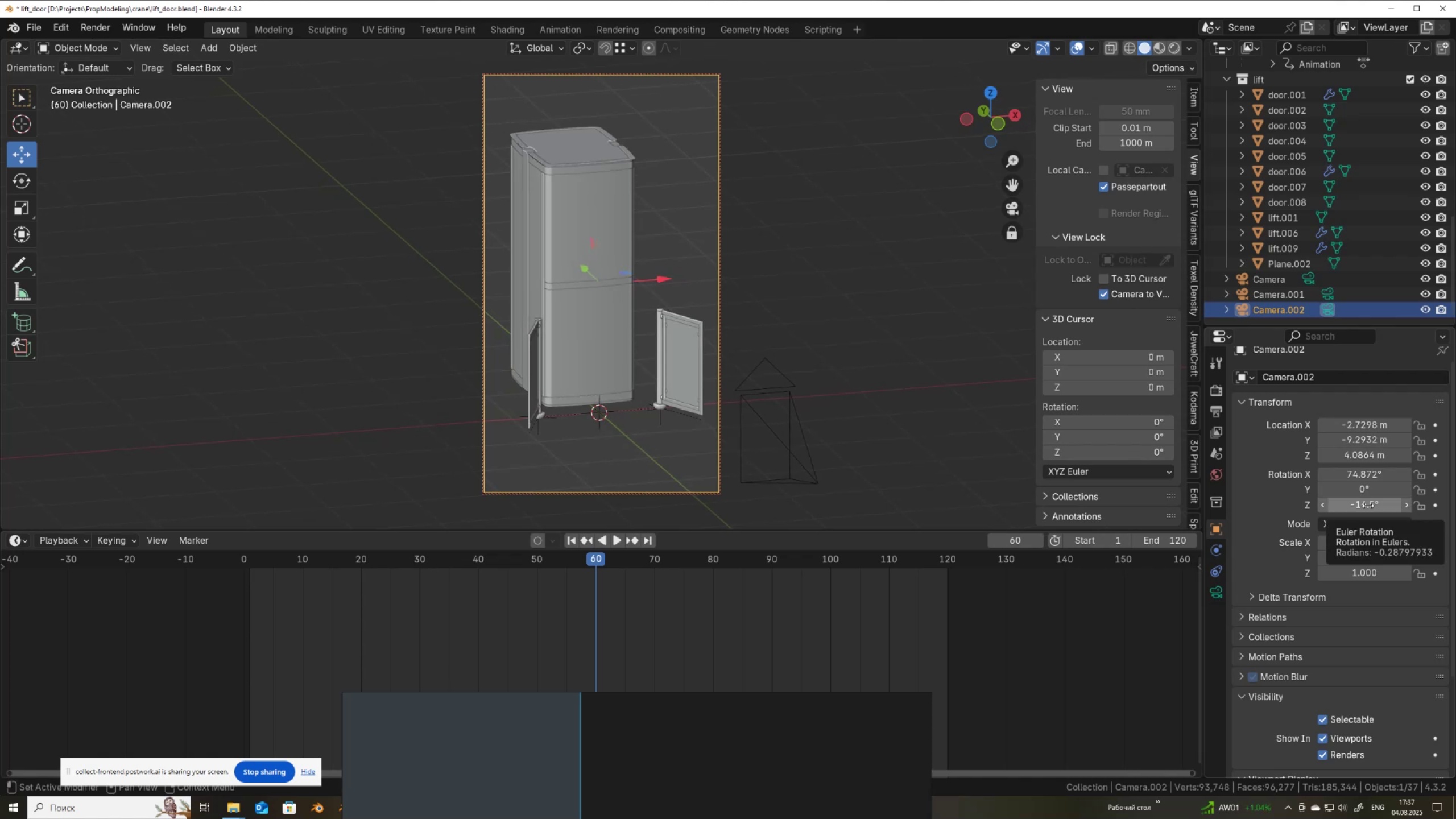 
key(F12)
 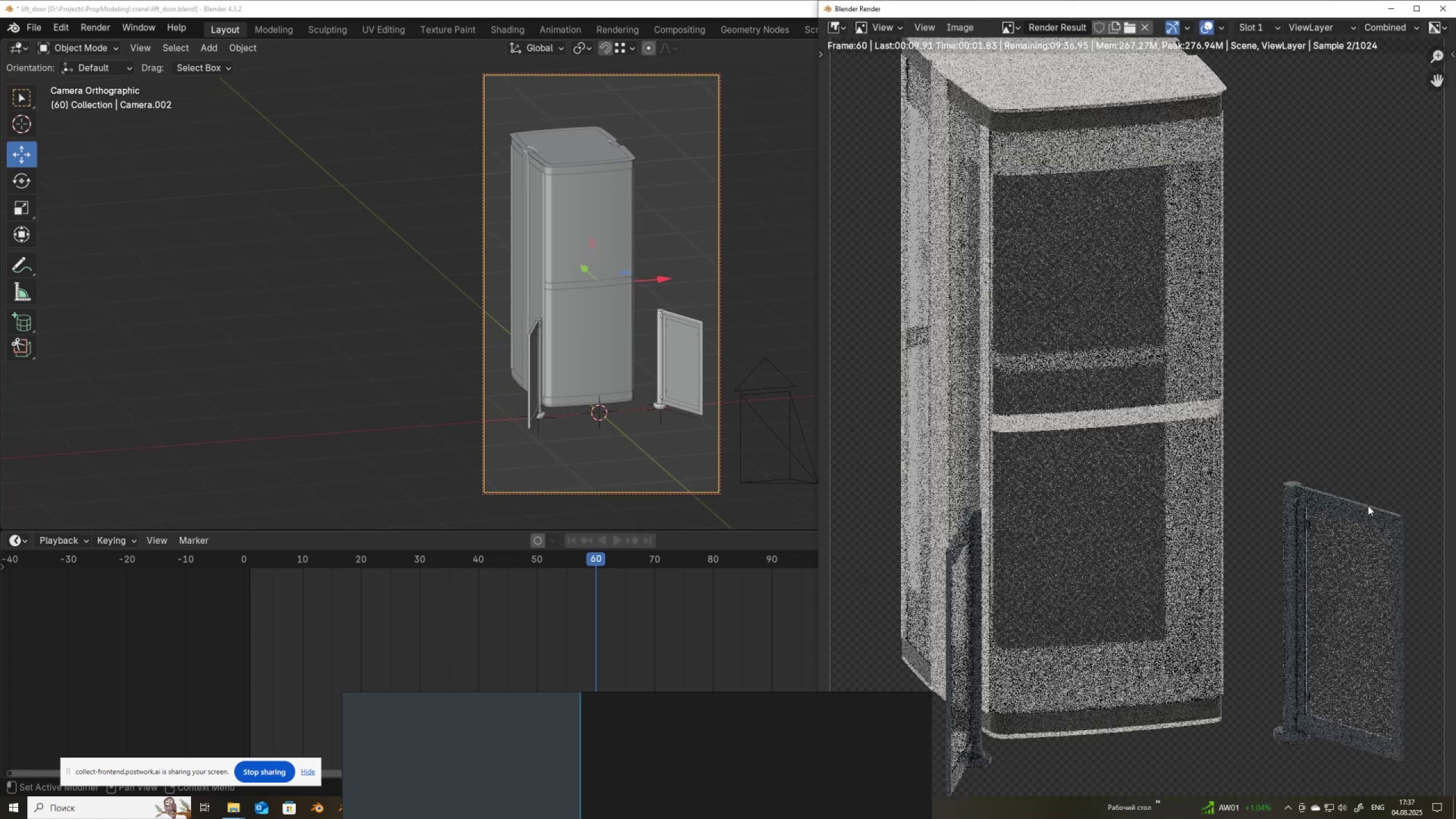 
scroll: coordinate [1298, 444], scroll_direction: down, amount: 3.0
 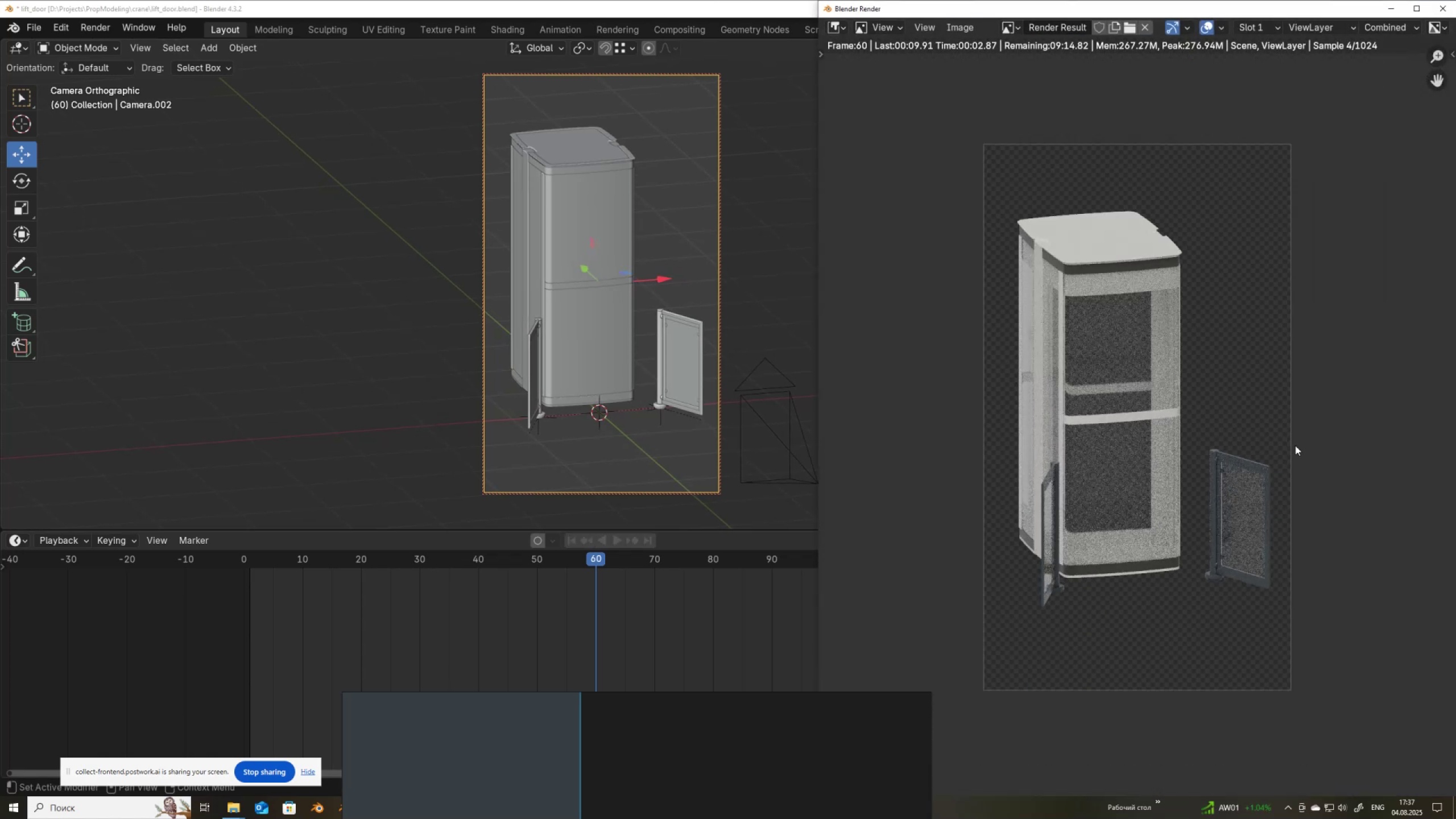 
scroll: coordinate [1295, 445], scroll_direction: up, amount: 1.0
 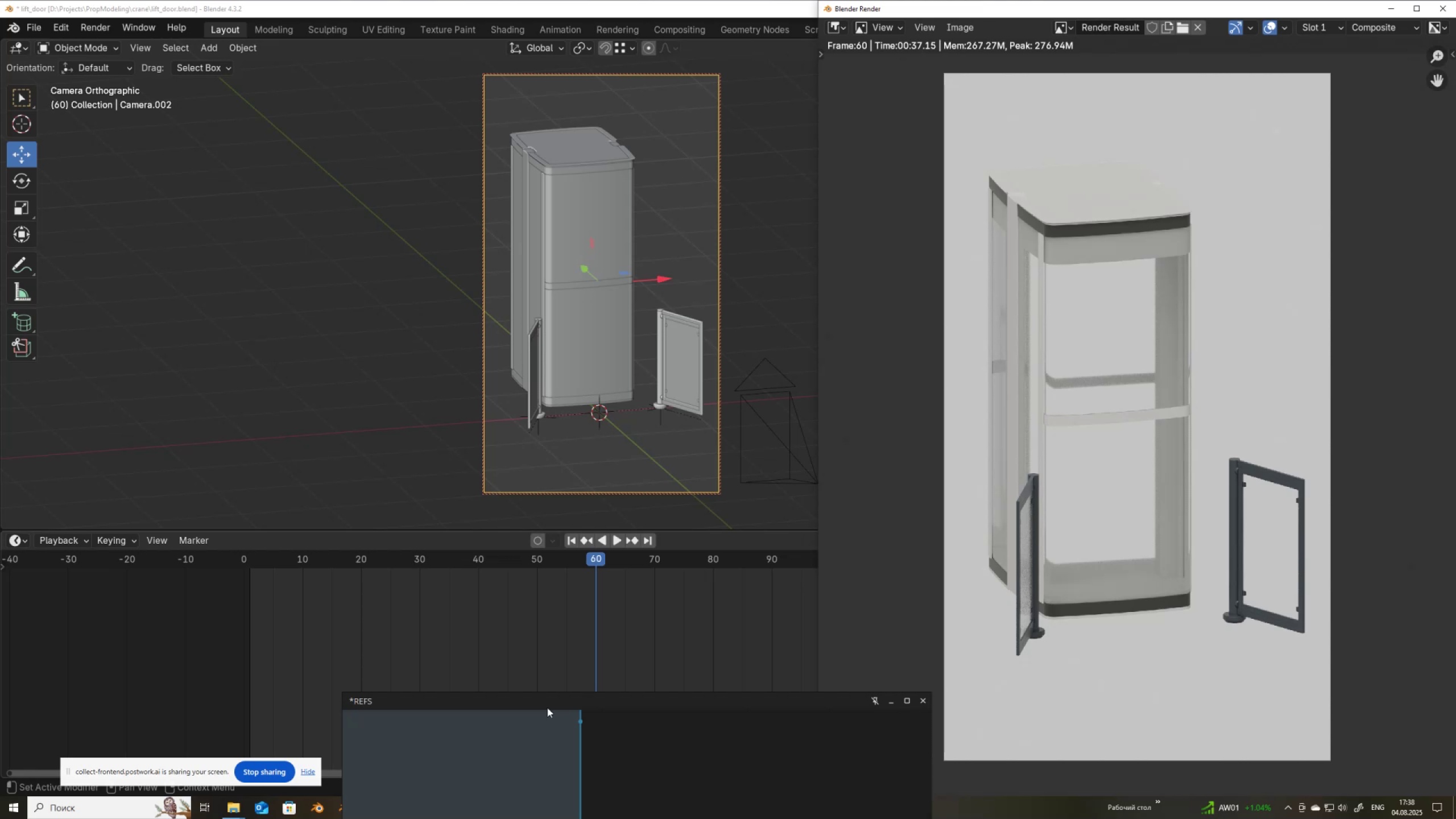 
wait(54.55)
 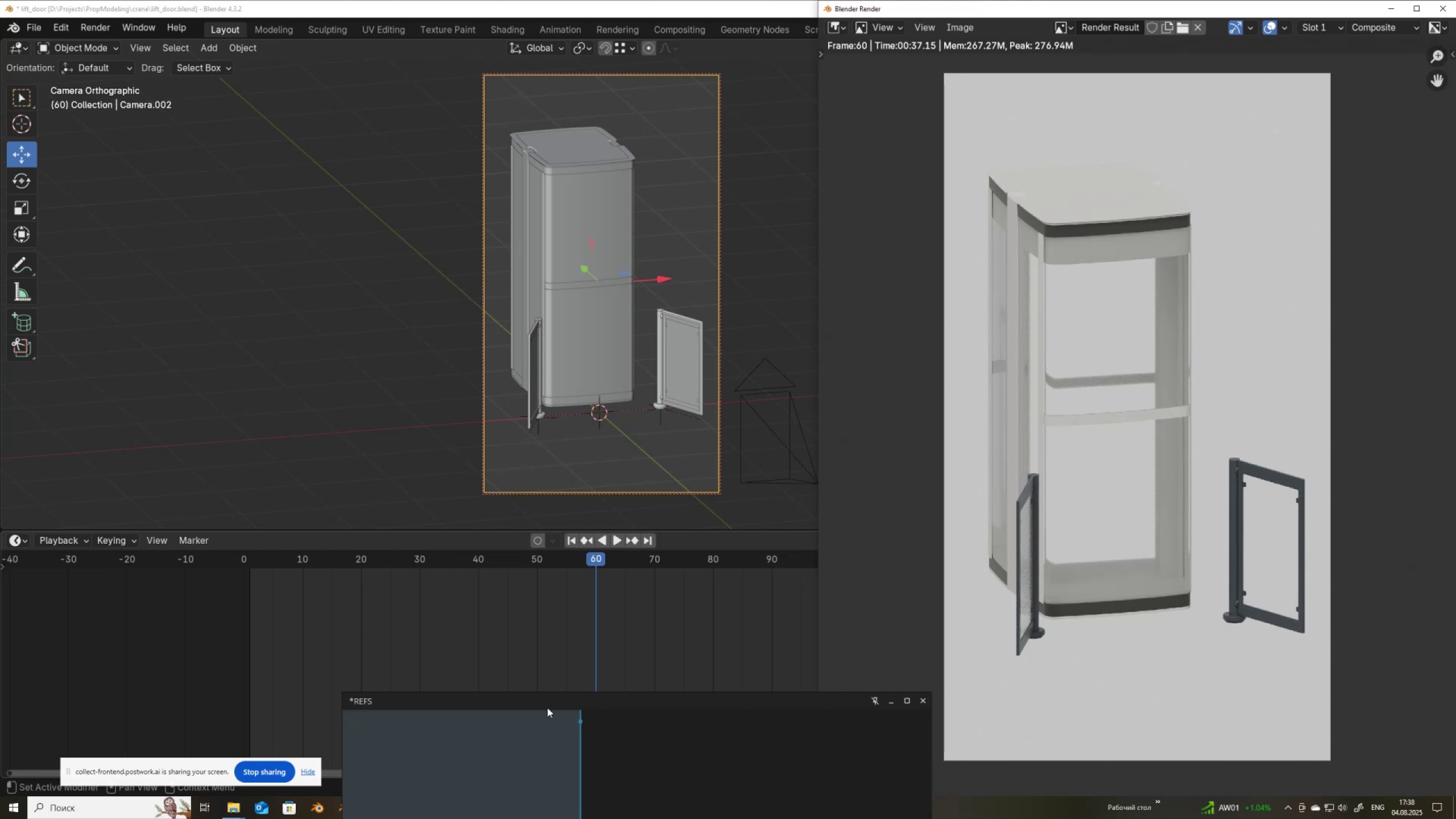 
left_click([1450, 6])
 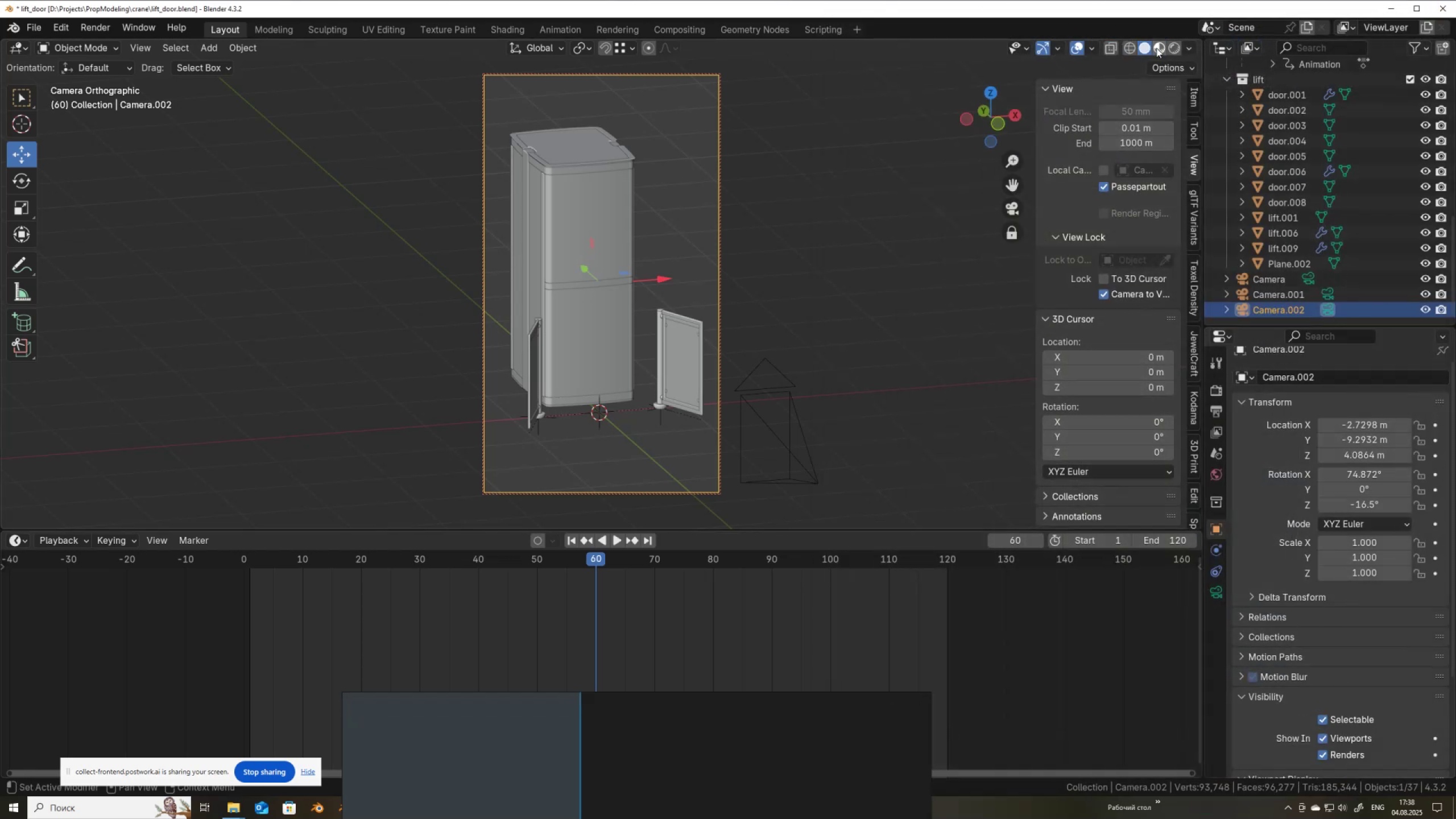 
left_click([1160, 48])
 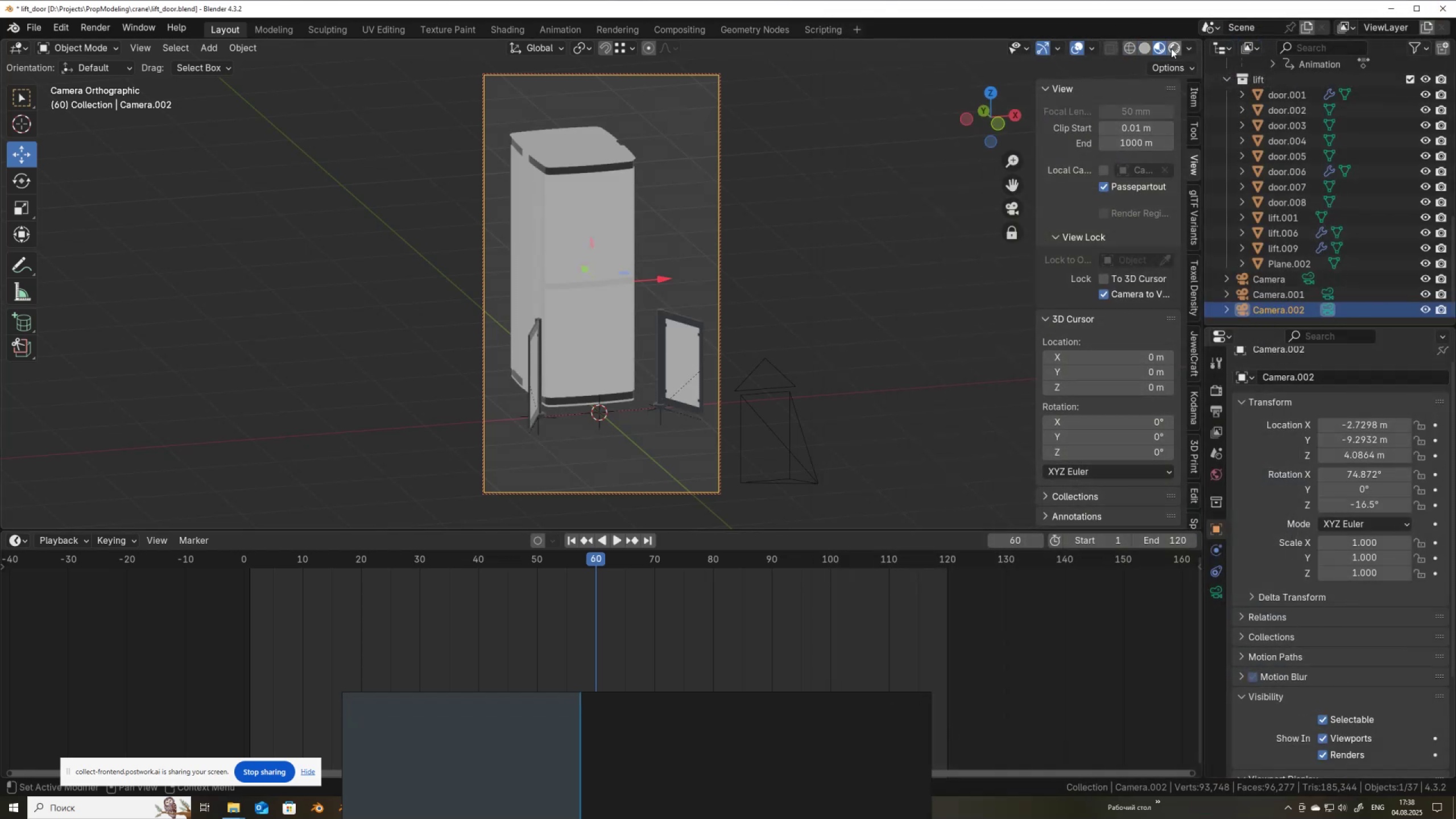 
left_click([1171, 48])
 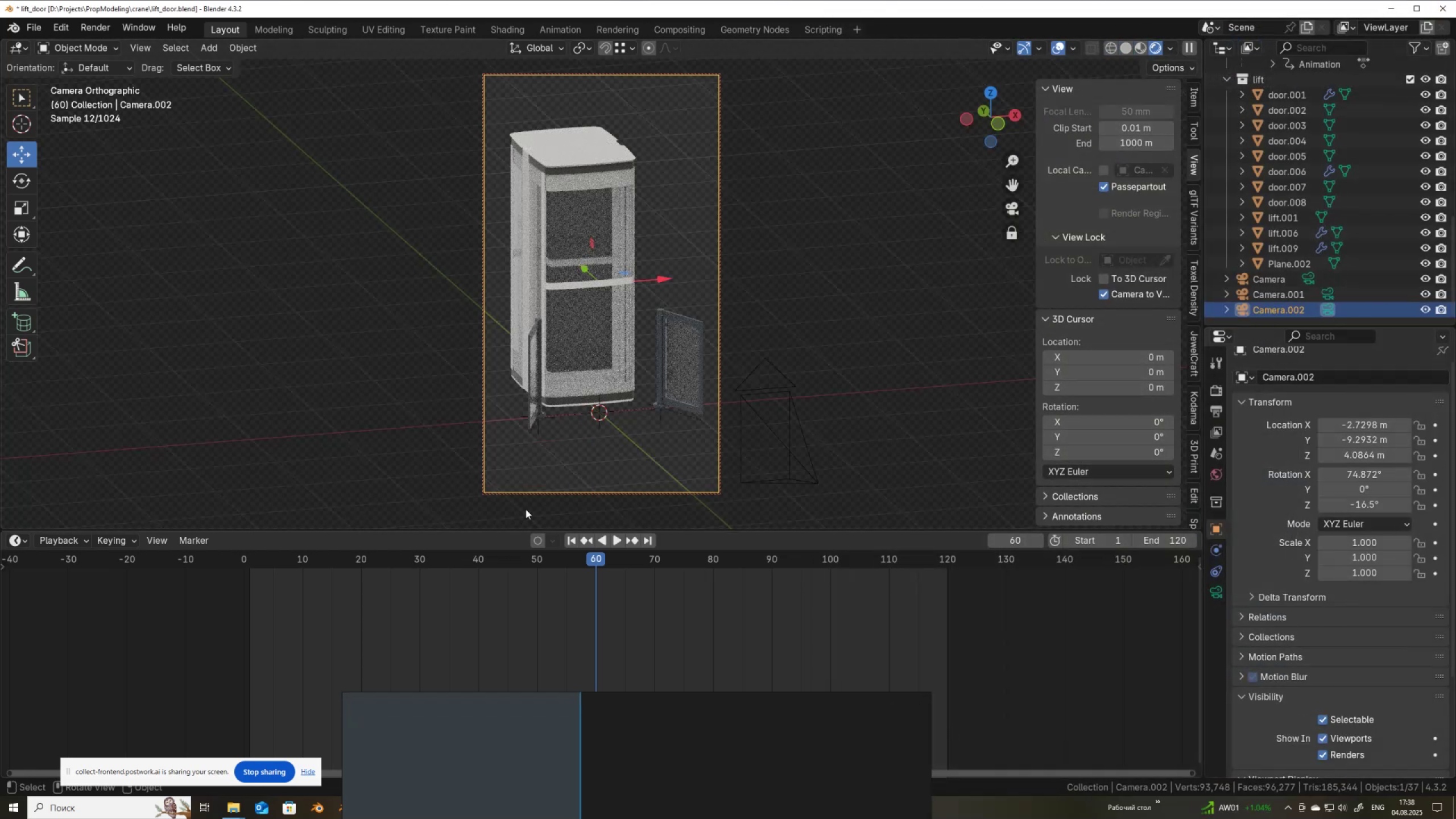 
left_click([585, 351])
 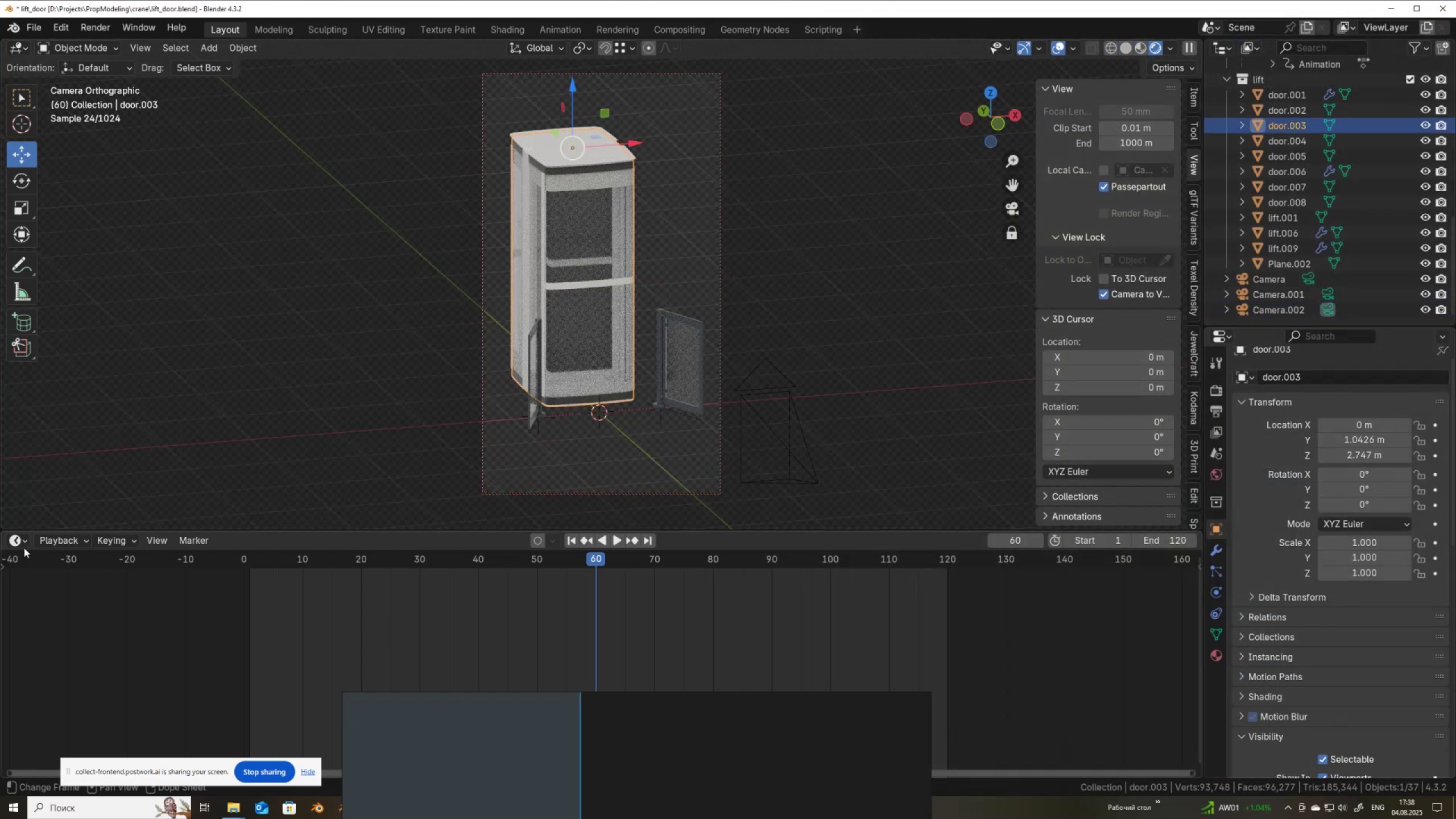 
left_click([24, 541])
 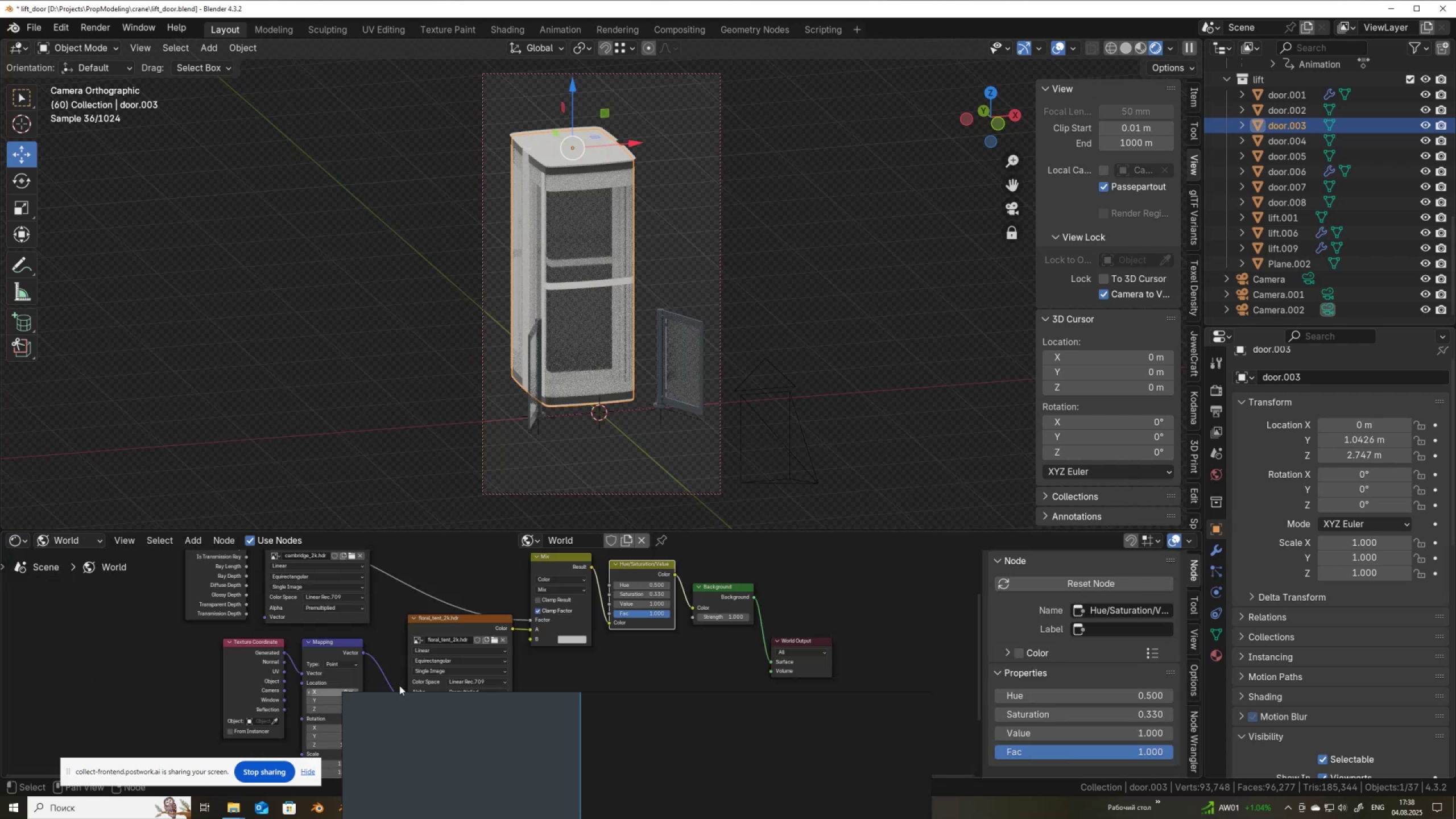 
scroll: coordinate [673, 598], scroll_direction: up, amount: 4.0
 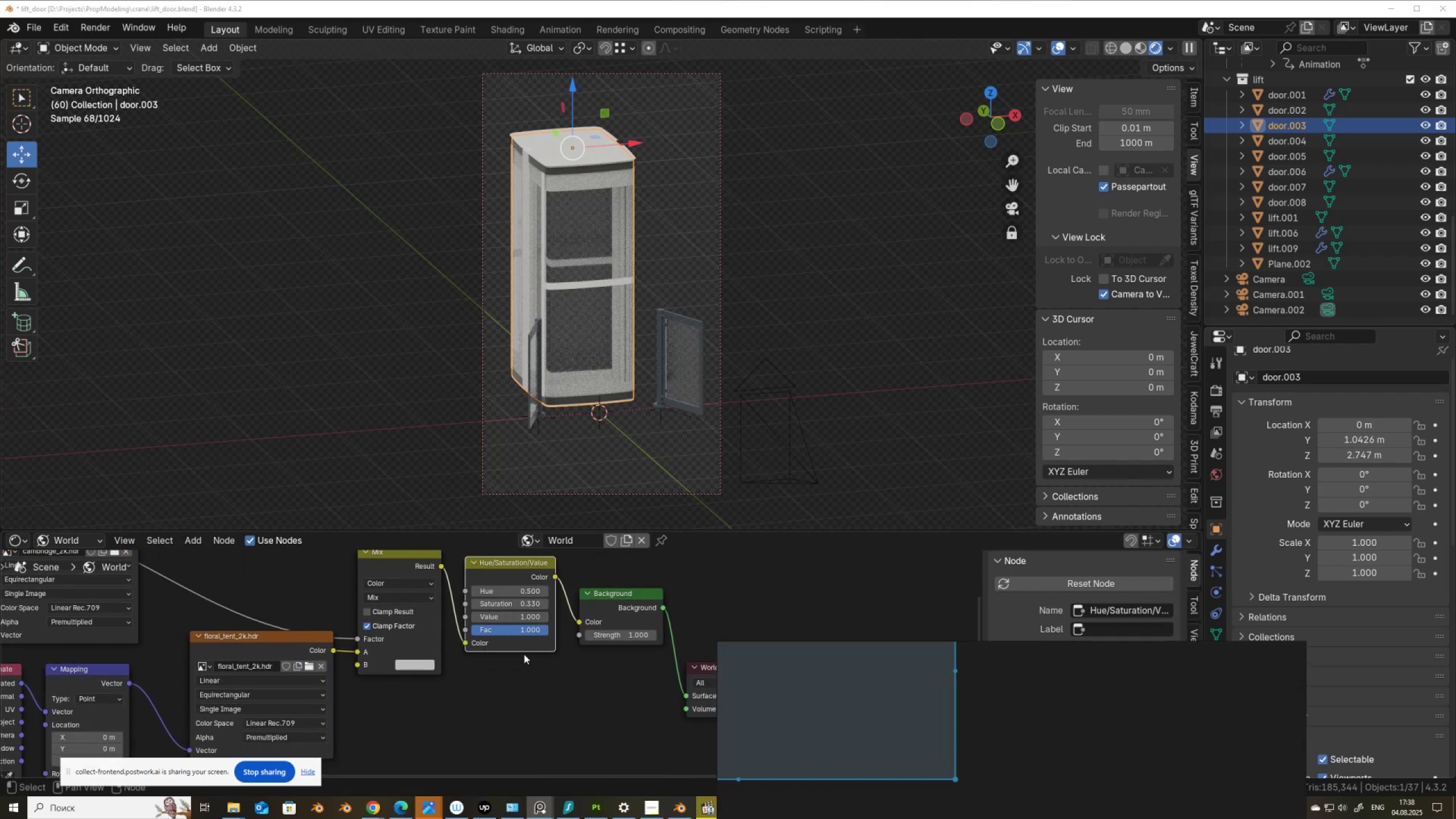 
left_click([65, 535])
 